 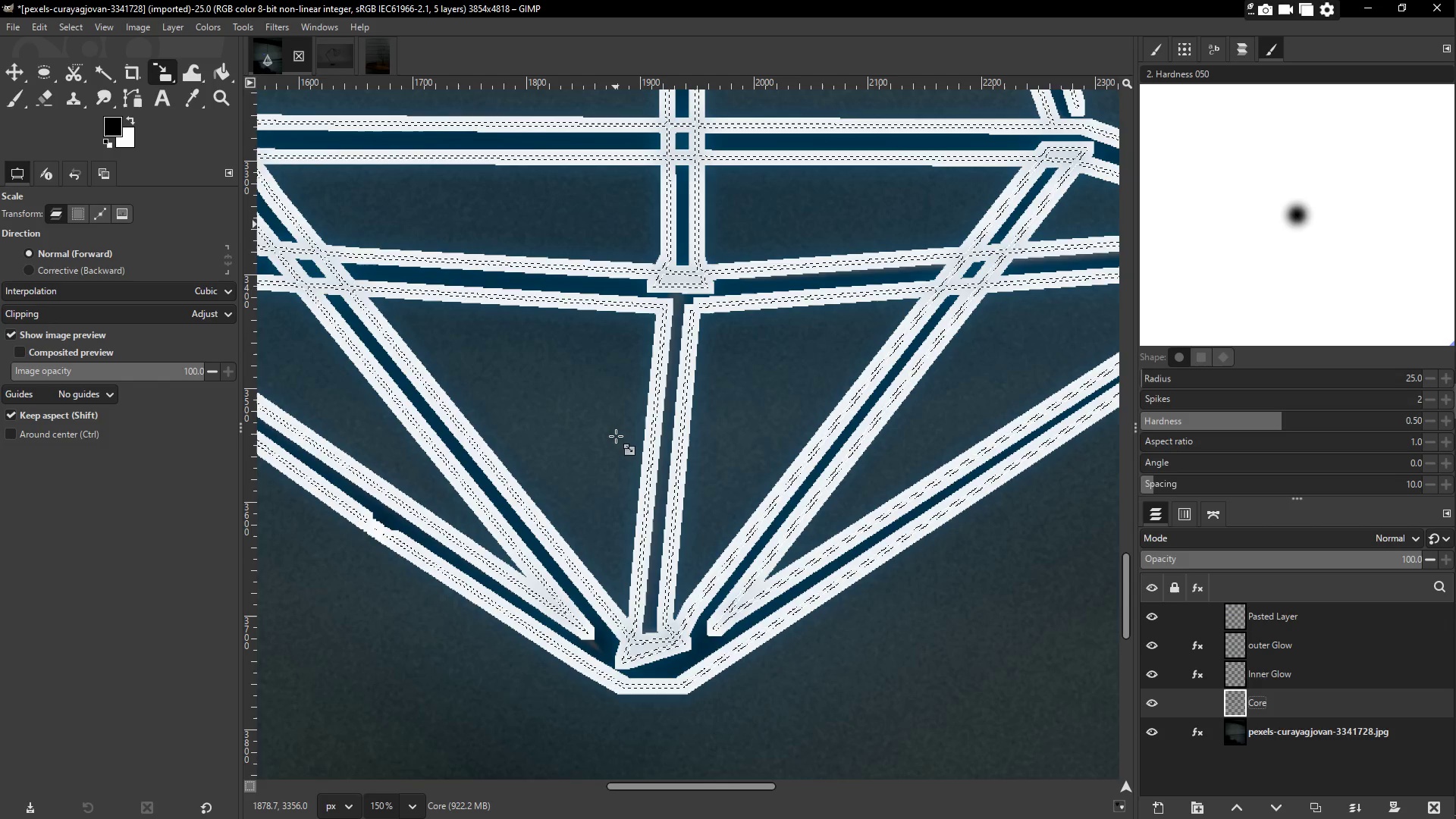 
scroll: coordinate [723, 442], scroll_direction: up, amount: 20.0
 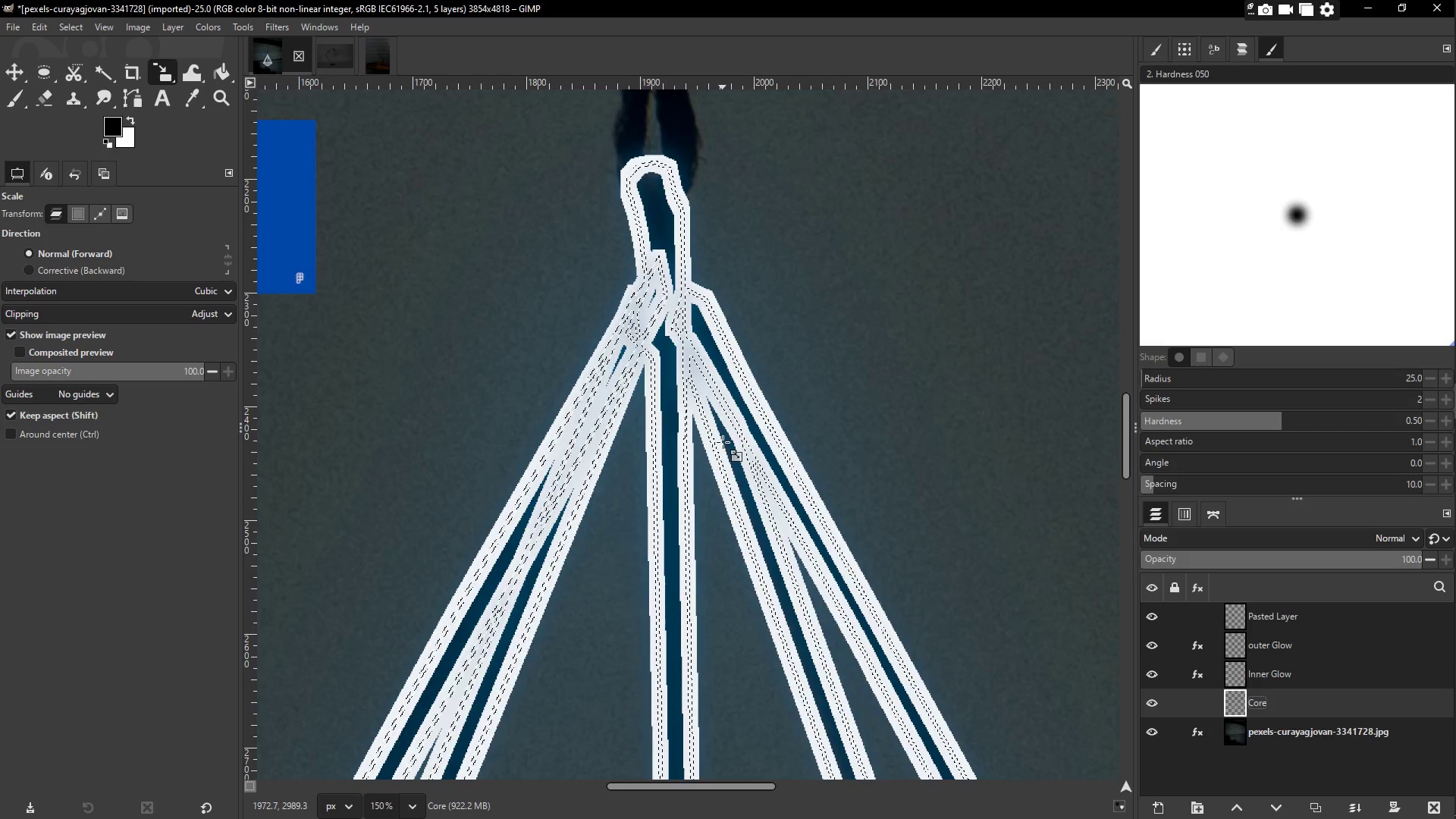 
scroll: coordinate [718, 445], scroll_direction: down, amount: 17.0
 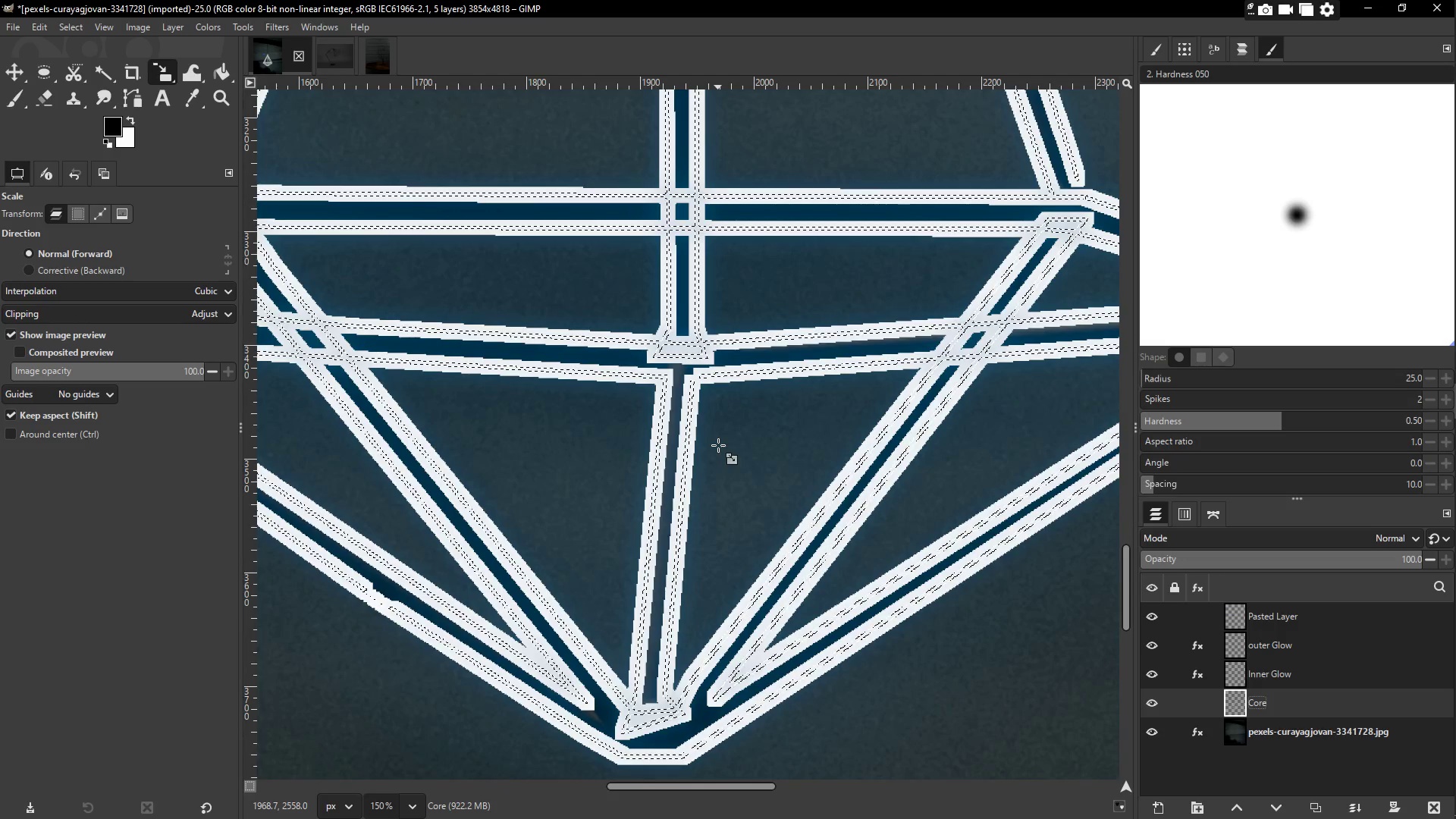 
scroll: coordinate [720, 444], scroll_direction: up, amount: 1.0
 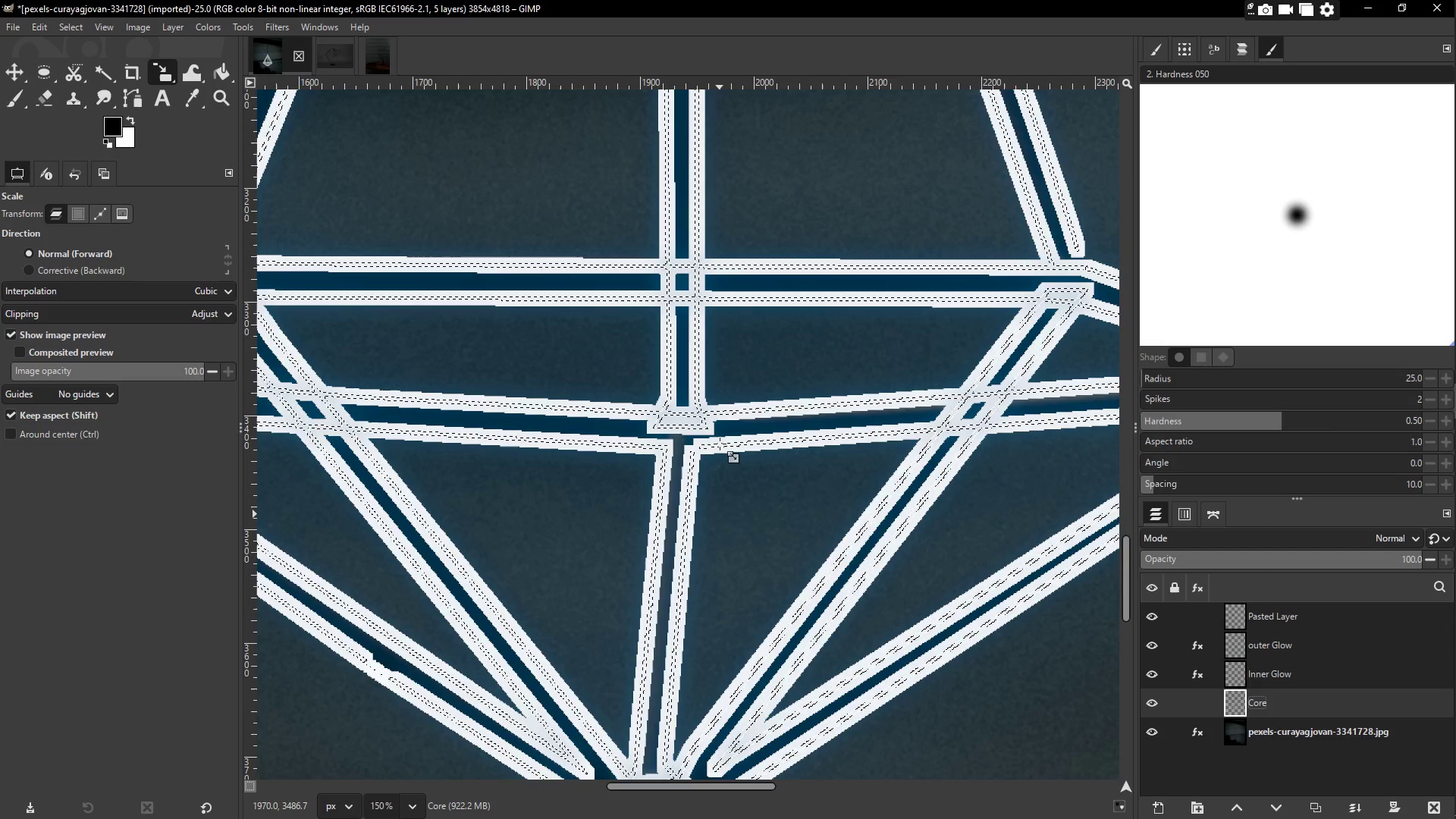 
wait(5.94)
 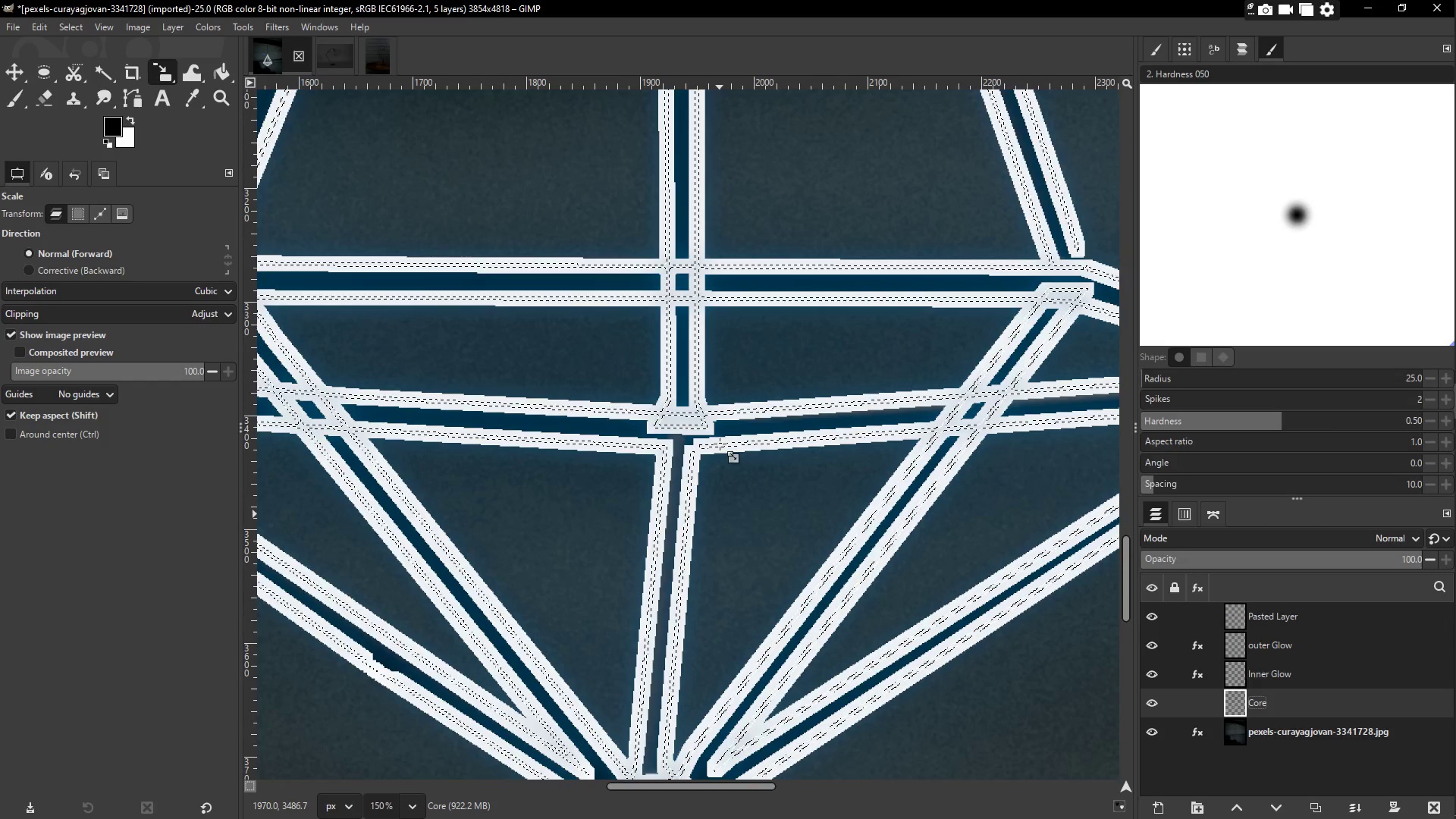 
key(Control+Z)
 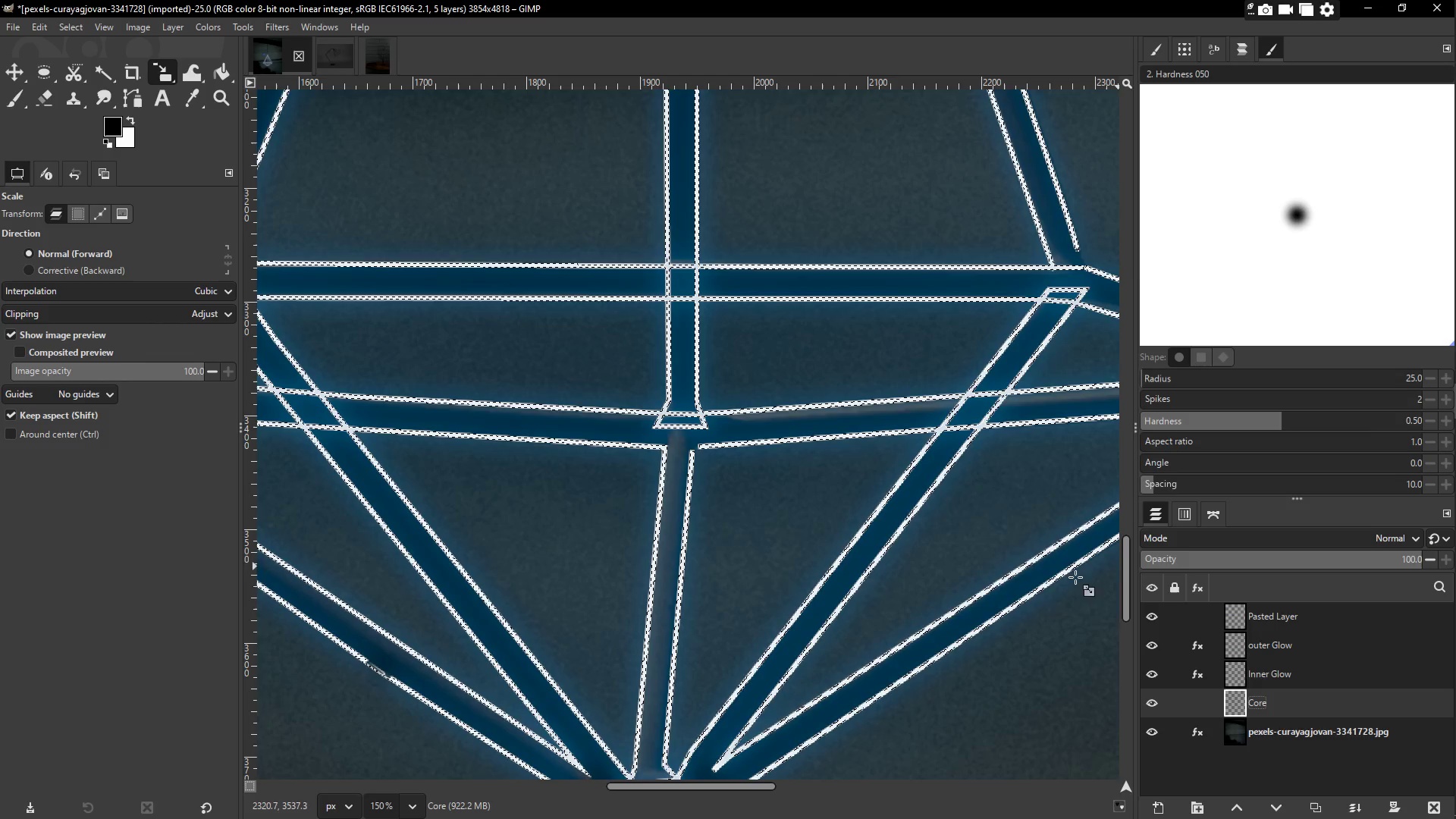 
scroll: coordinate [603, 450], scroll_direction: up, amount: 15.0
 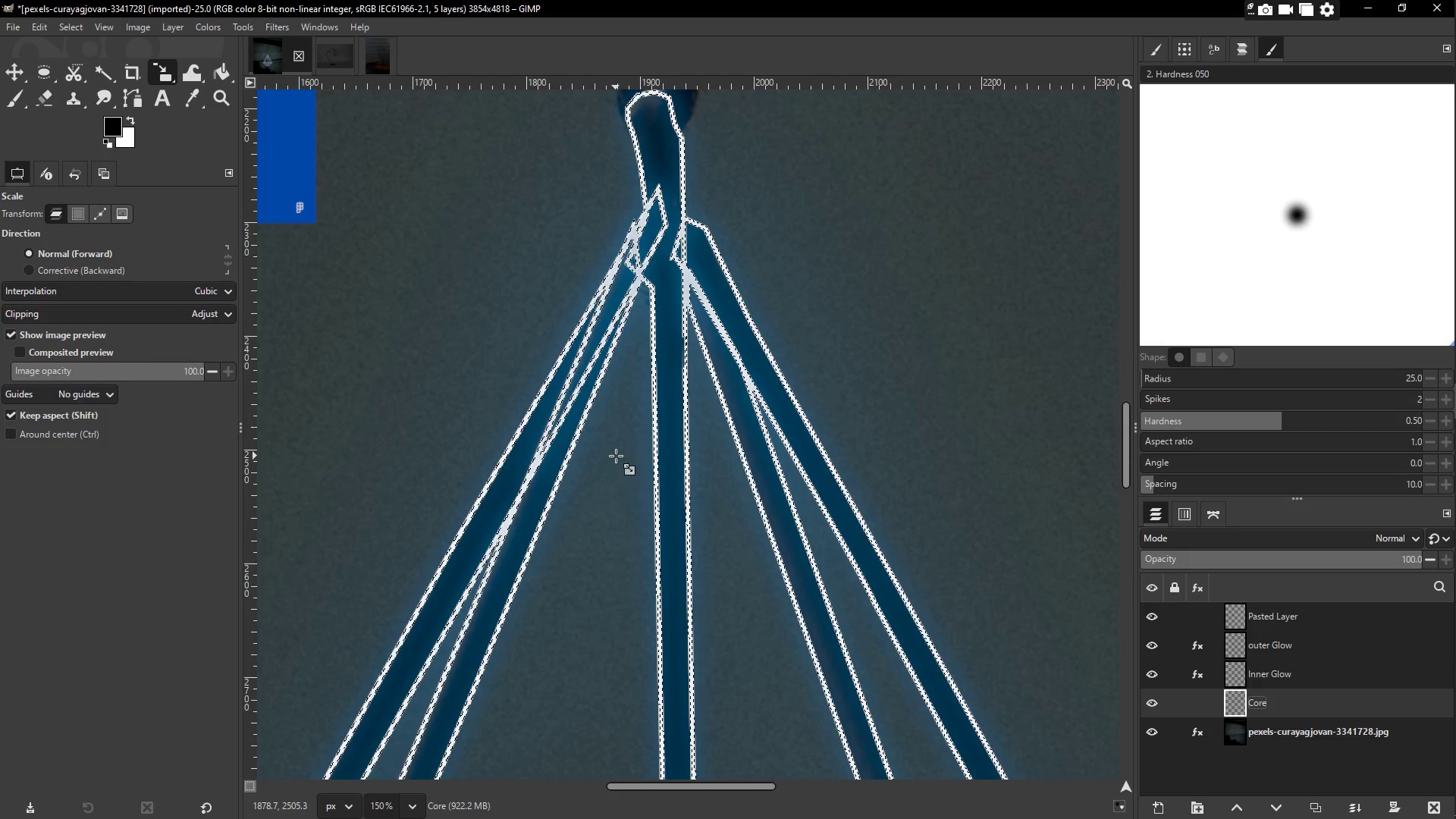 
scroll: coordinate [663, 469], scroll_direction: down, amount: 10.0
 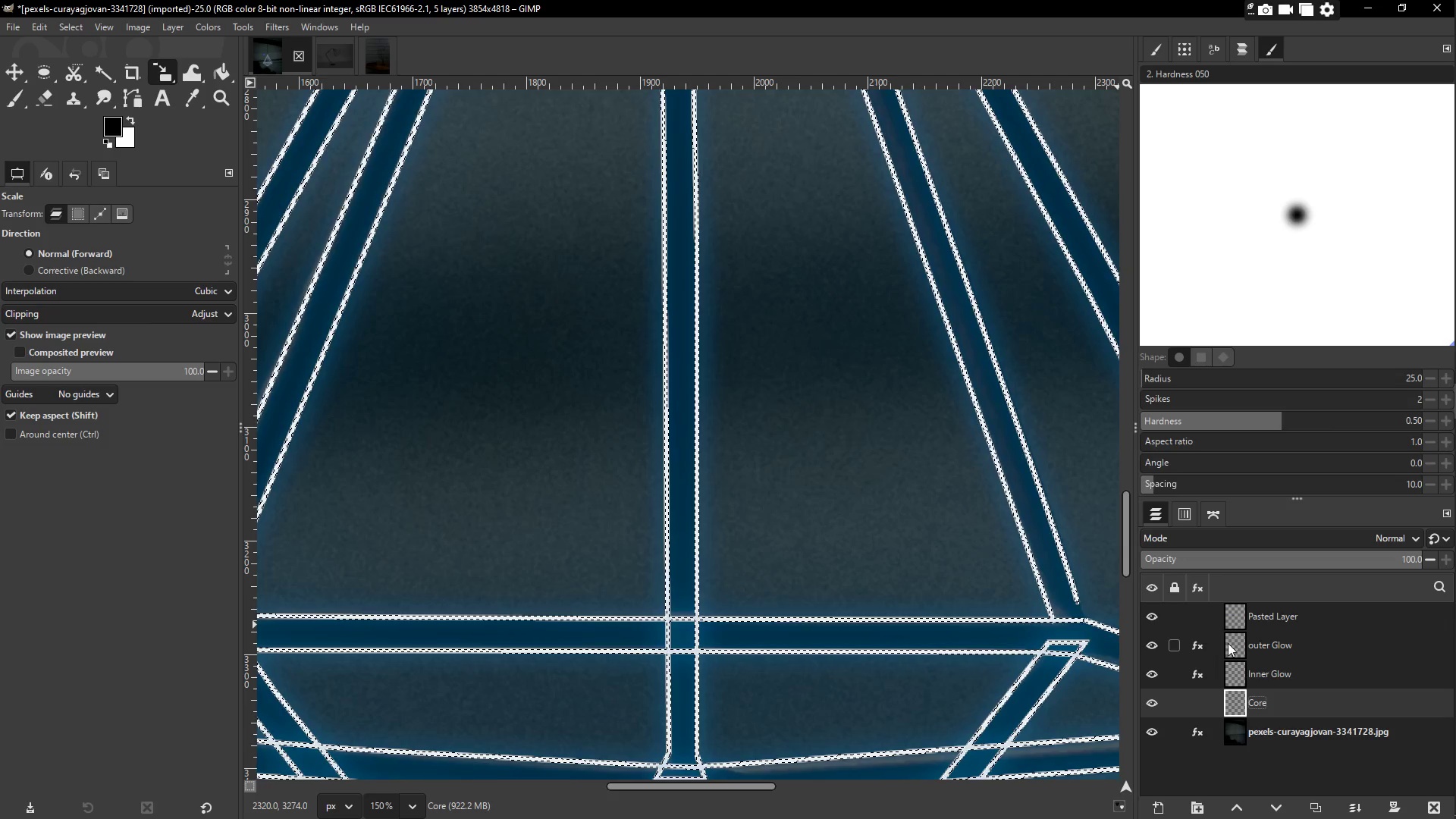 
key(Z)
 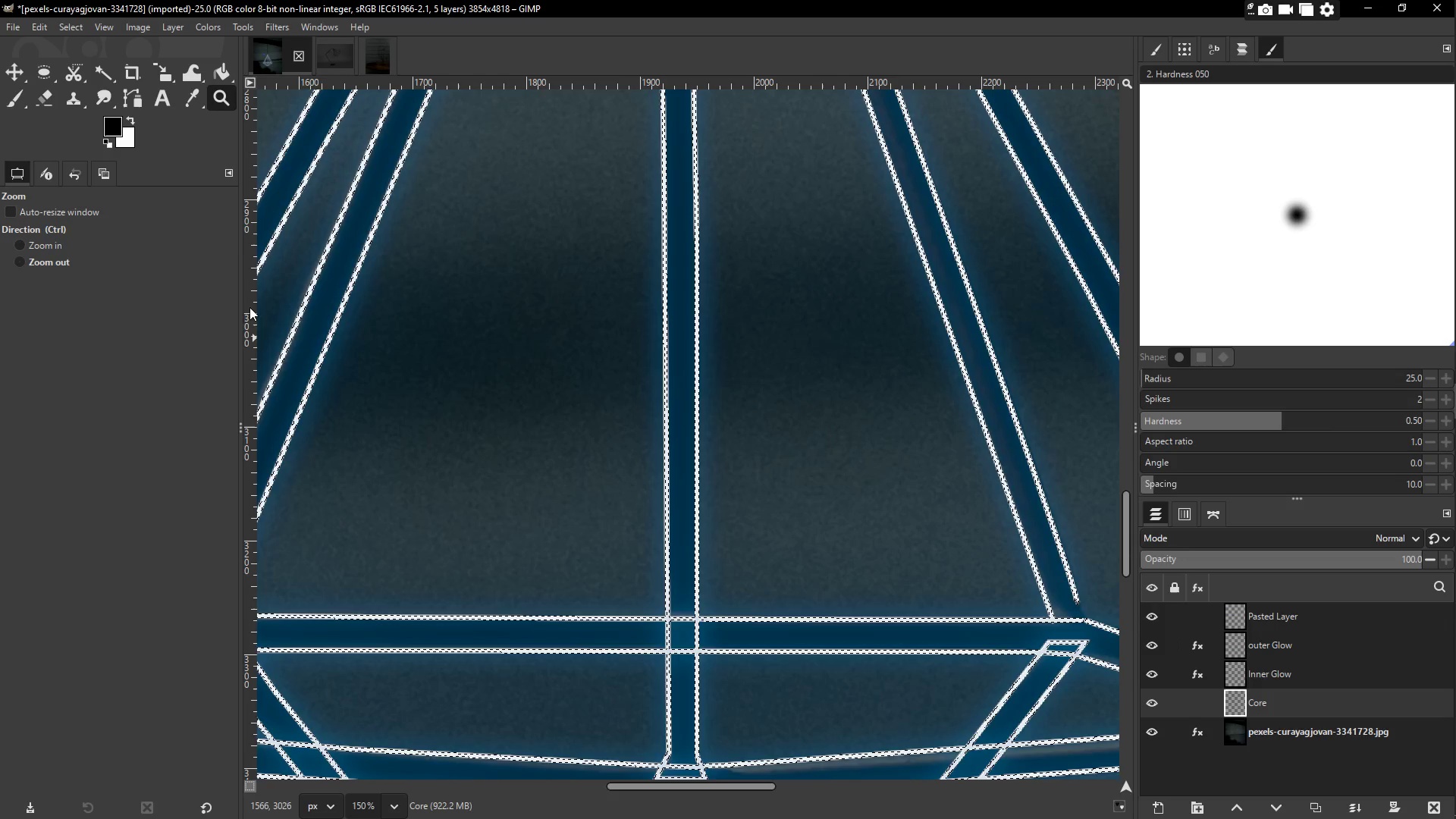 
triple_click([547, 343])
 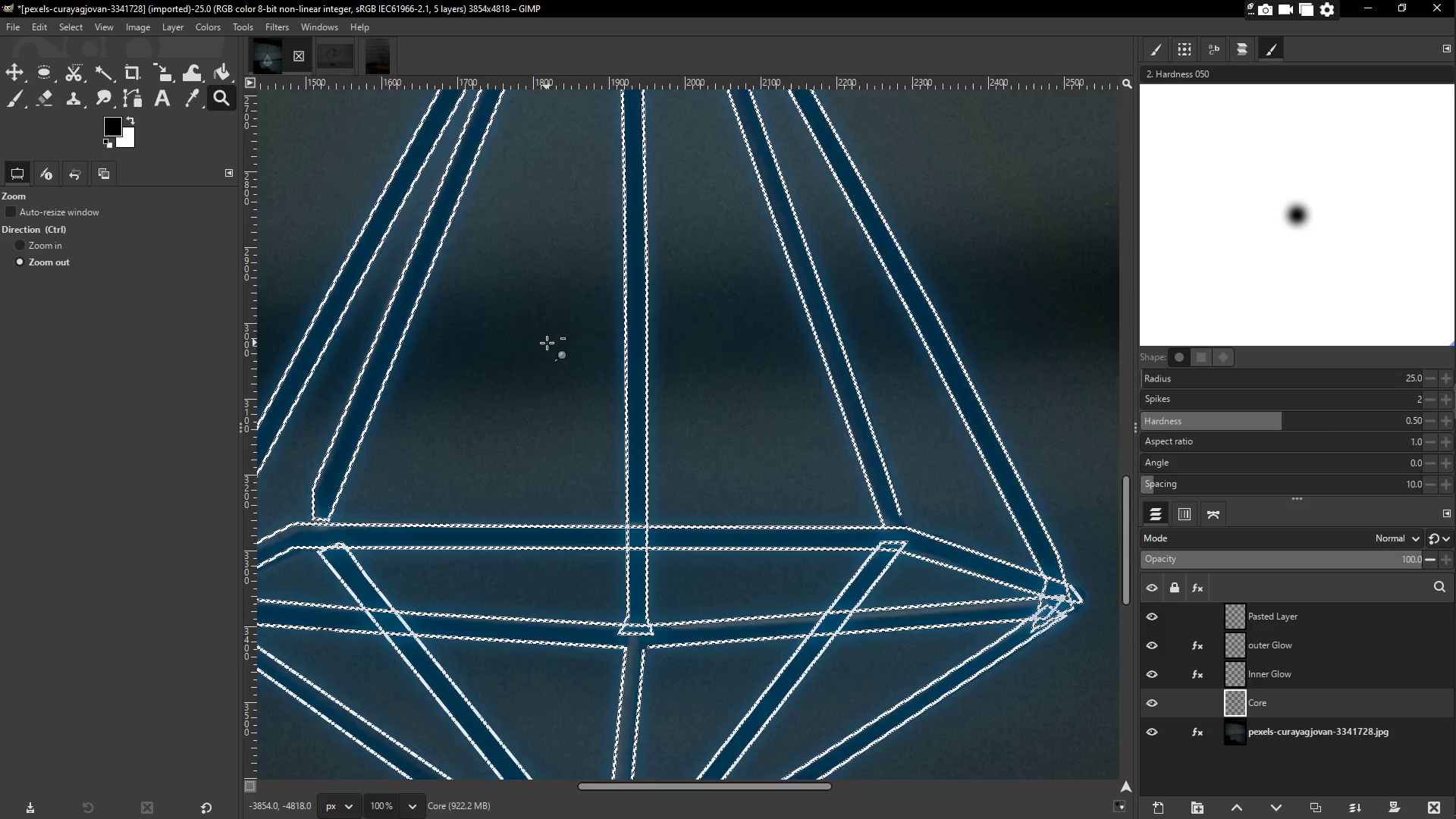 
triple_click([547, 343])
 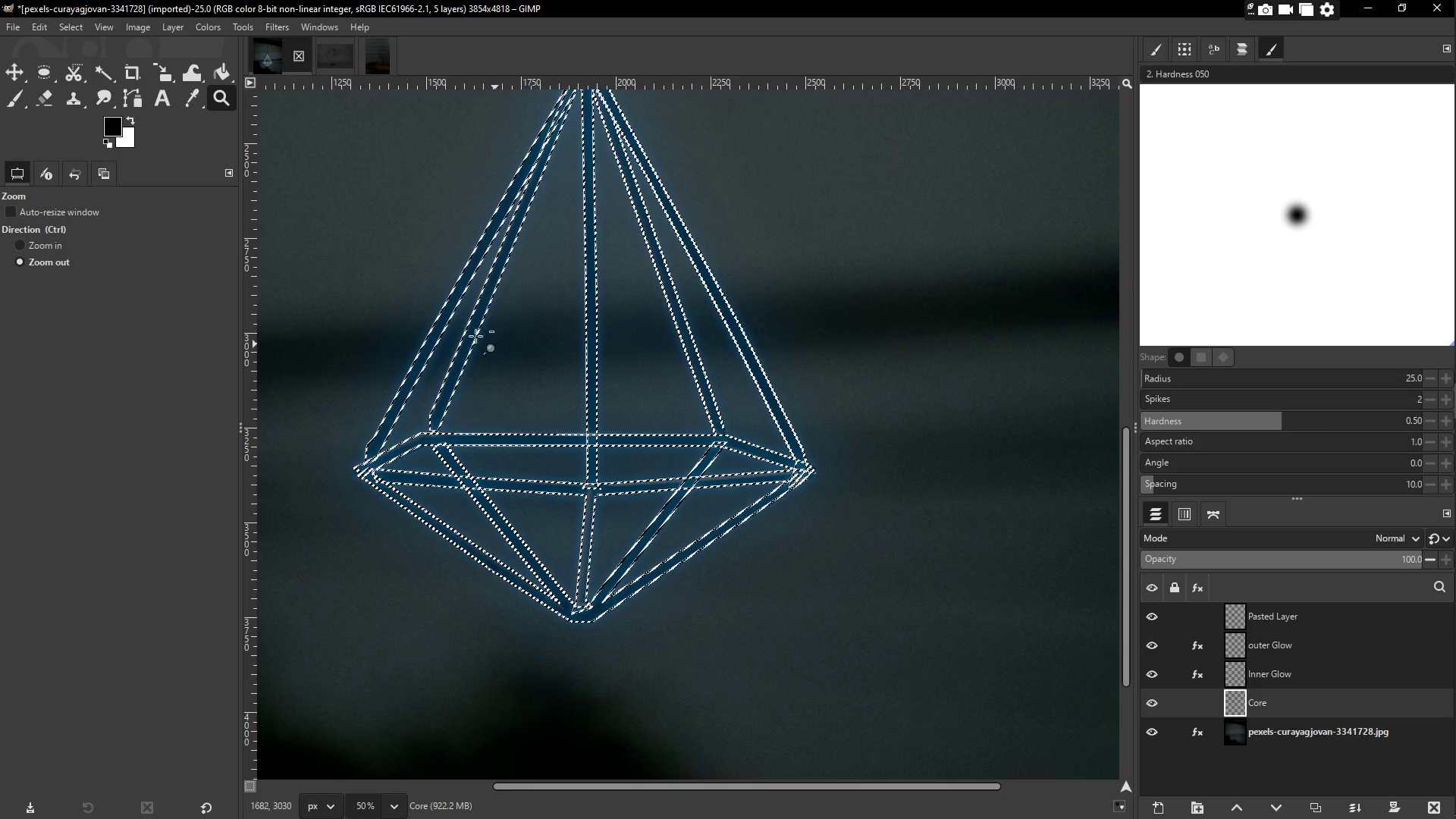 
left_click([473, 325])
 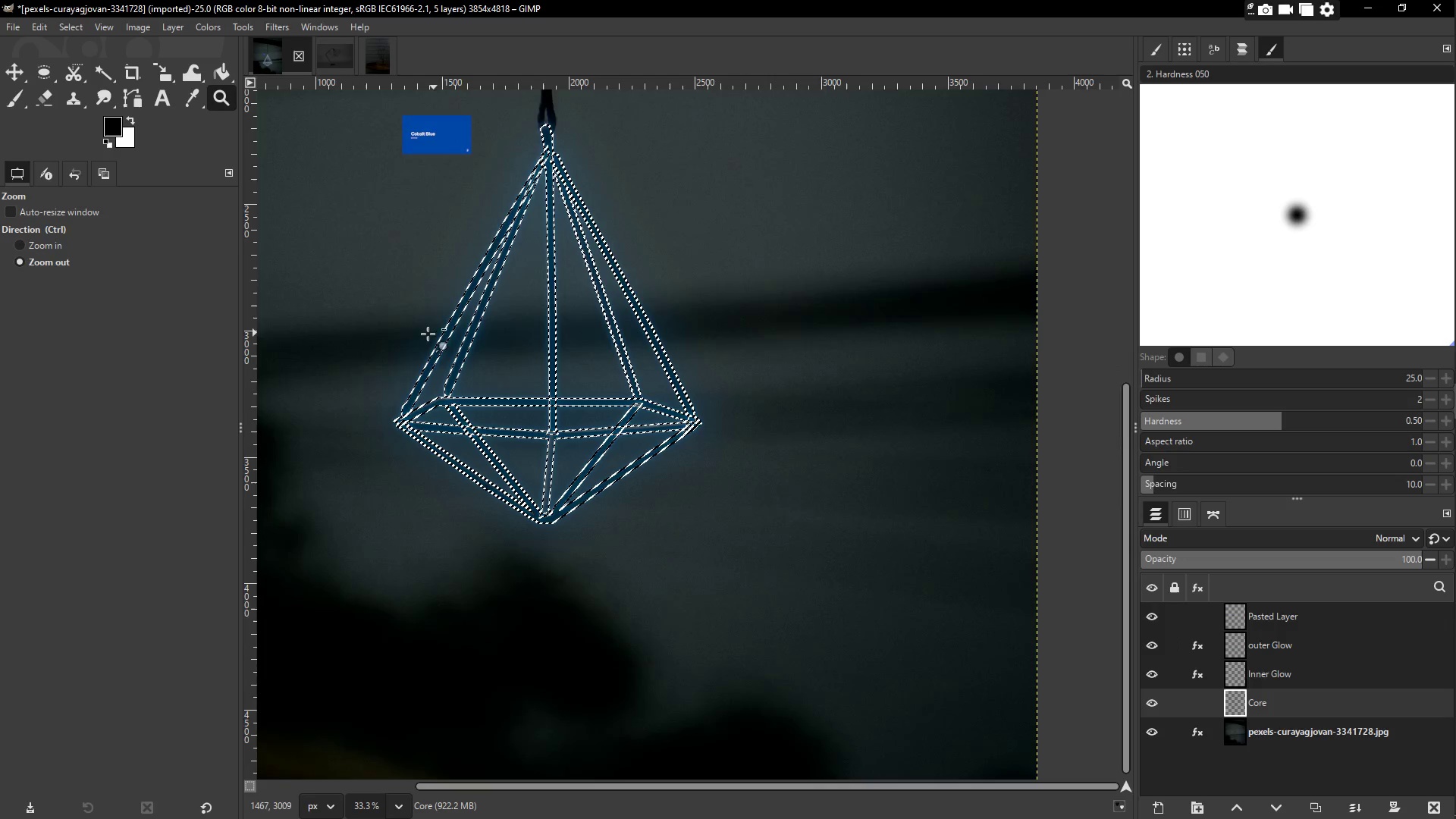 
left_click([429, 391])
 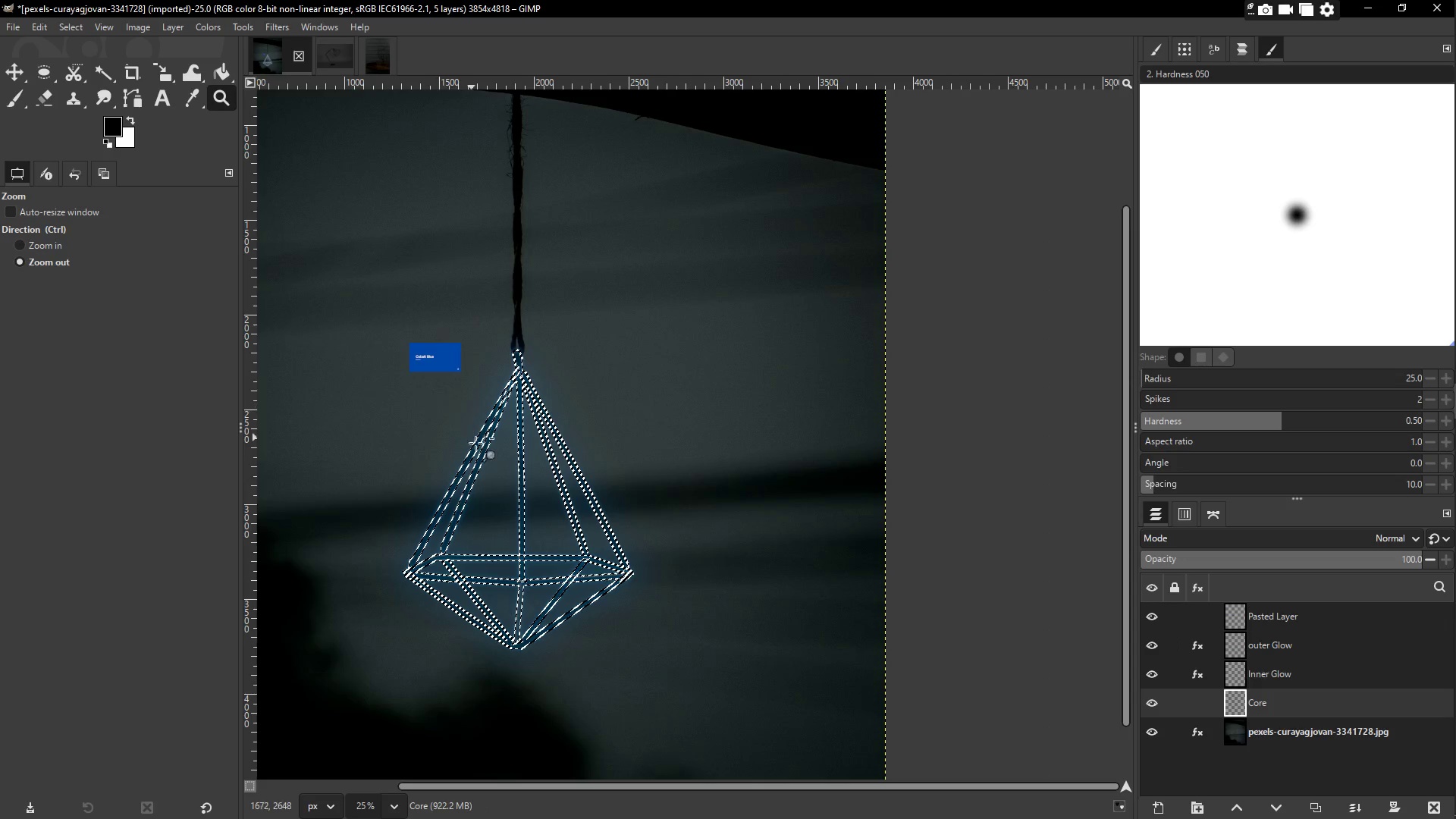 
scroll: coordinate [413, 337], scroll_direction: up, amount: 3.0
 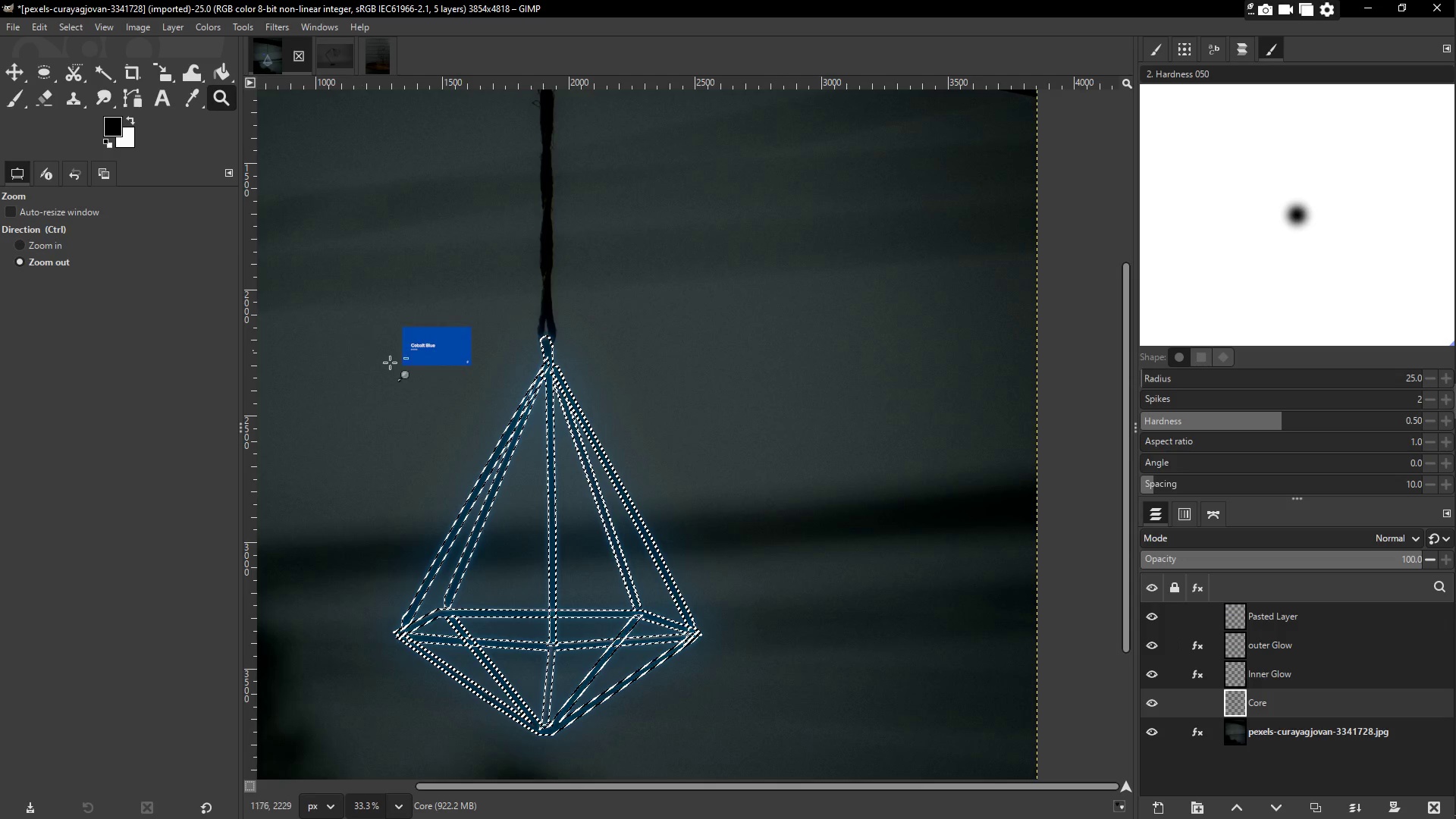 
hold_key(key=Space, duration=1.05)
 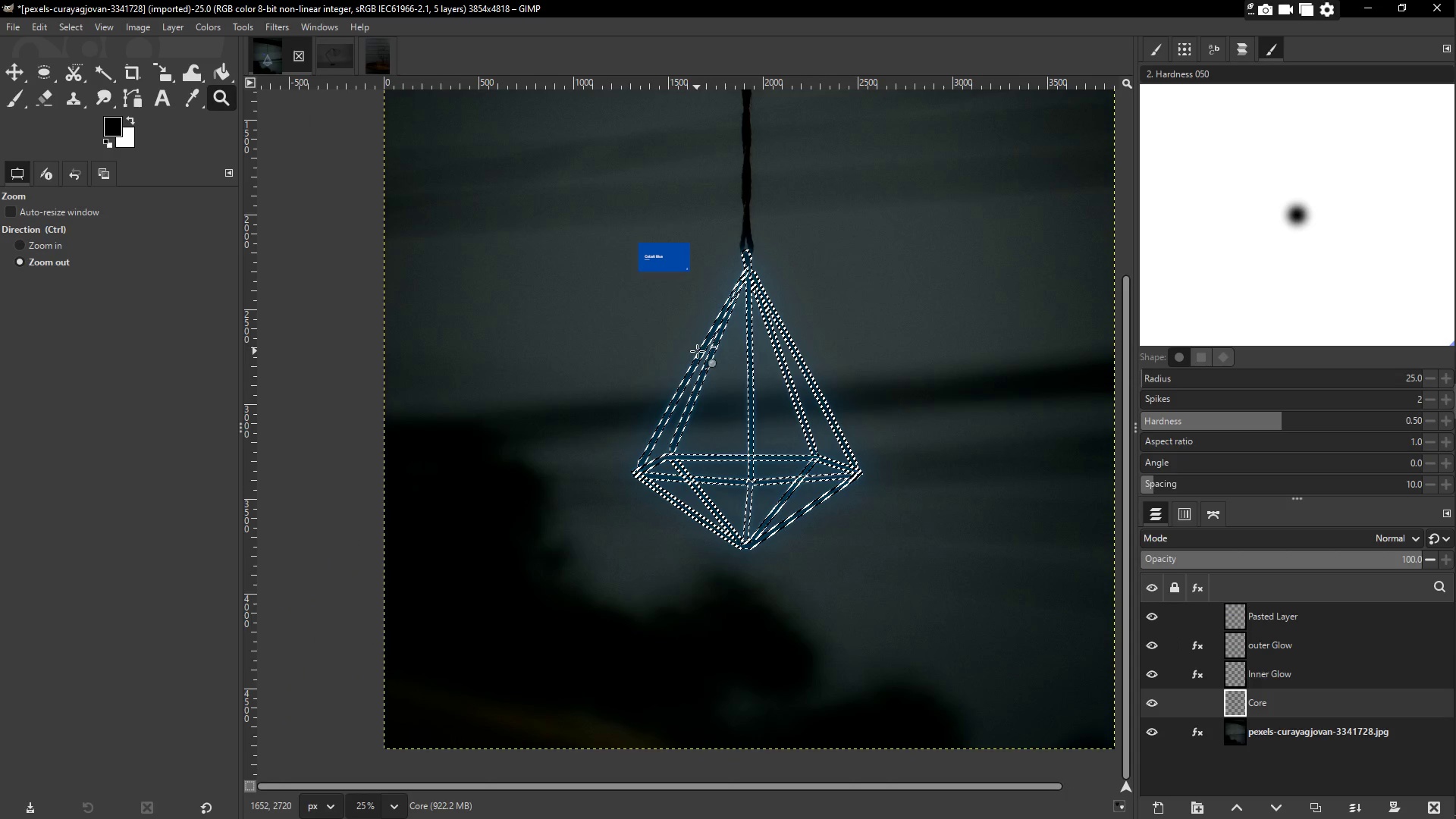 
left_click([695, 361])
 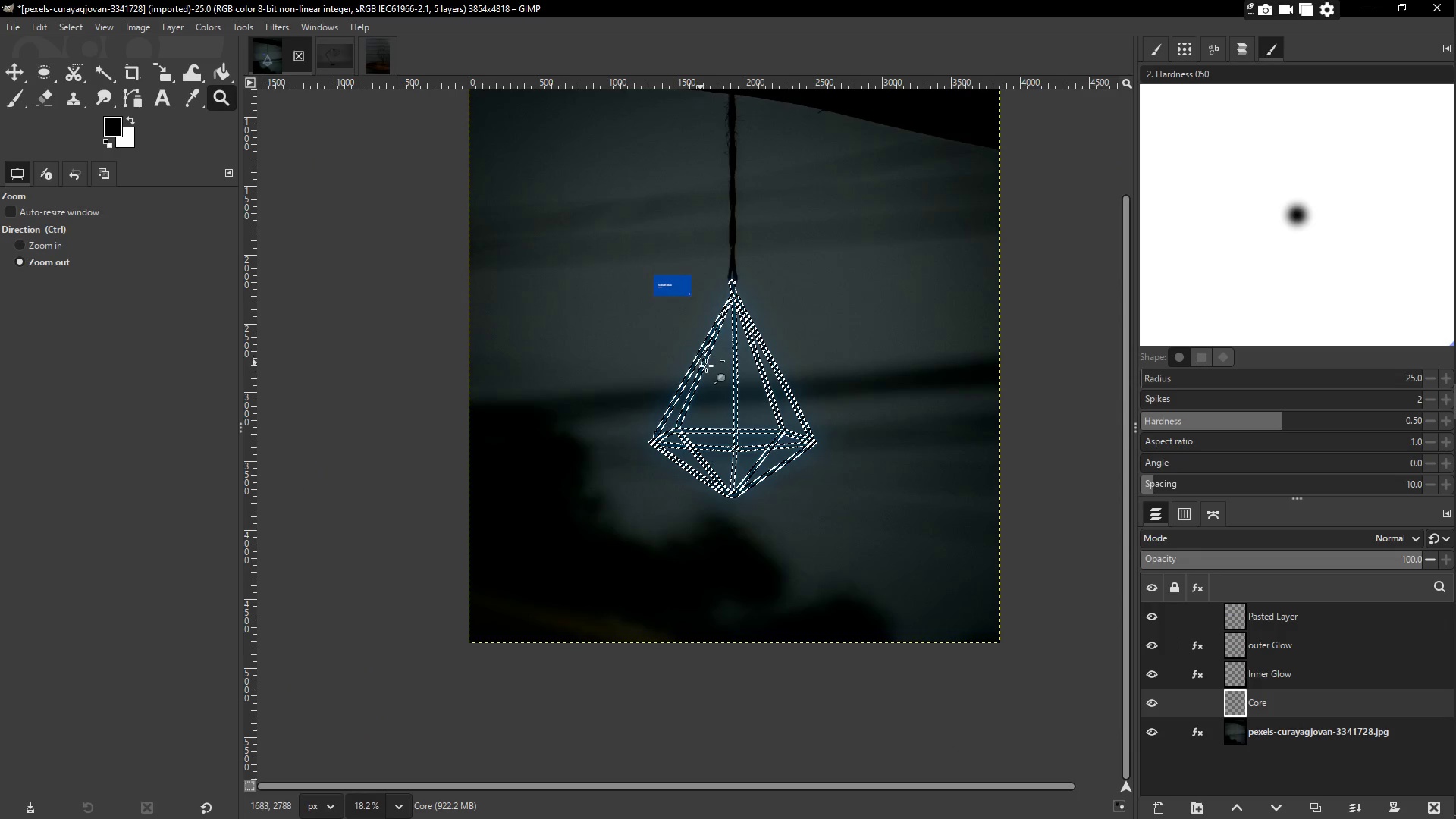 
left_click([707, 366])
 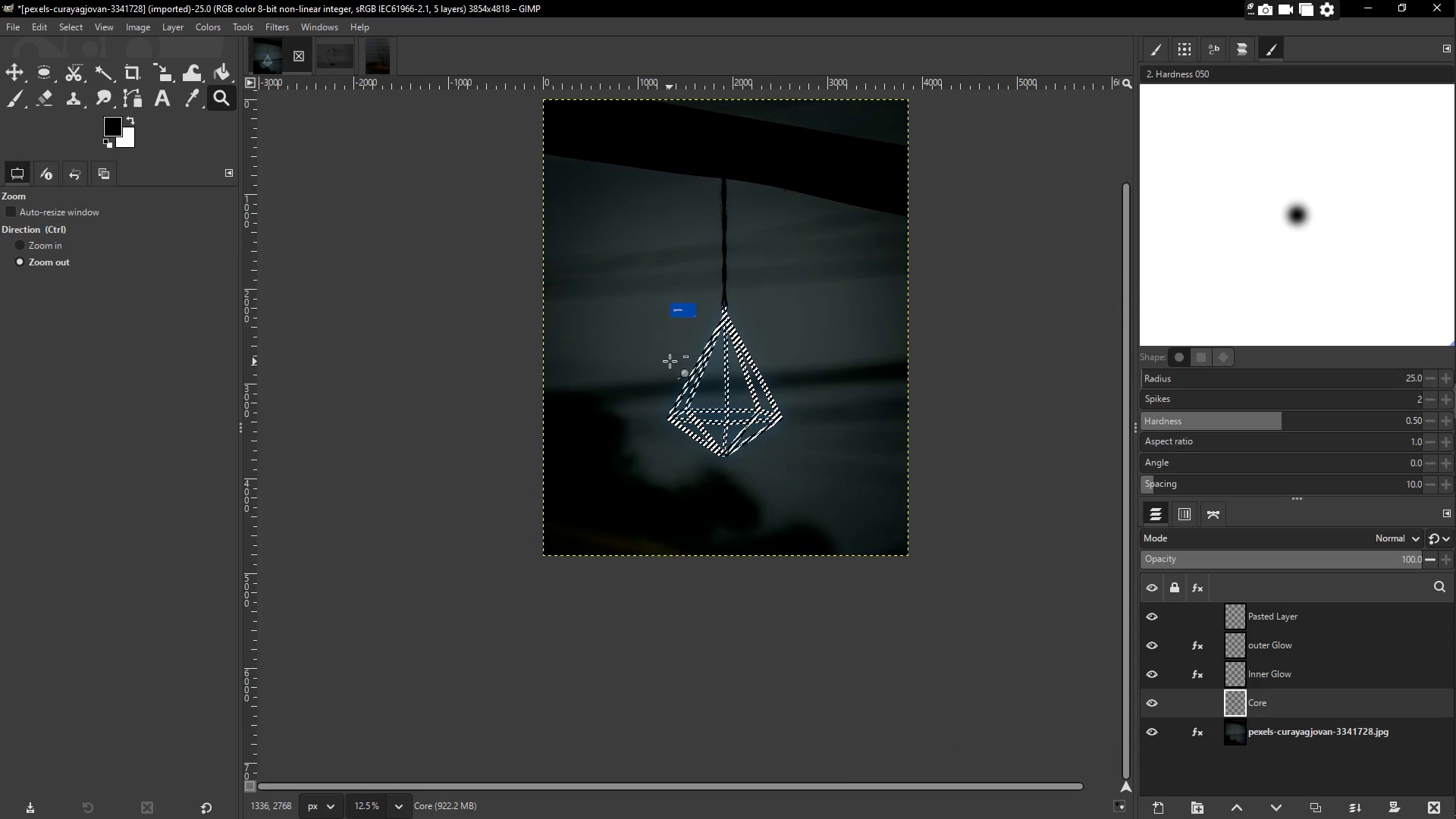 
type(zx)
 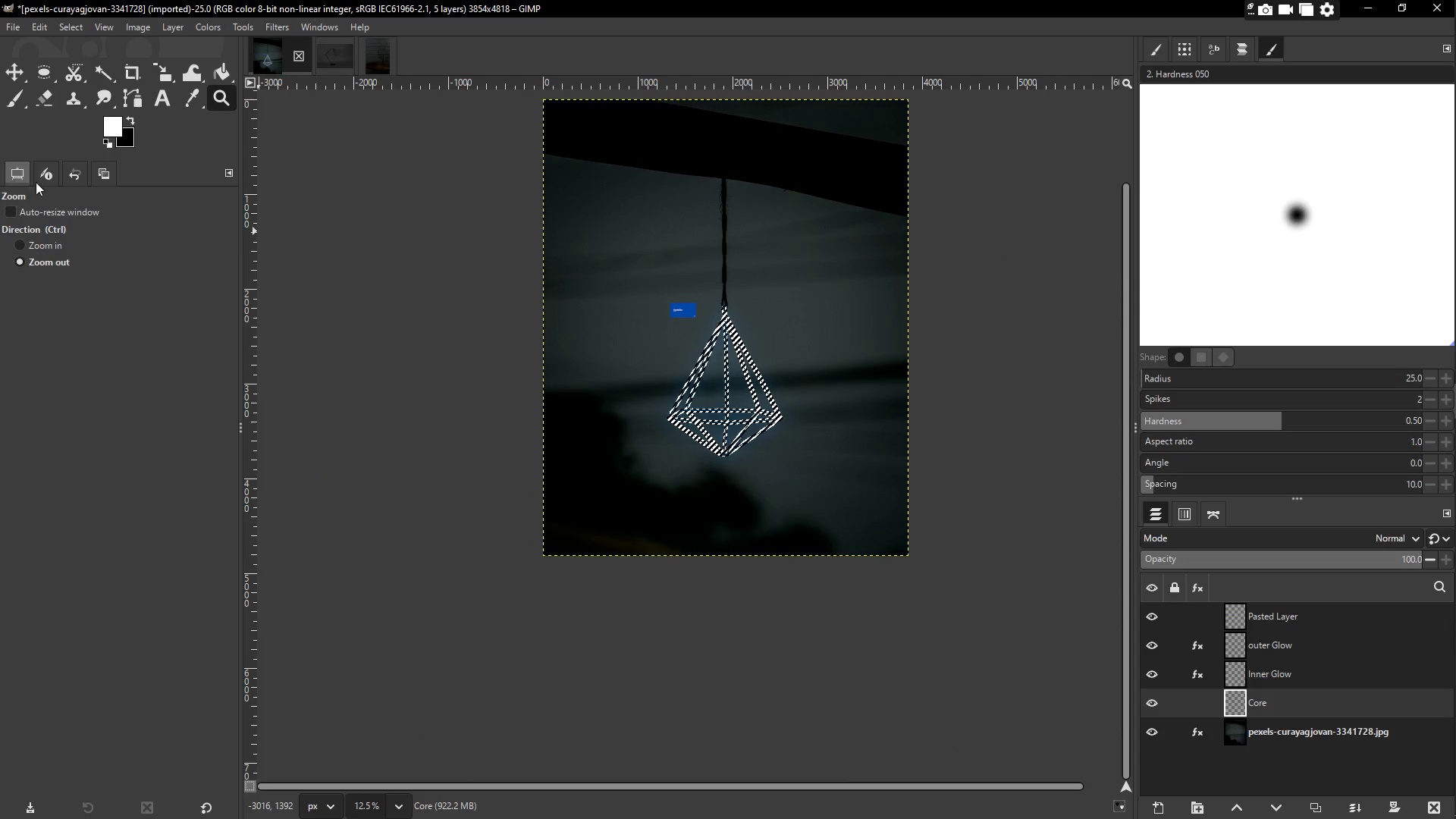 
key(Z)
 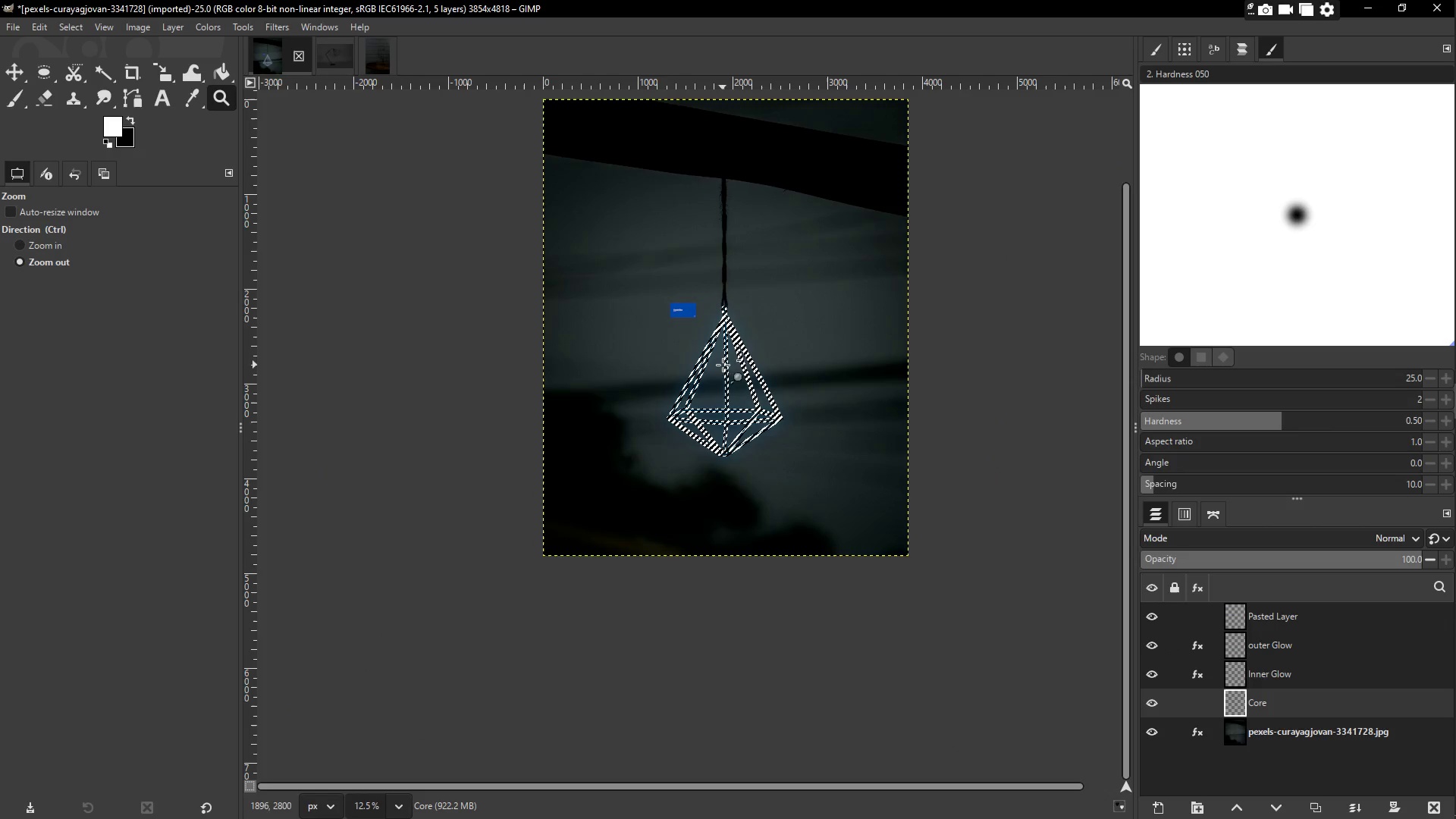 
key(Z)
 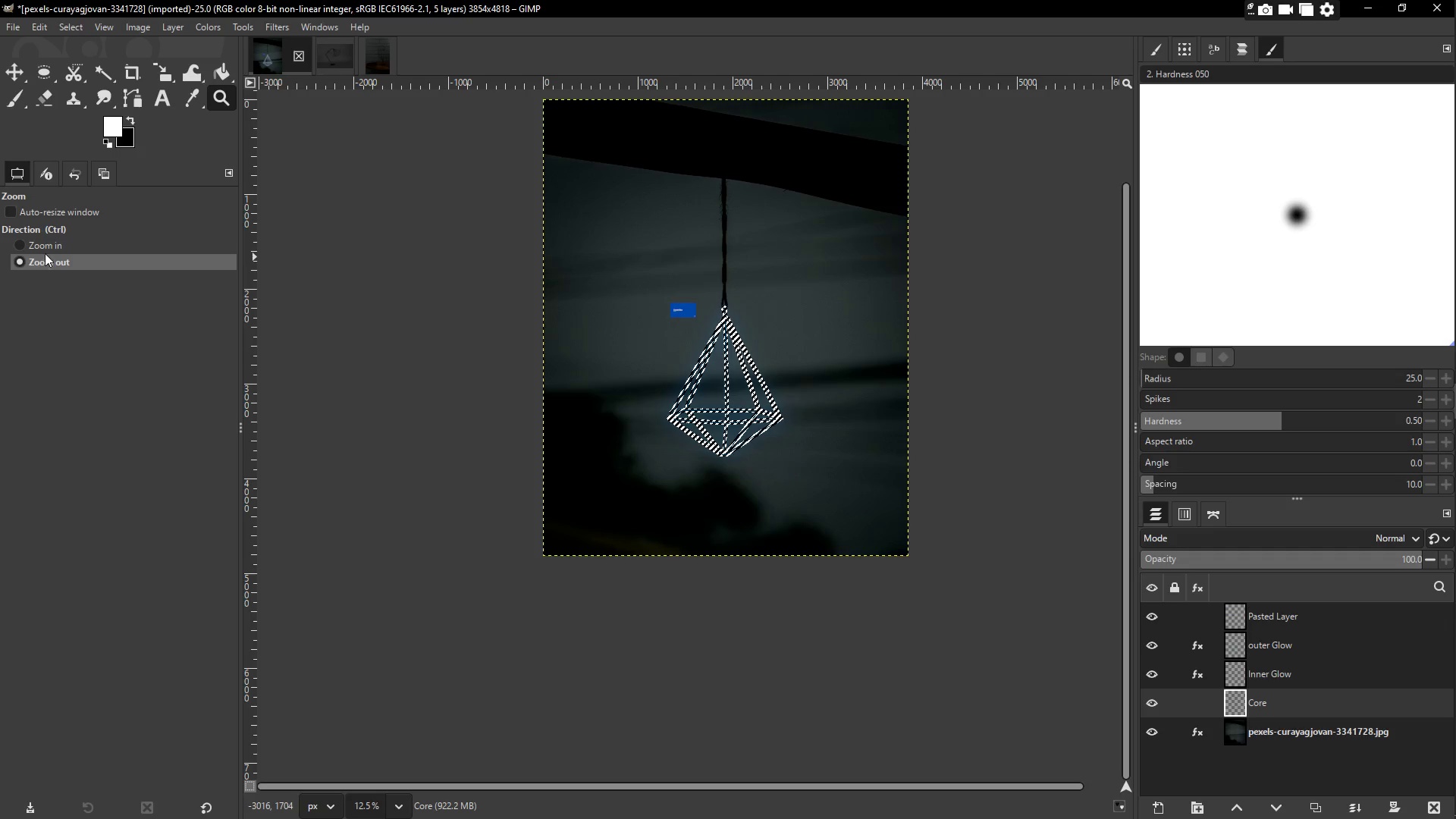 
left_click([46, 251])
 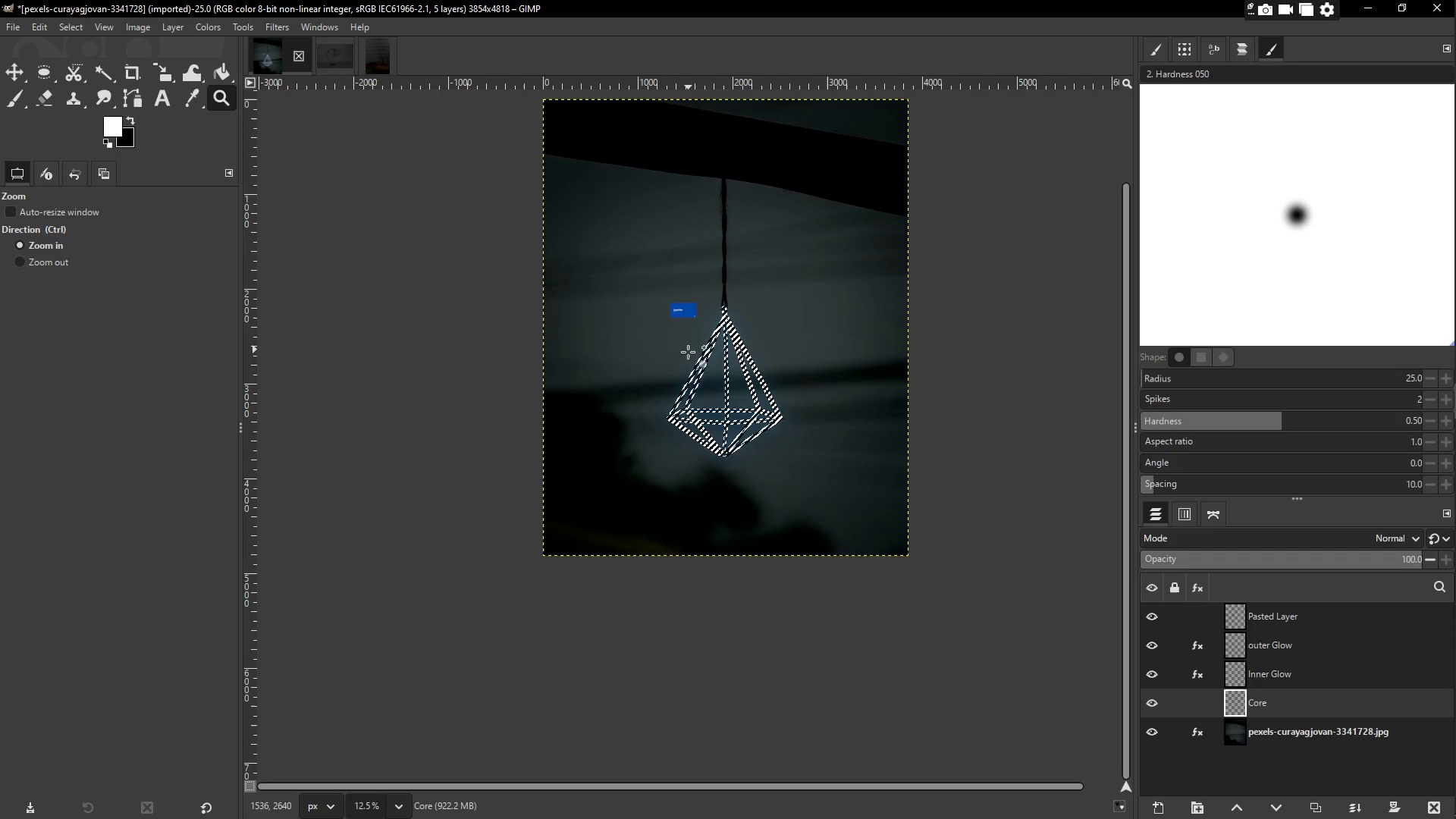 
left_click([721, 360])
 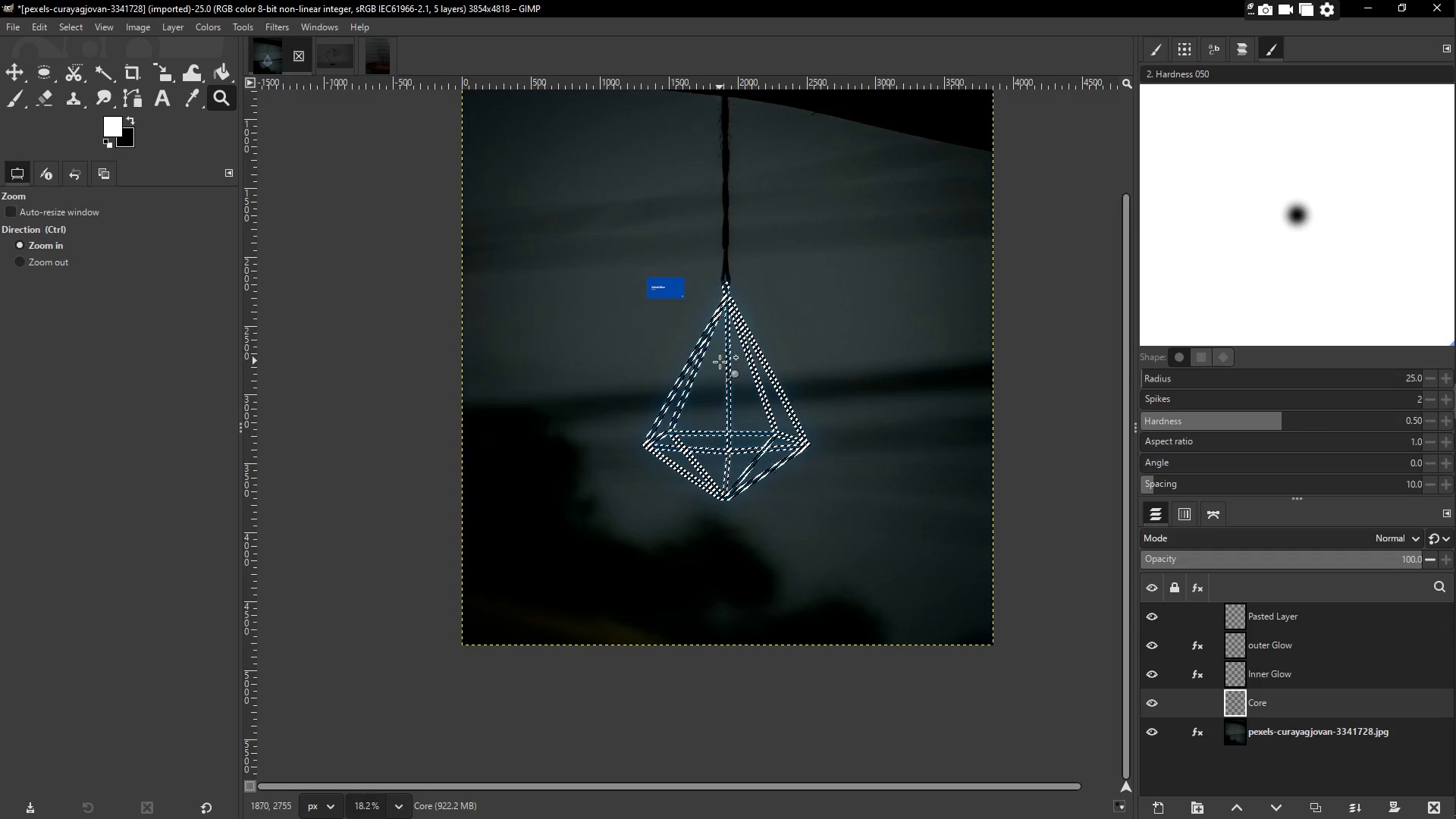 
triple_click([720, 362])
 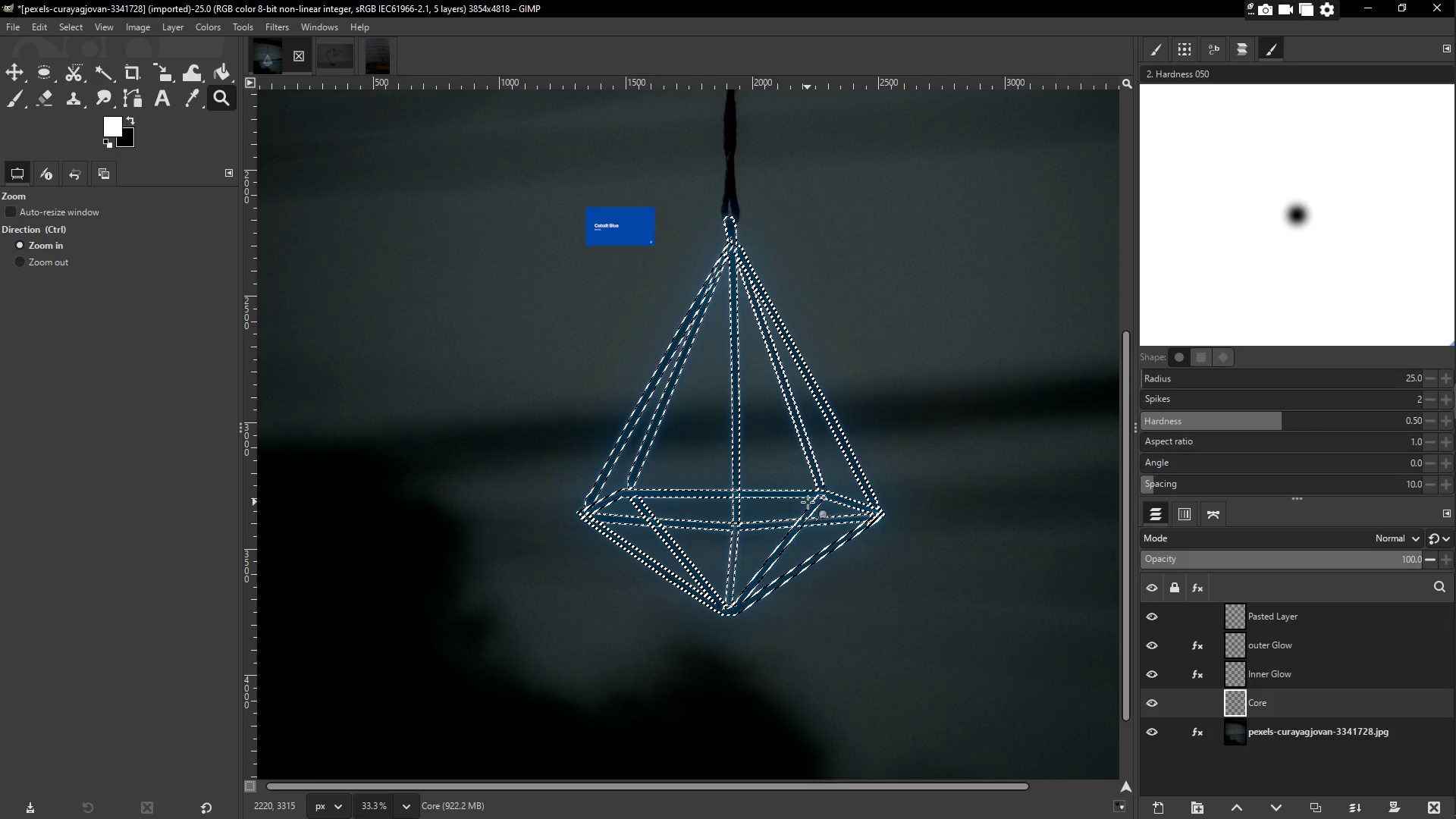 
key(Control+Shift+A)
 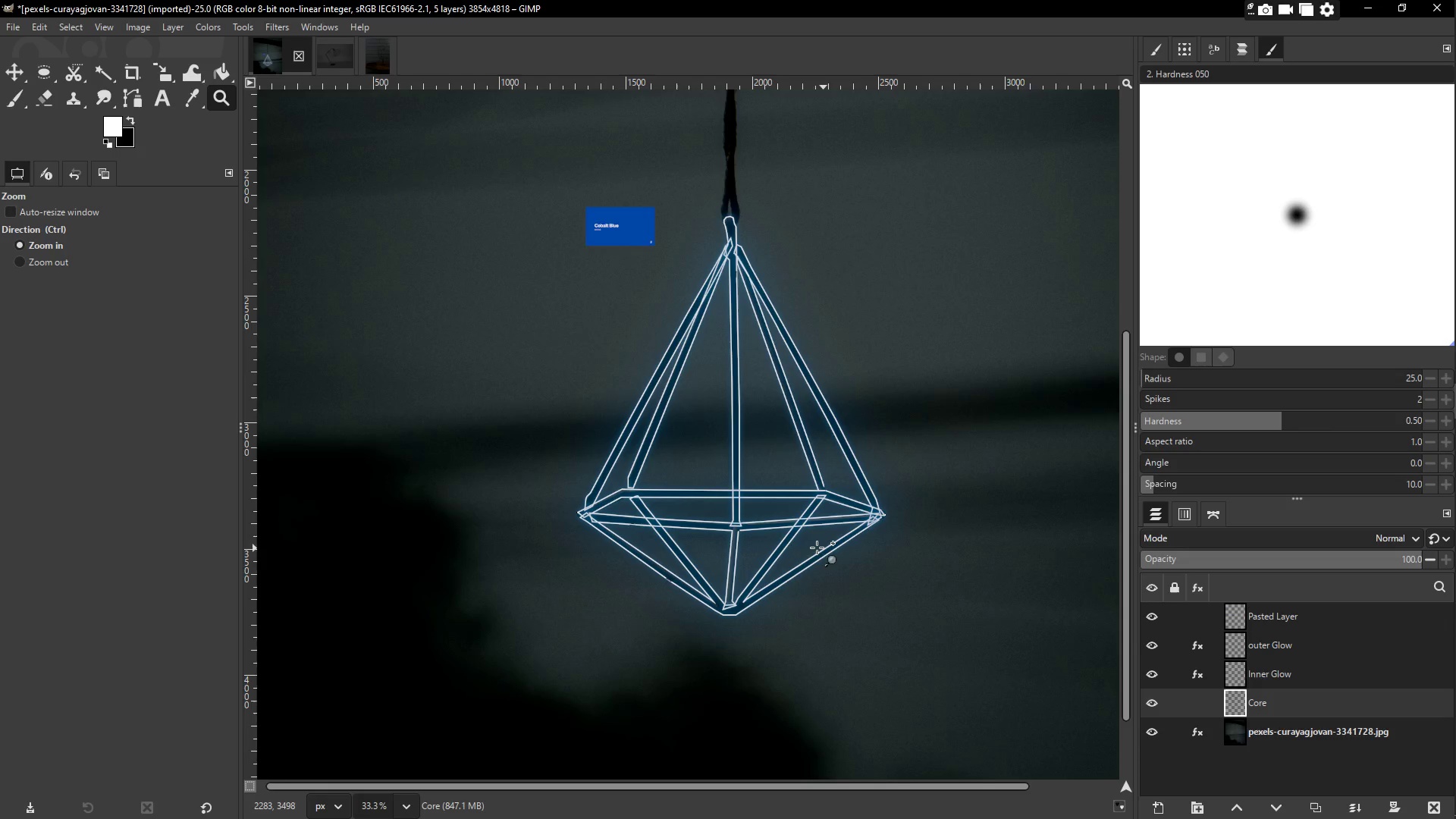 
scroll: coordinate [601, 460], scroll_direction: up, amount: 1.0
 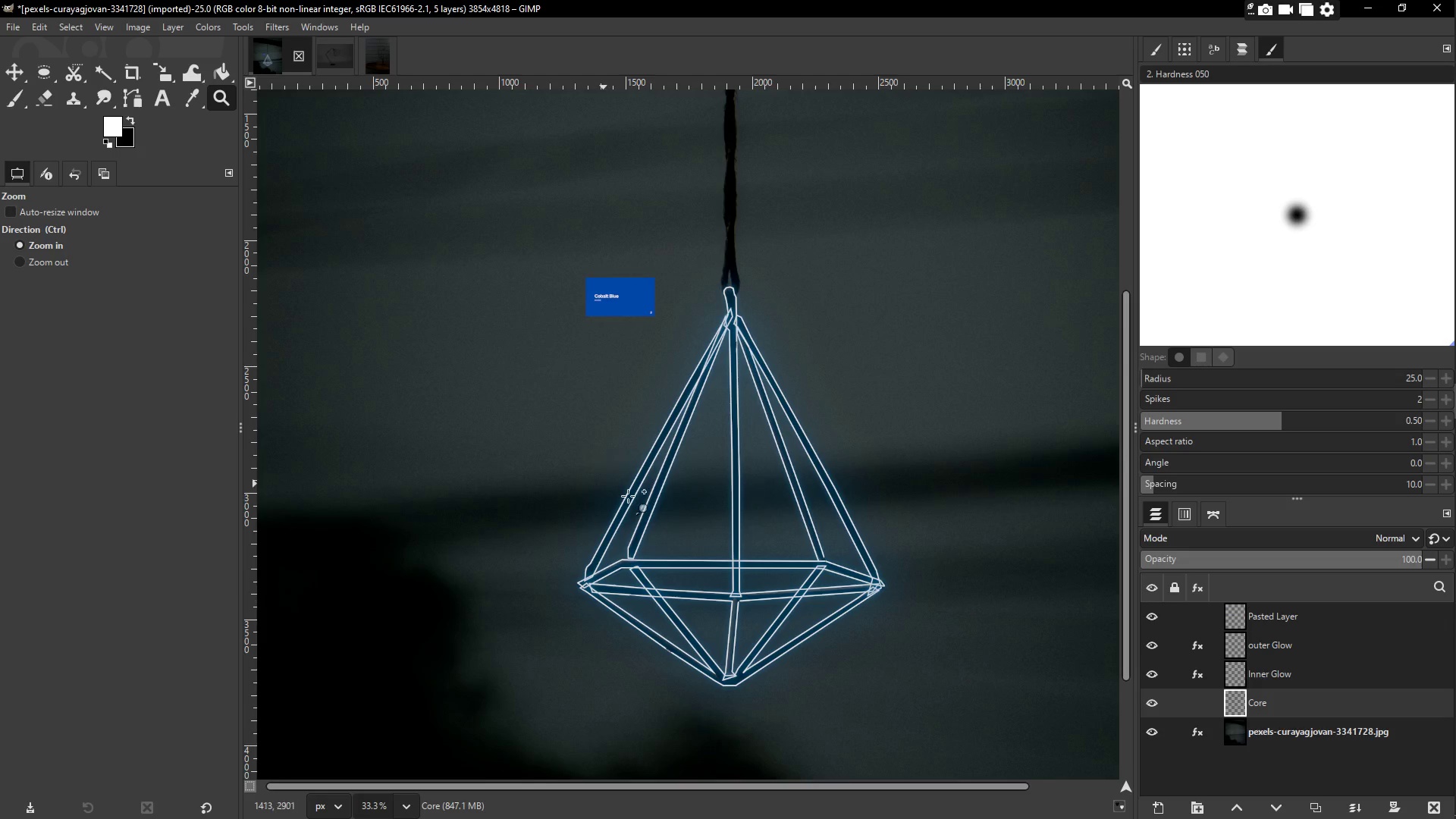 
key(Z)
 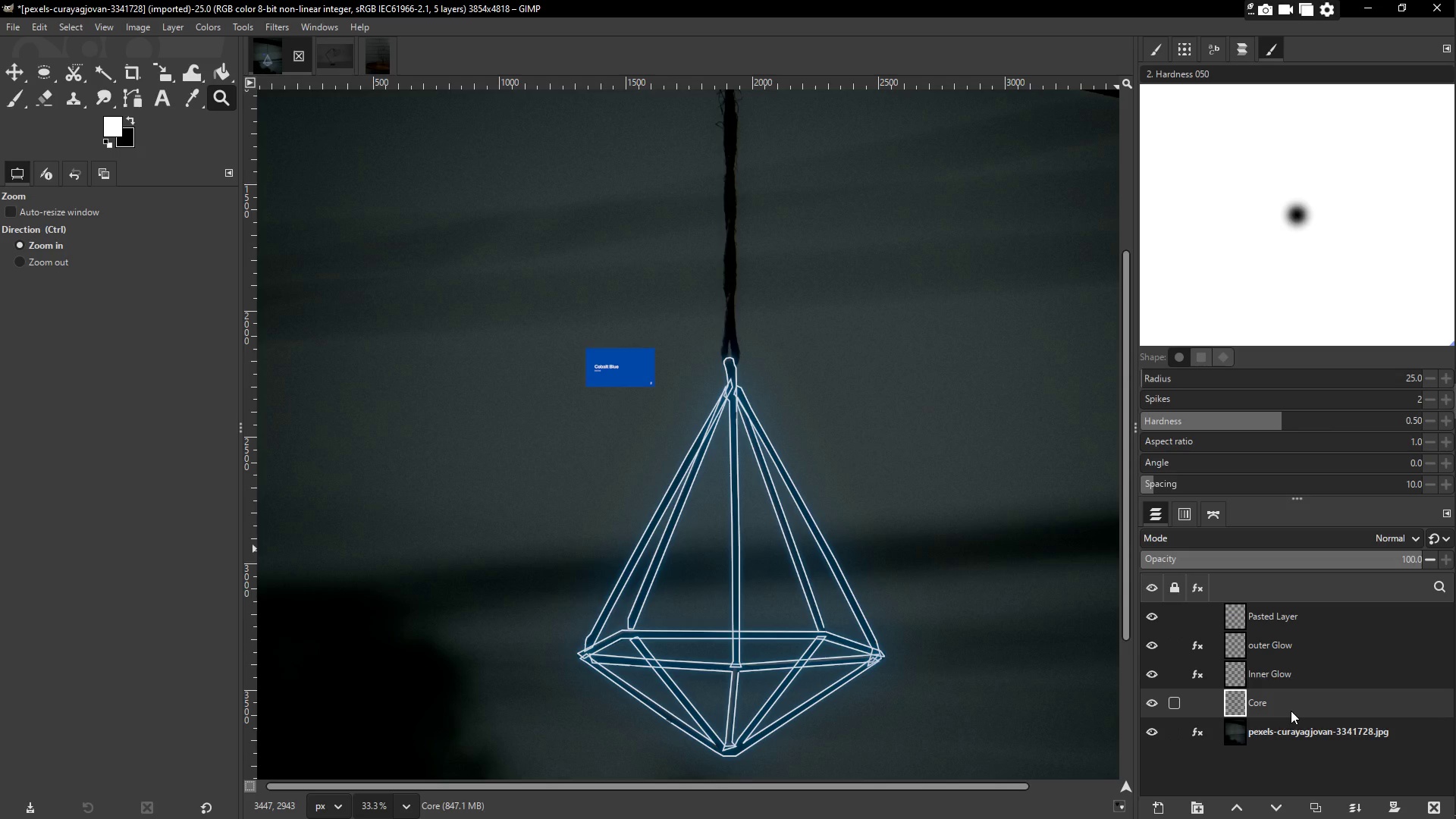 
scroll: coordinate [723, 486], scroll_direction: up, amount: 1.0
 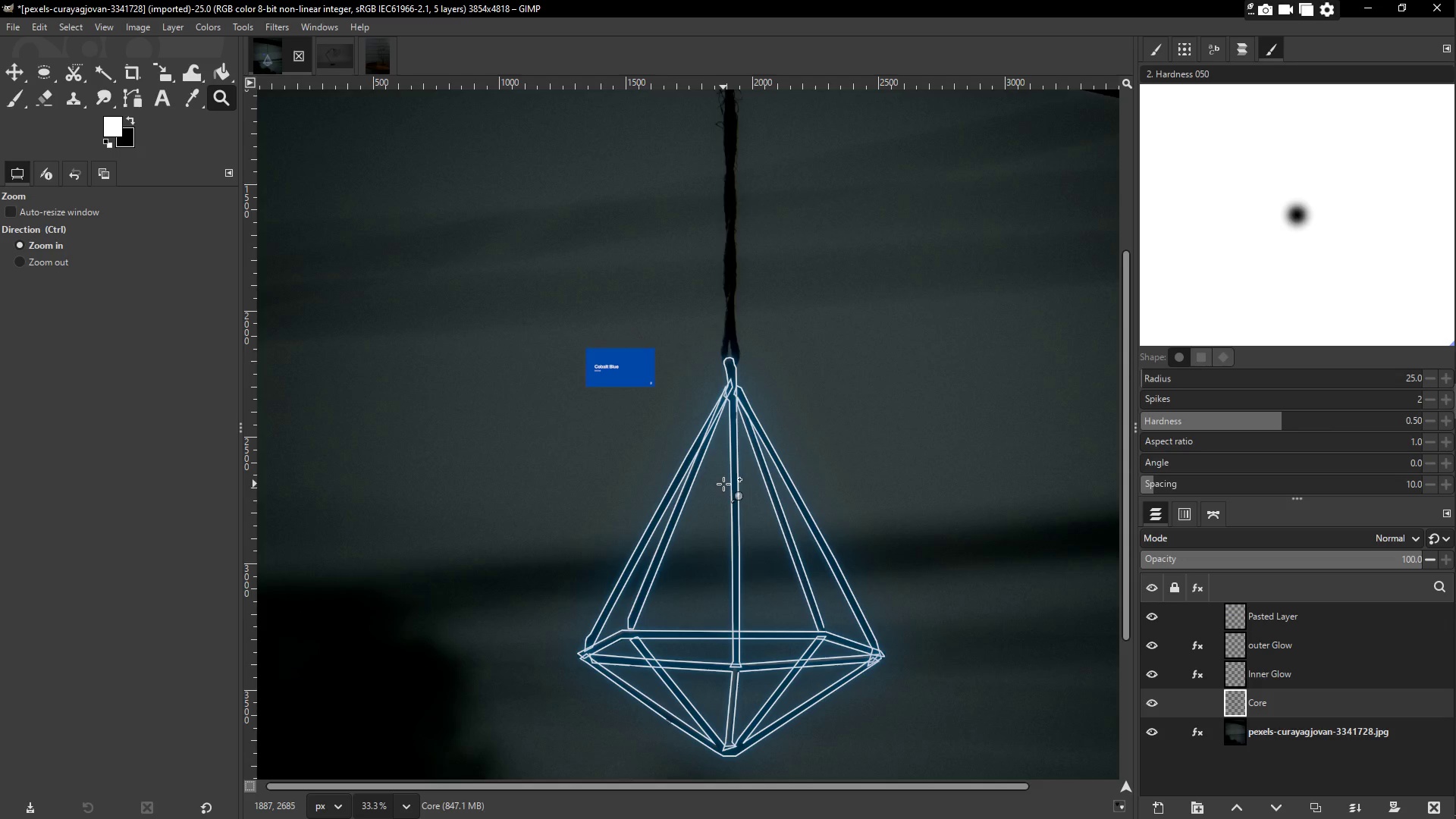 
wait(6.04)
 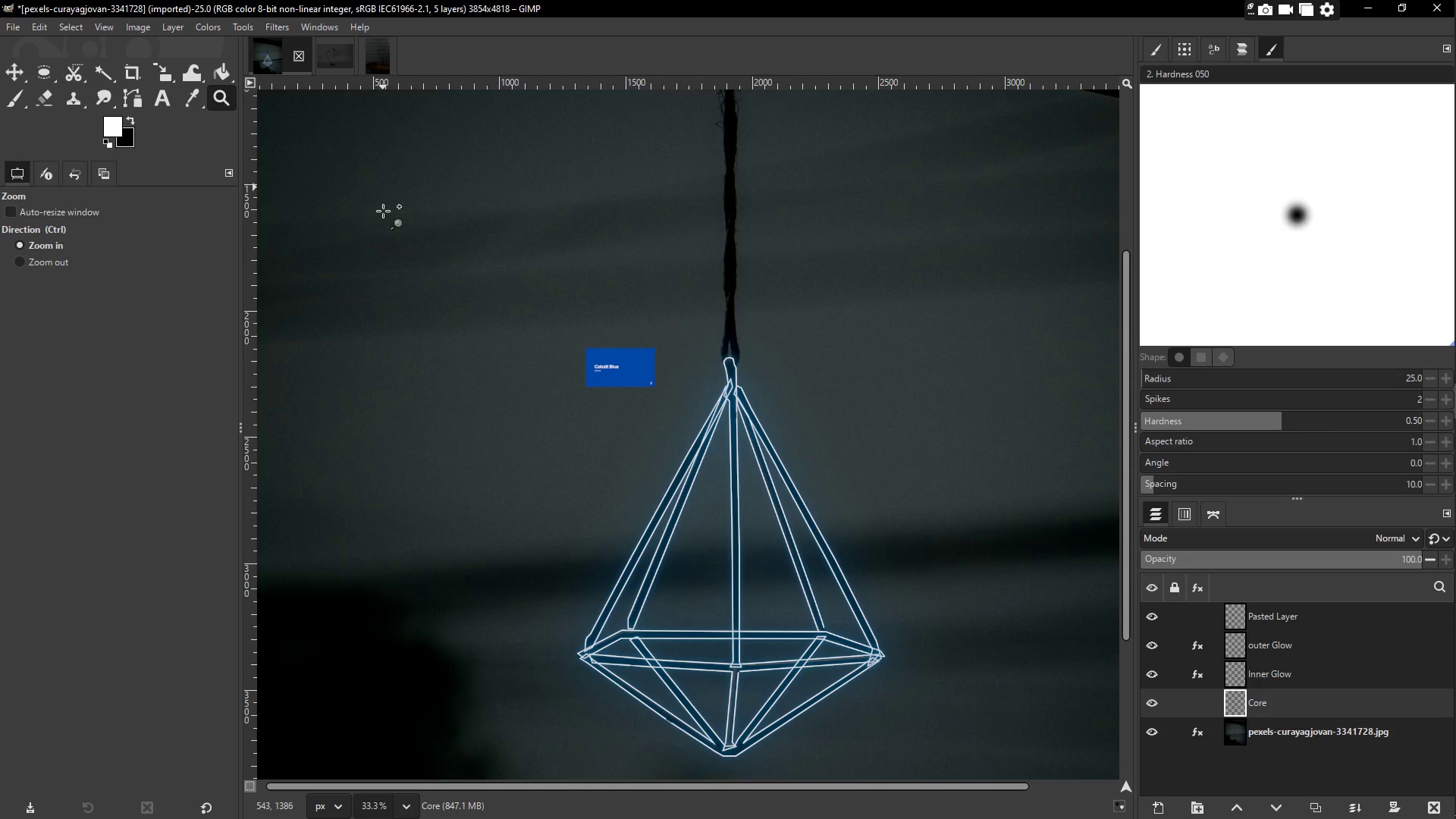 
type(zz)
 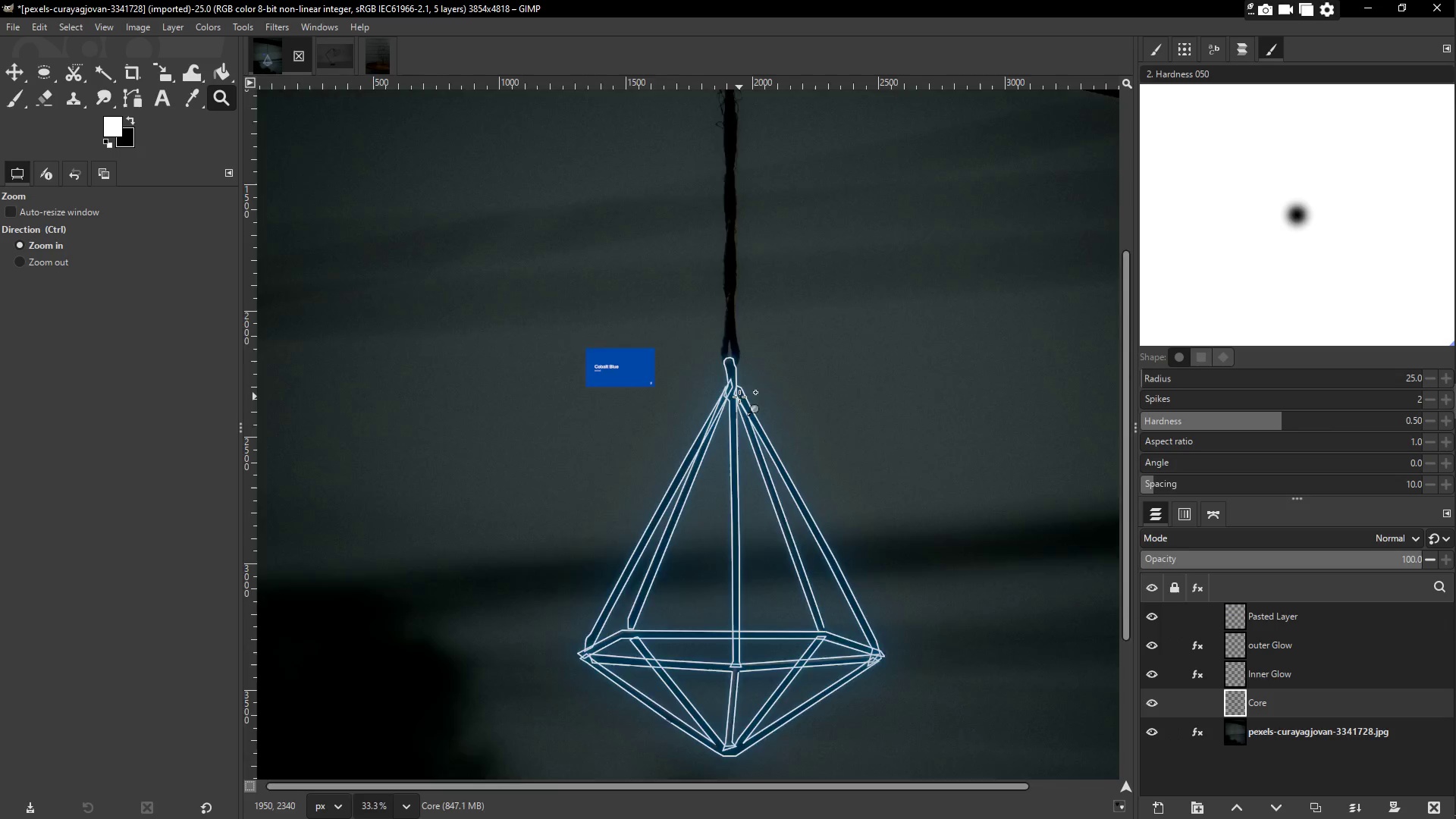 
double_click([739, 397])
 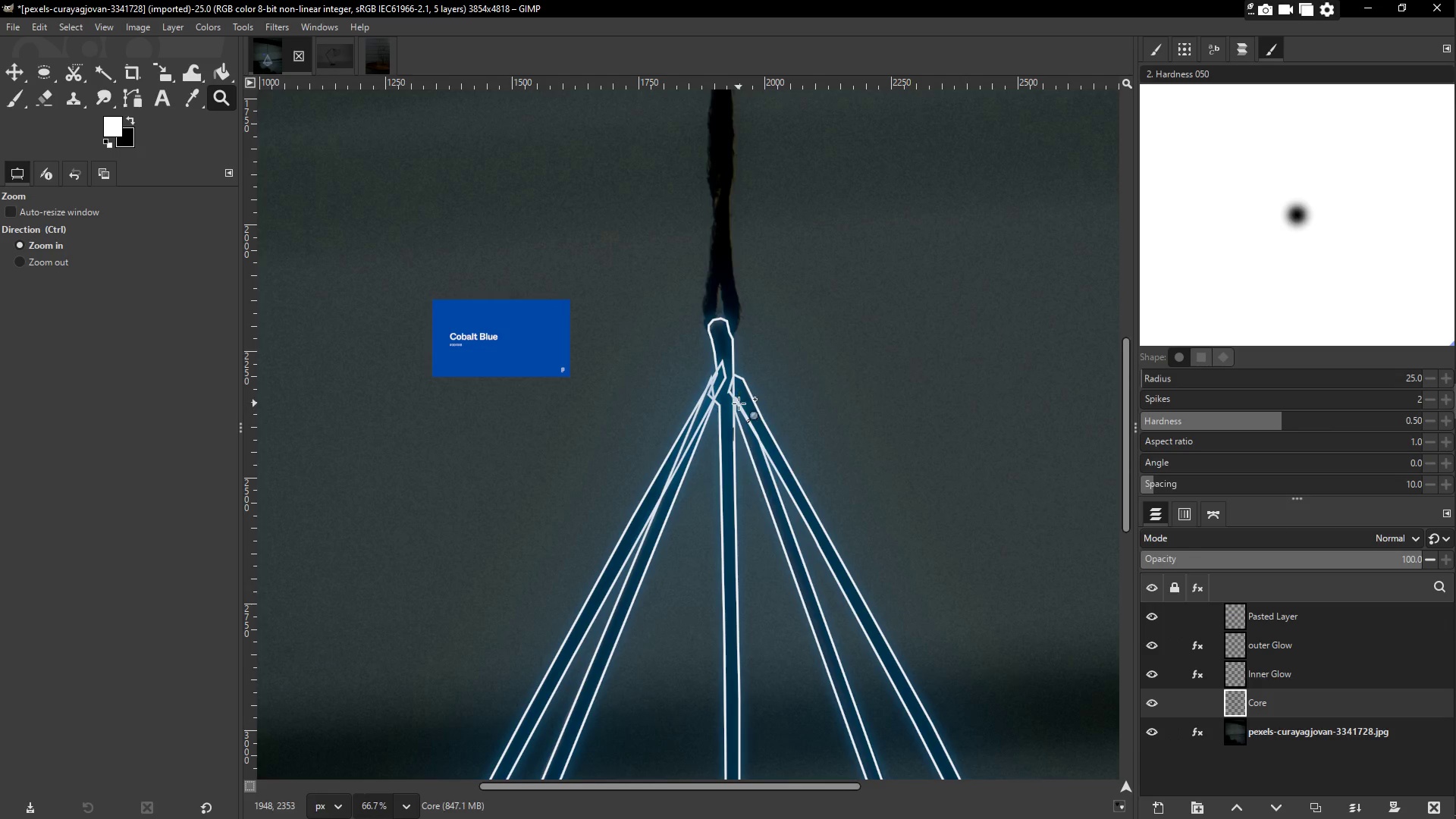 
scroll: coordinate [738, 403], scroll_direction: down, amount: 5.0
 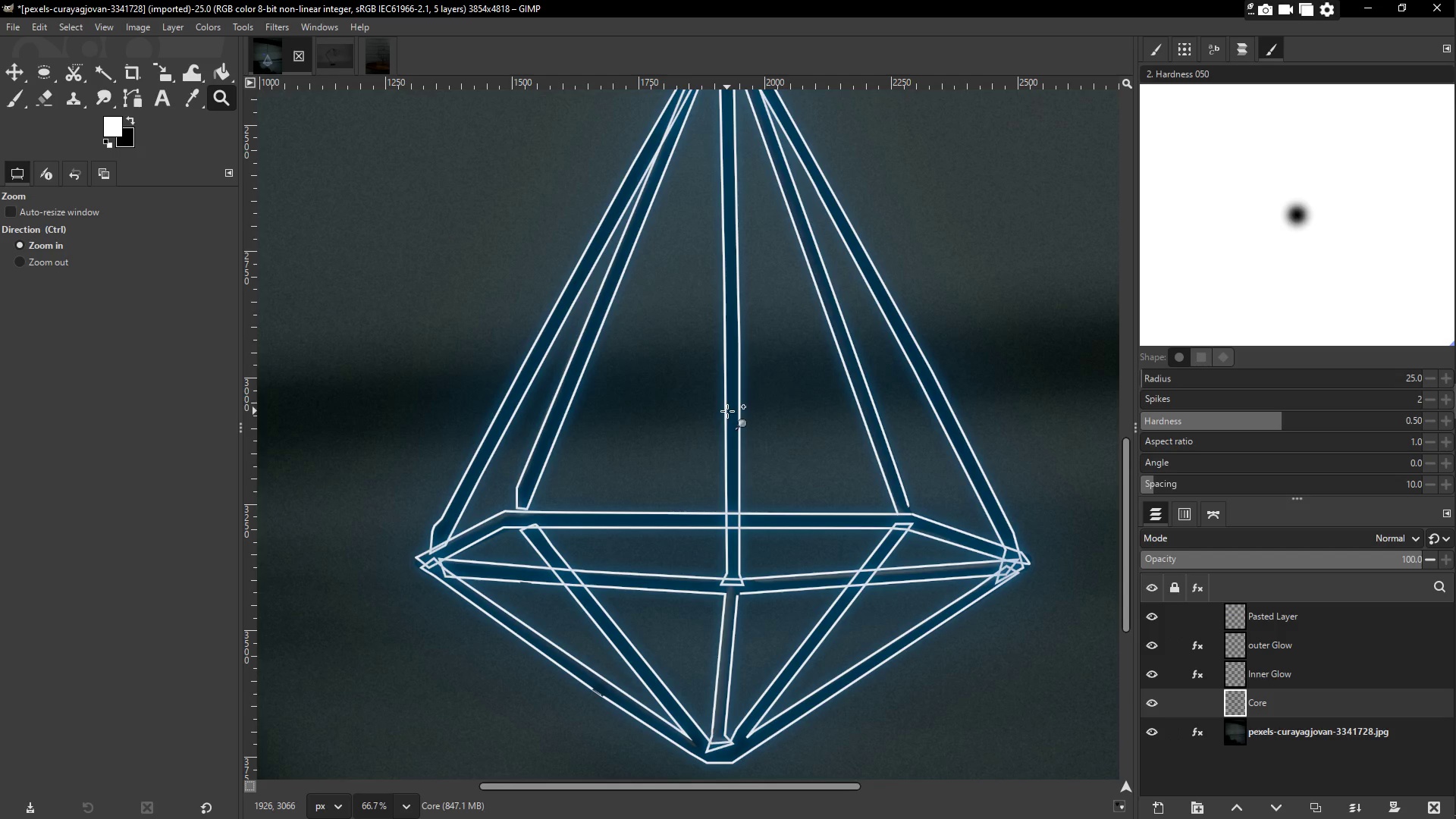 
scroll: coordinate [745, 388], scroll_direction: up, amount: 3.0
 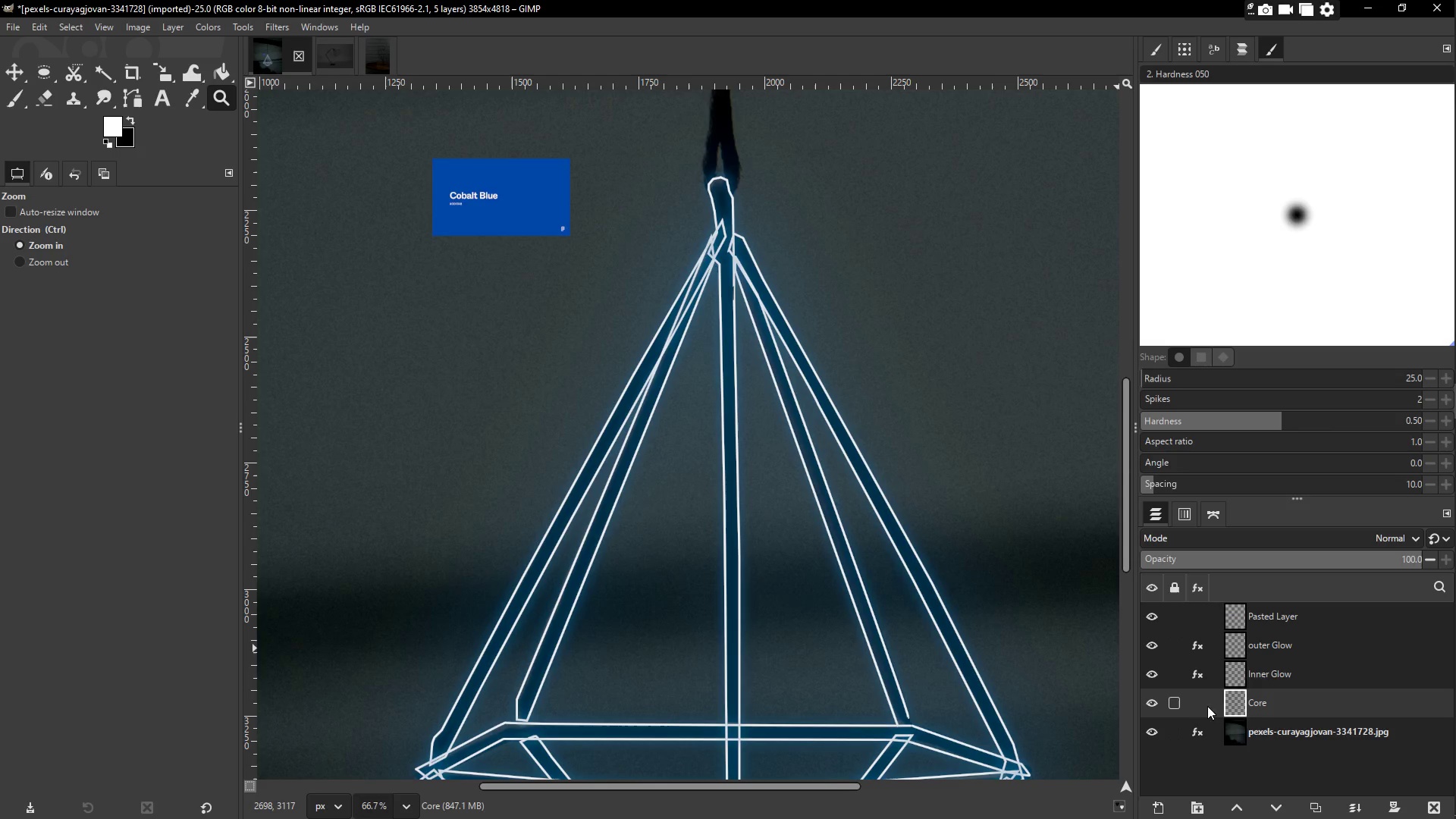 
key(Delete)
 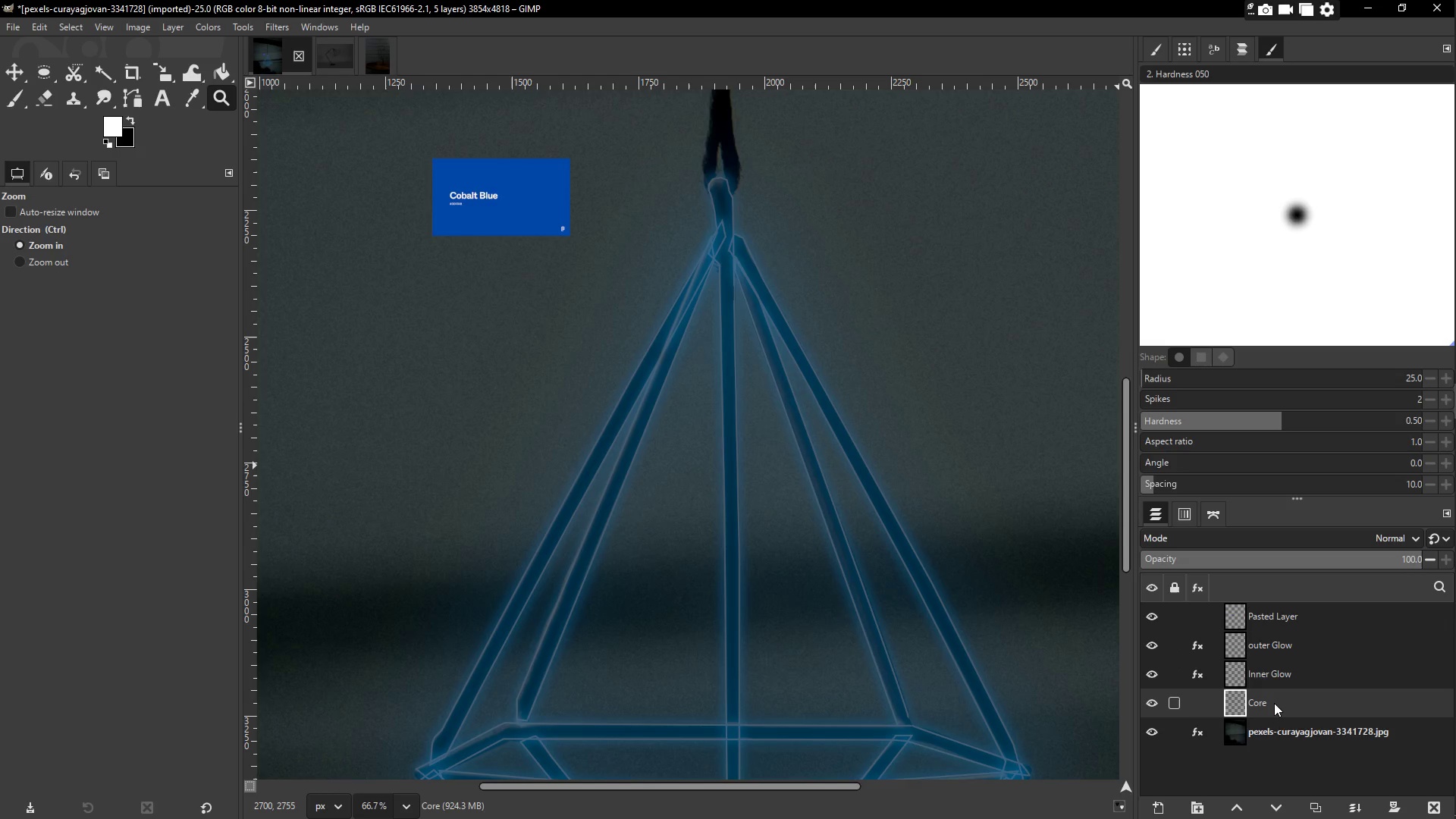 
key(Delete)
 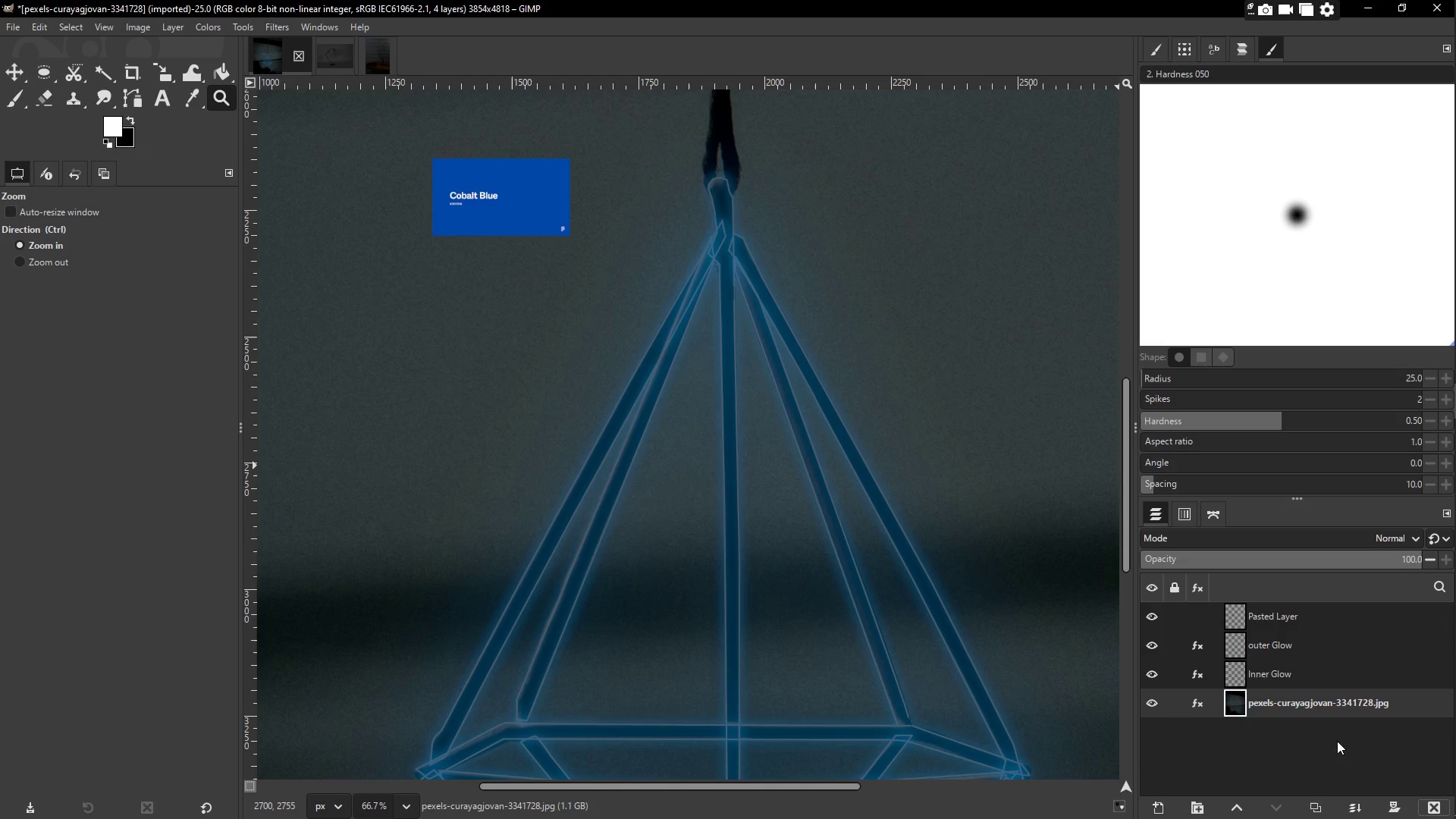 
left_click([1294, 671])
 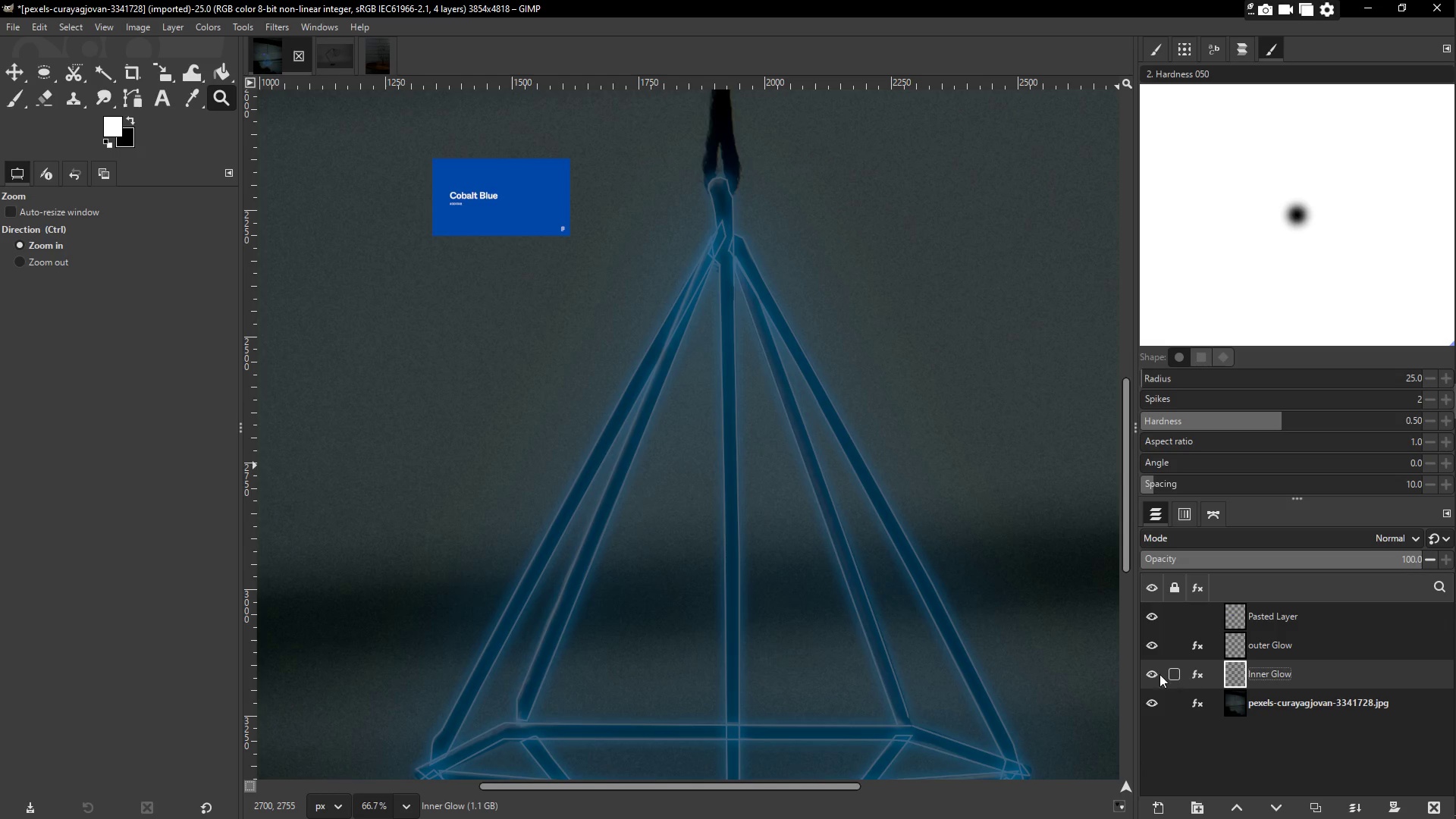 
left_click([1151, 674])
 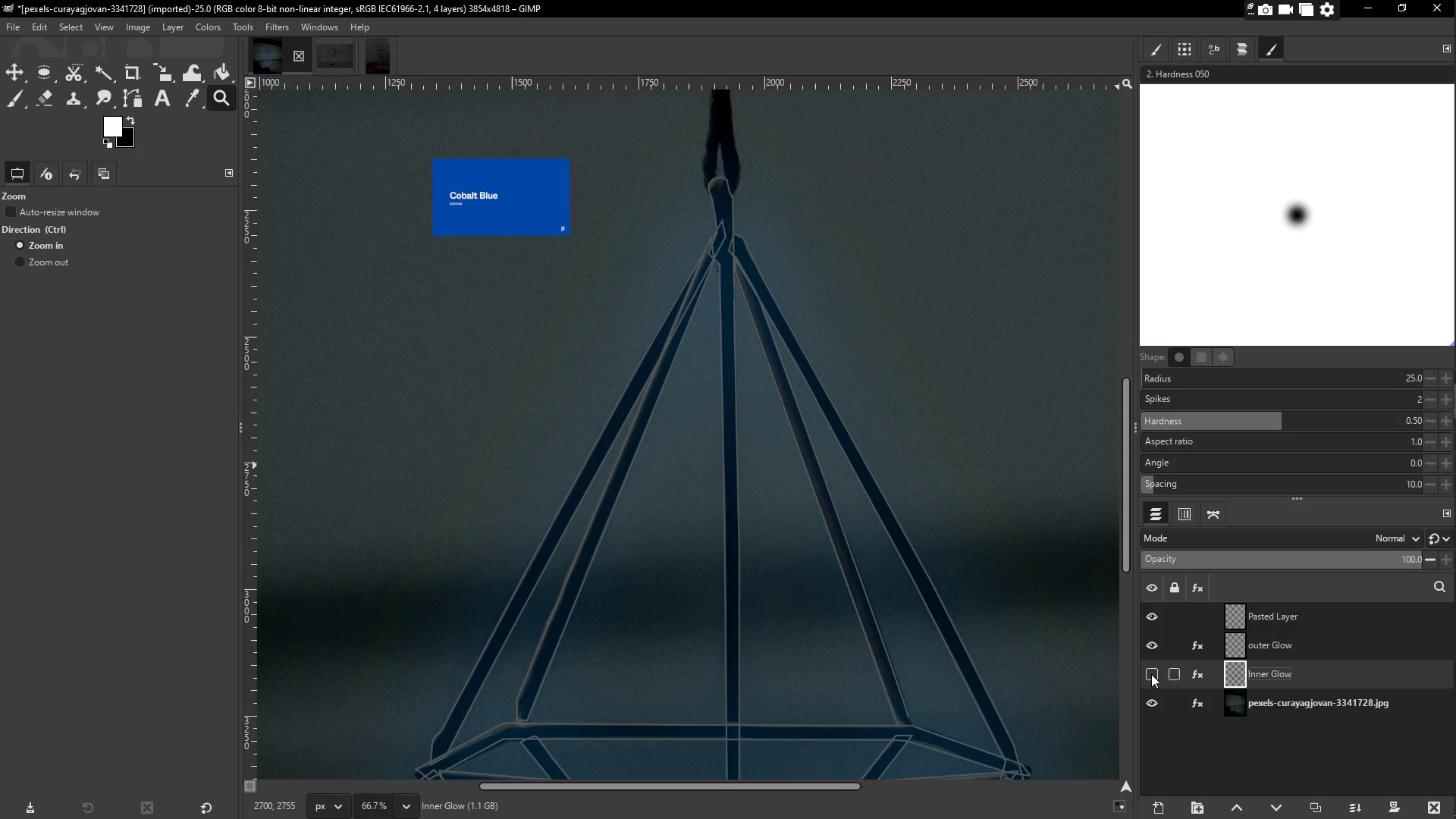 
left_click([1151, 674])
 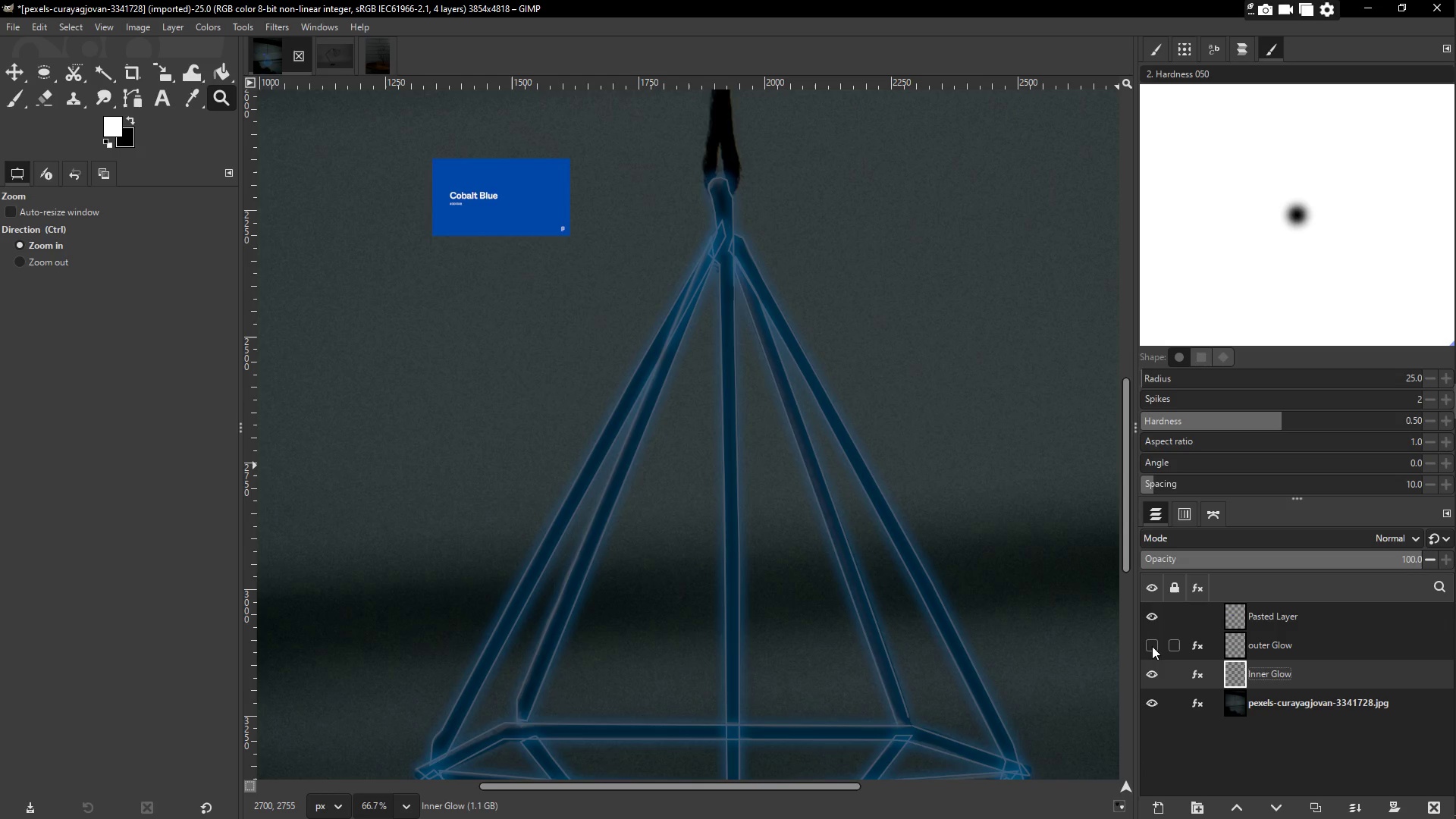 
double_click([1152, 646])
 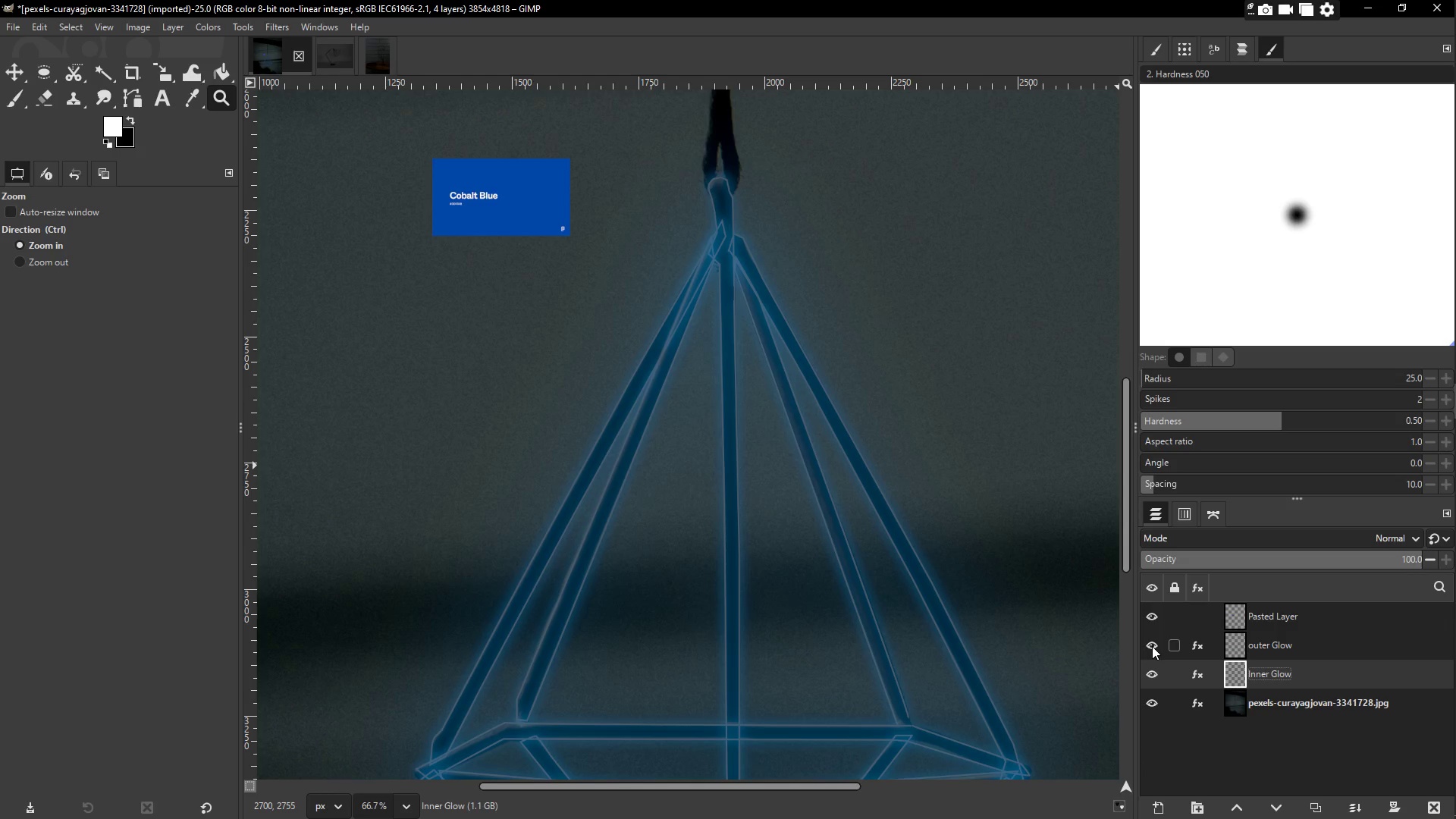 
triple_click([1152, 646])
 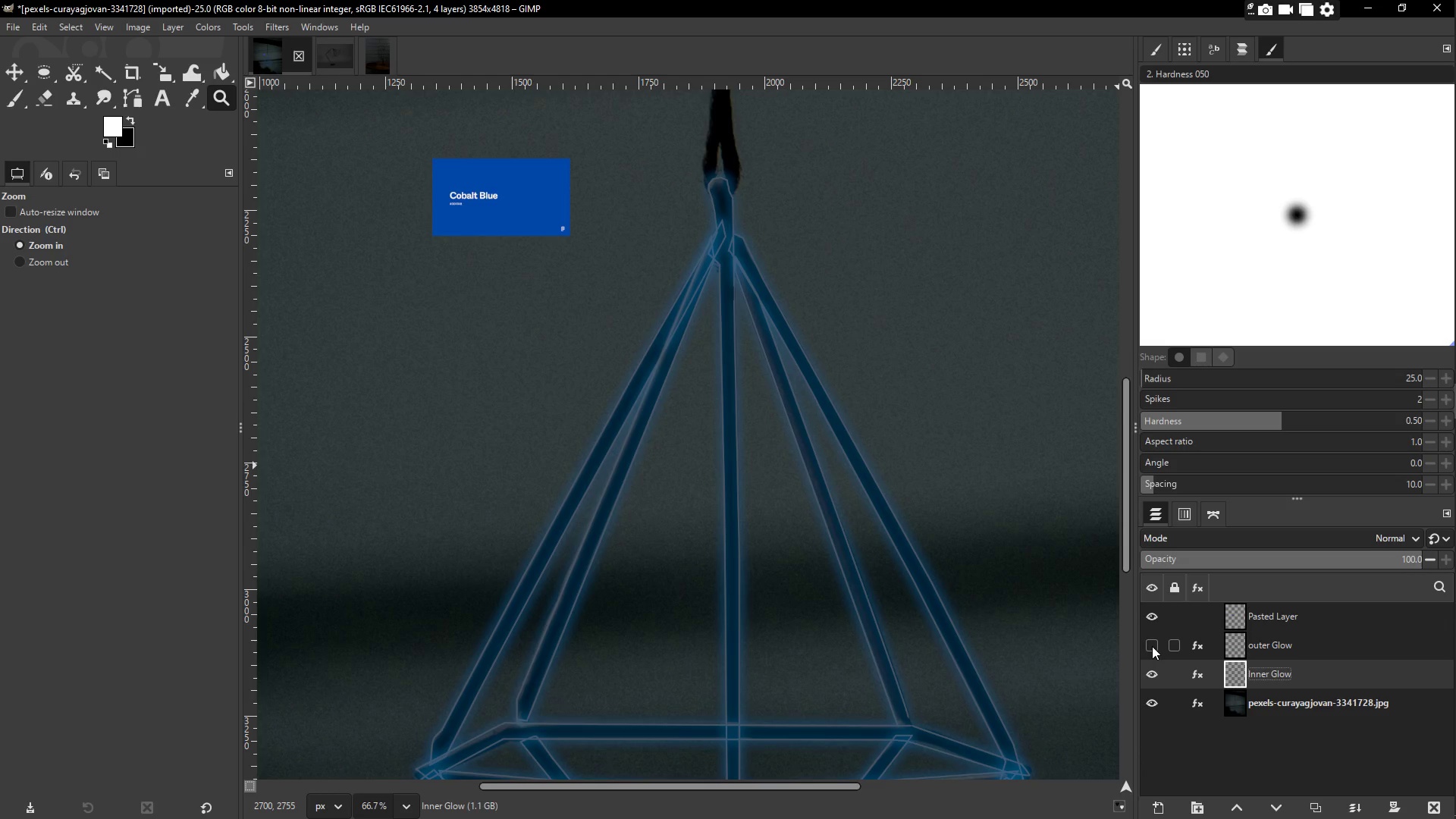 
left_click([1152, 646])
 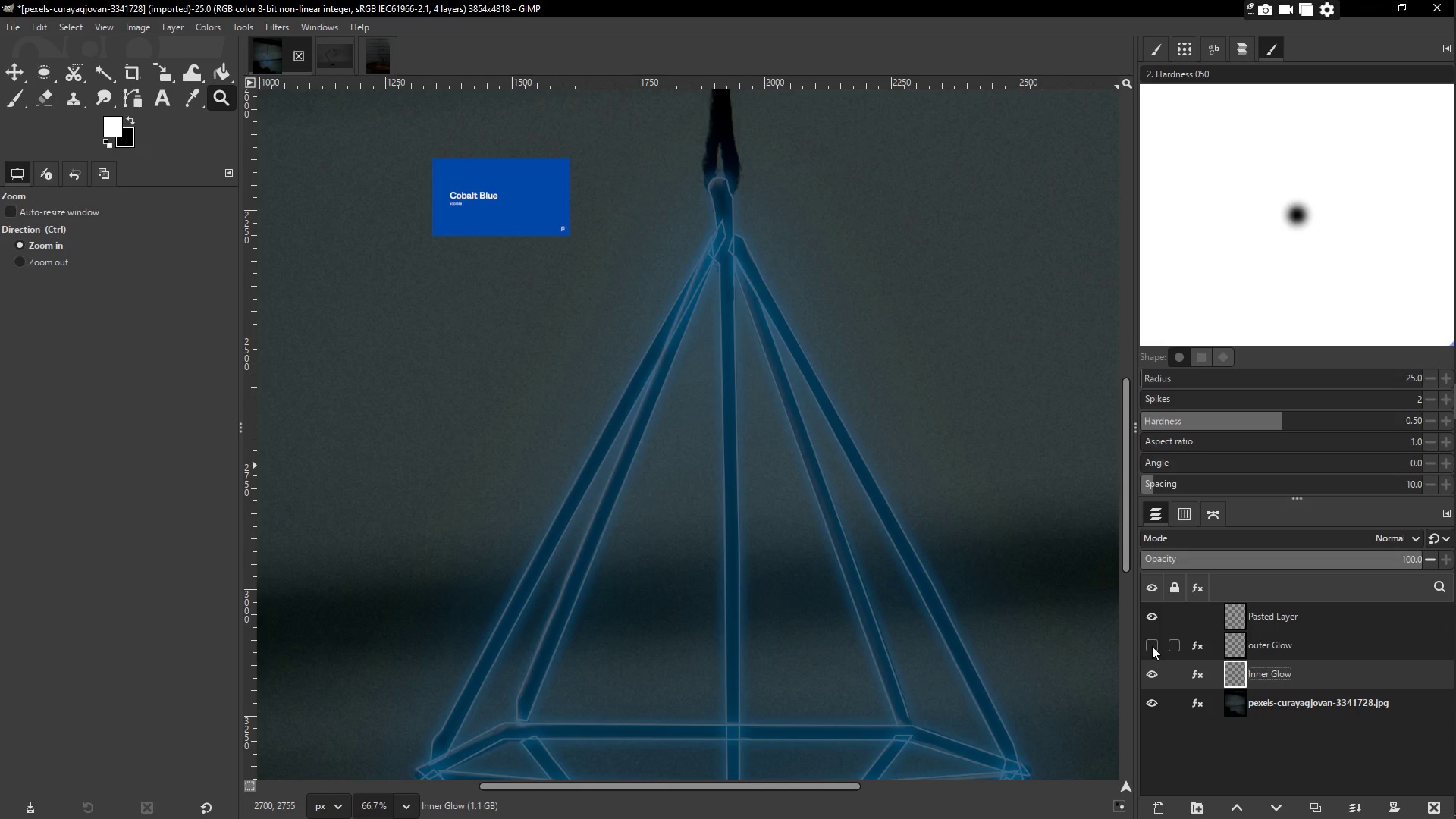 
double_click([1152, 646])
 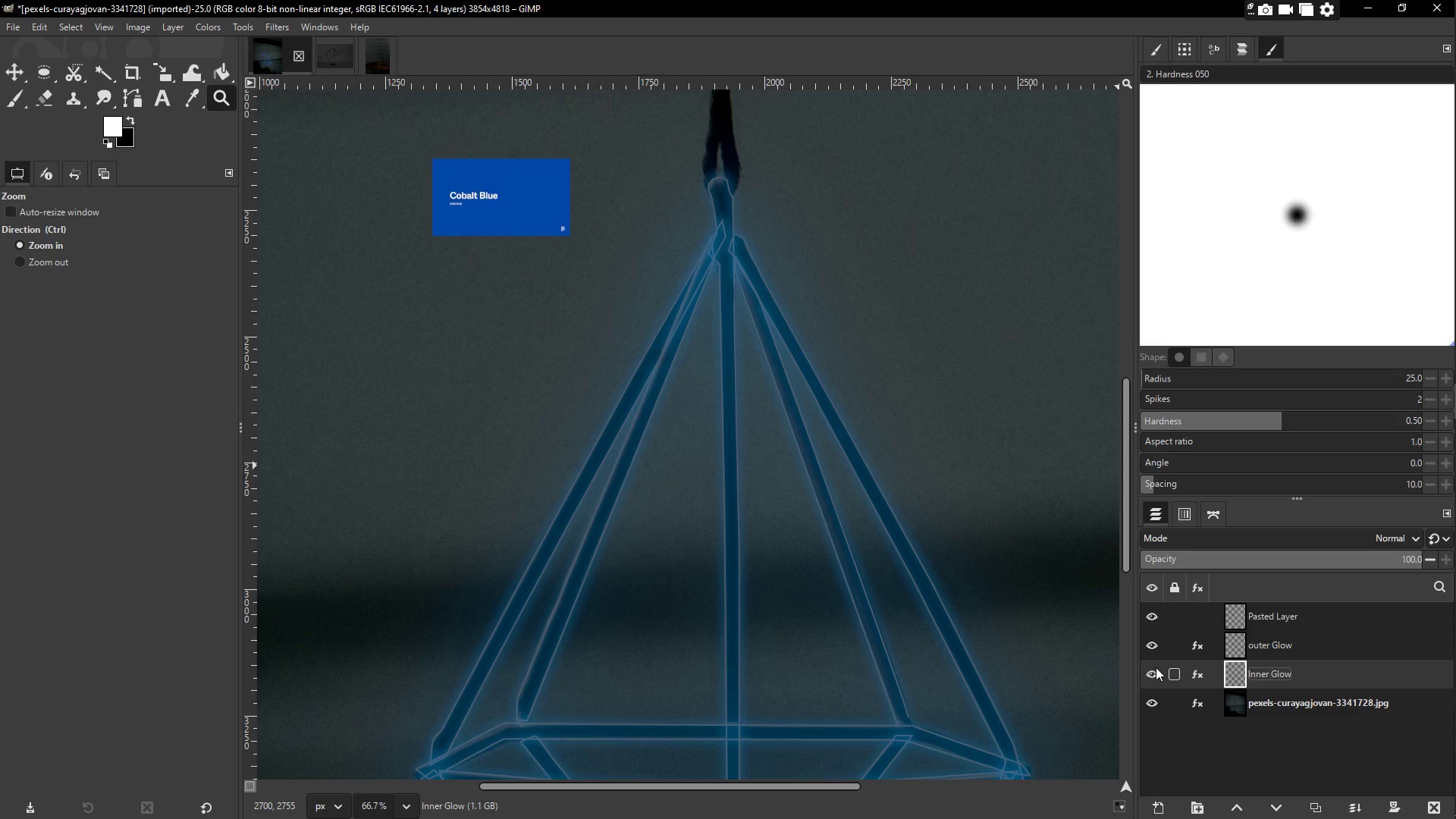 
left_click([1151, 675])
 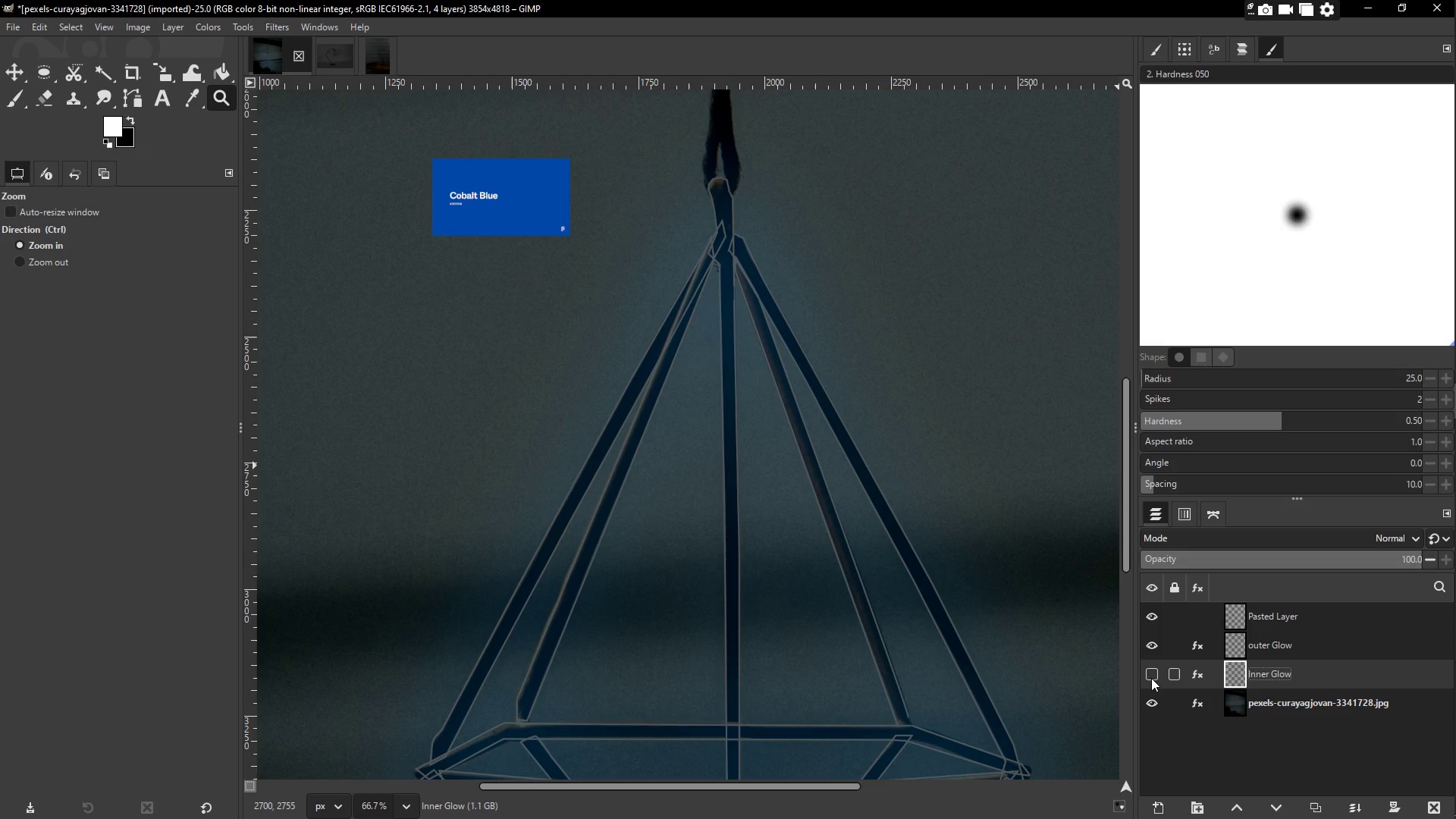 
left_click([1151, 678])
 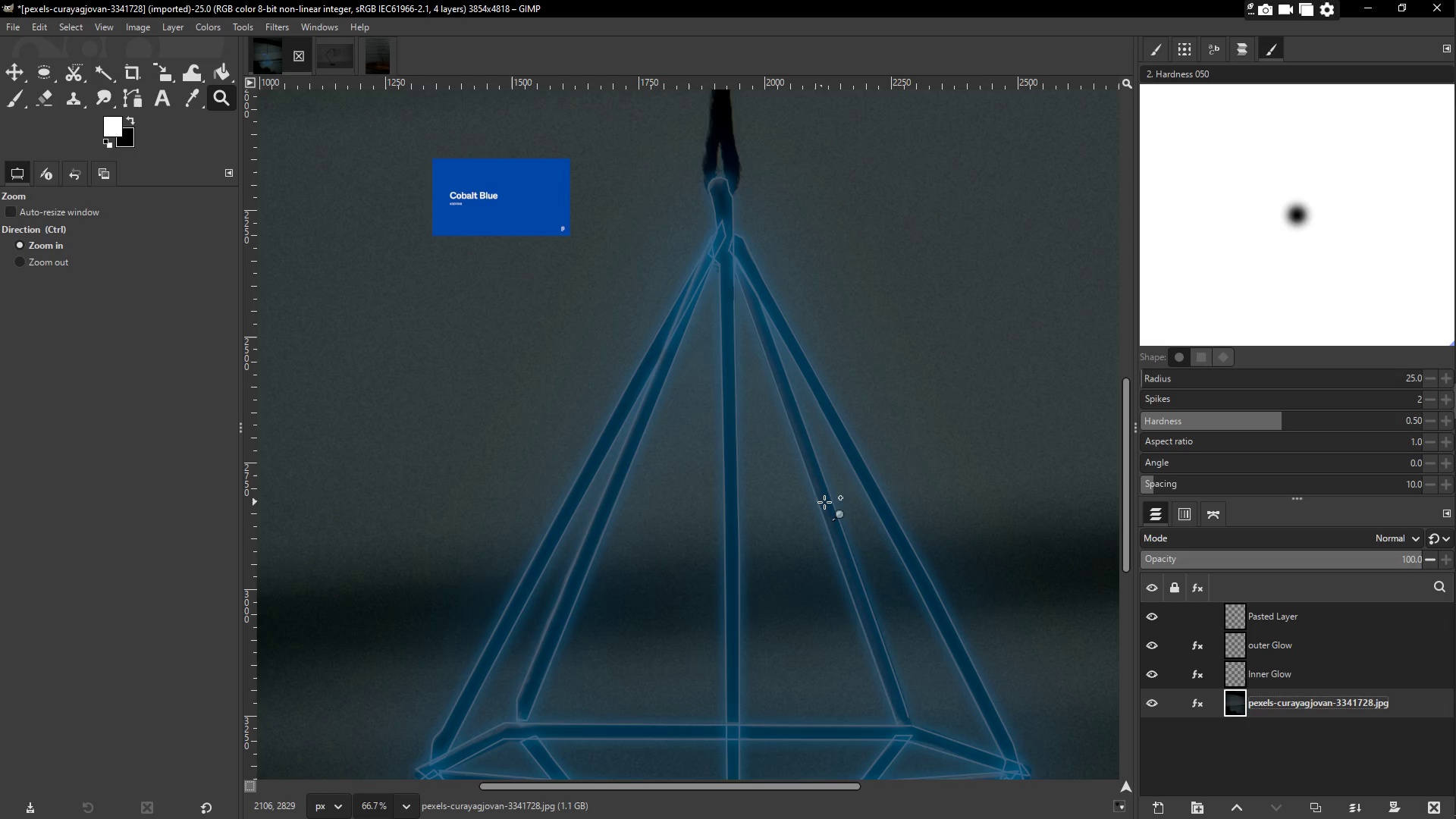 
type(zz)
 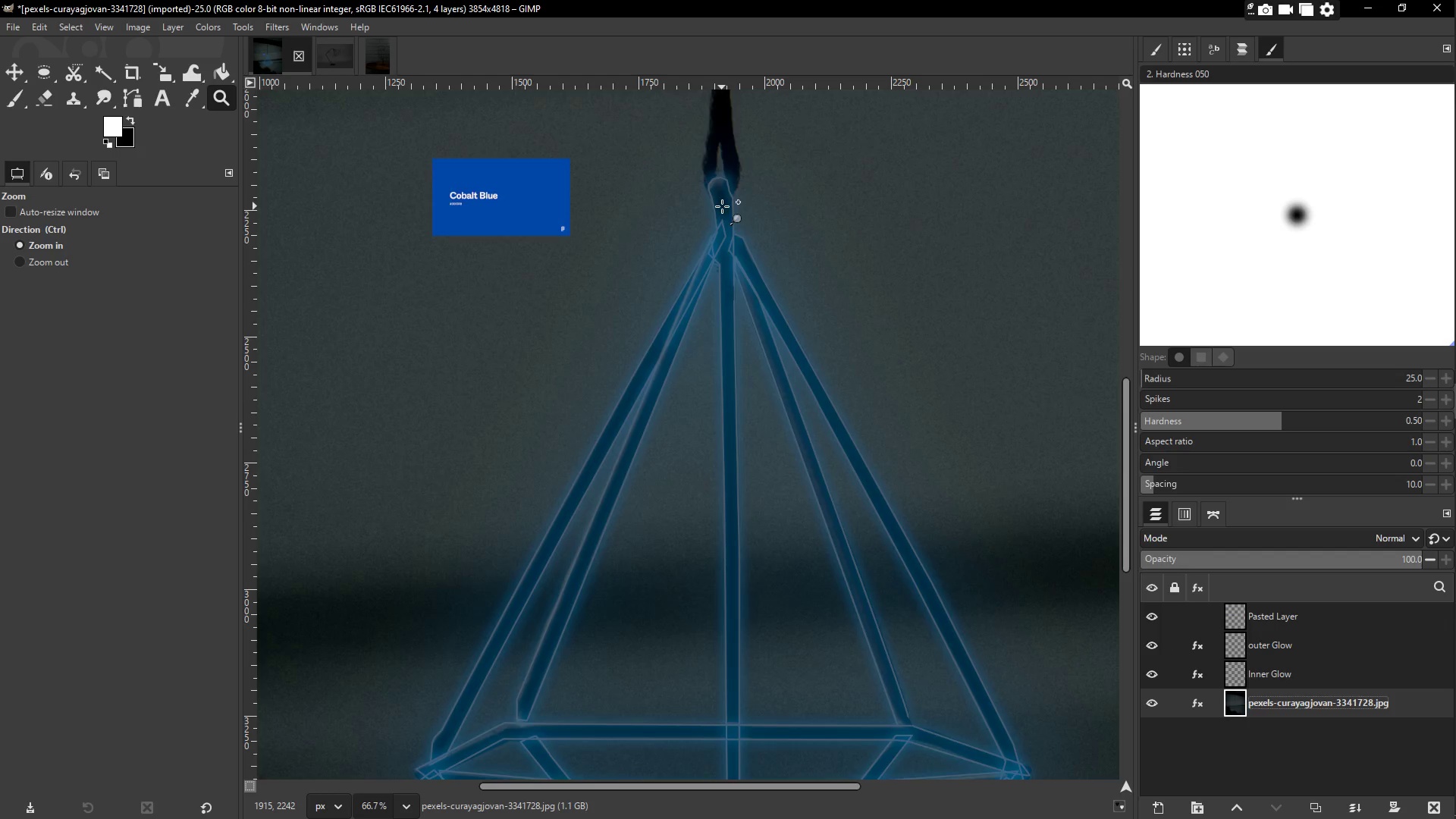 
scroll: coordinate [722, 206], scroll_direction: up, amount: 2.0
 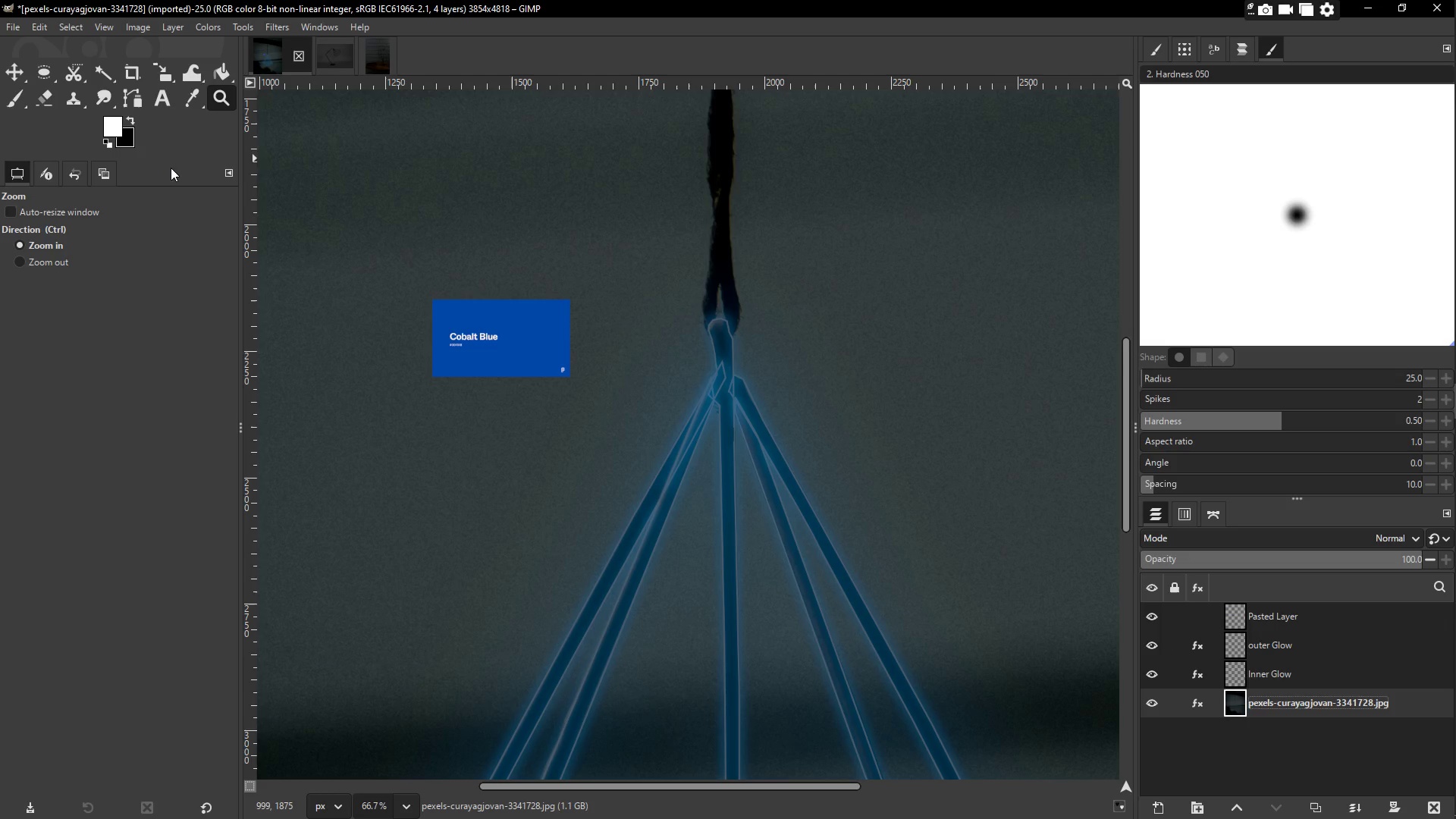 
wait(15.03)
 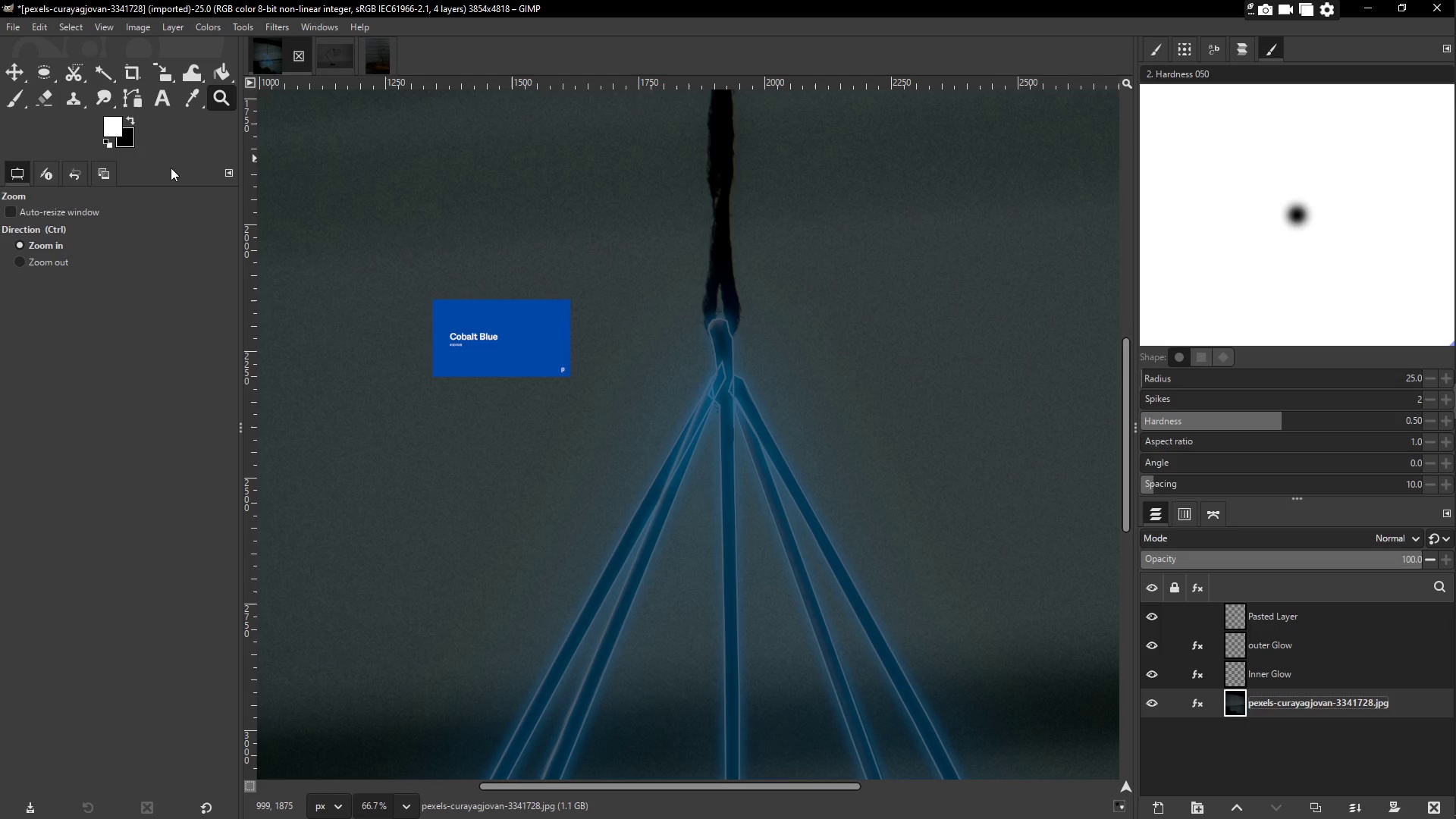 
left_click([72, 73])
 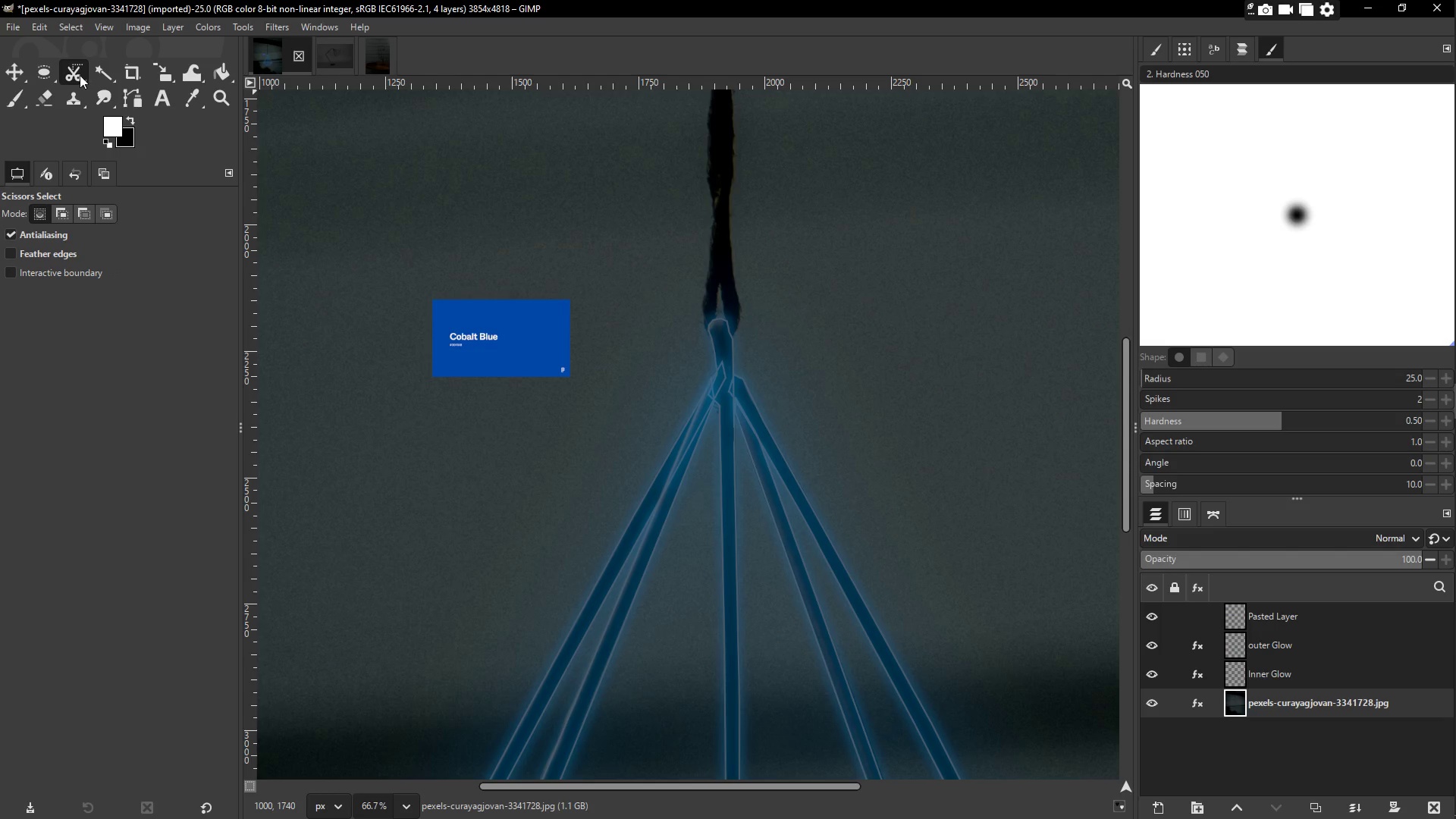 
left_click([77, 74])
 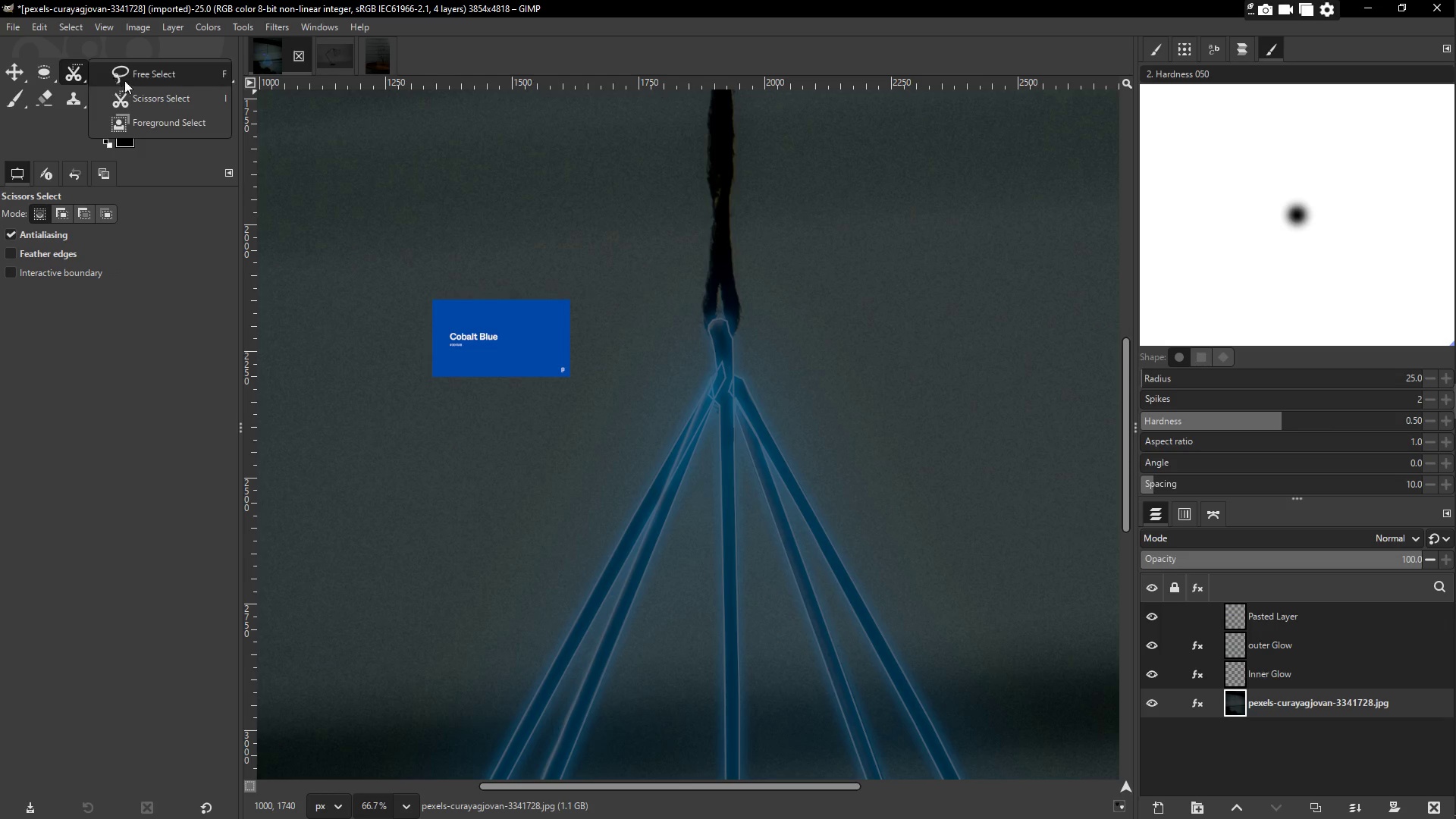 
left_click([125, 80])
 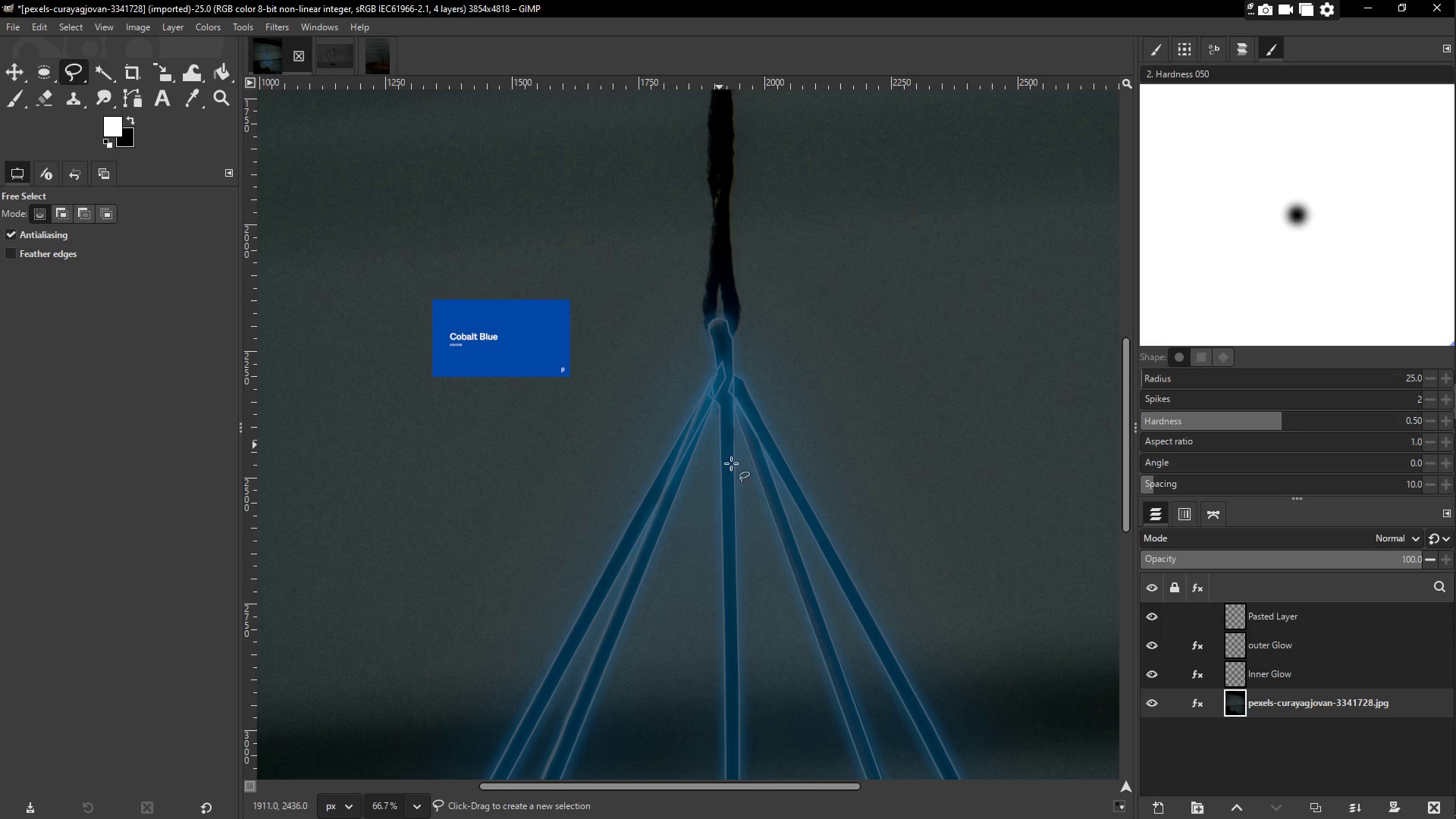 
scroll: coordinate [683, 411], scroll_direction: down, amount: 7.0
 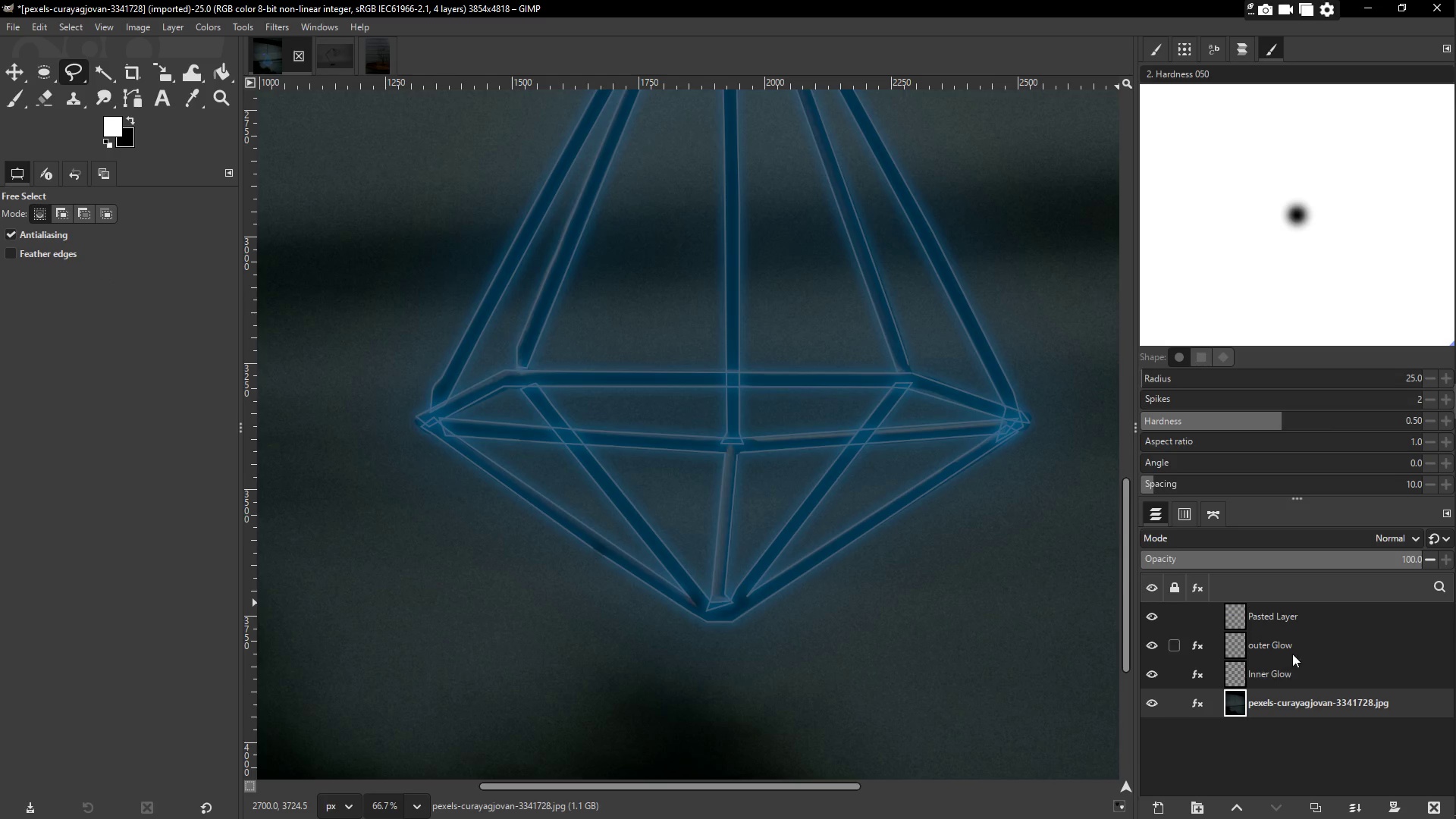 
left_click([1294, 645])
 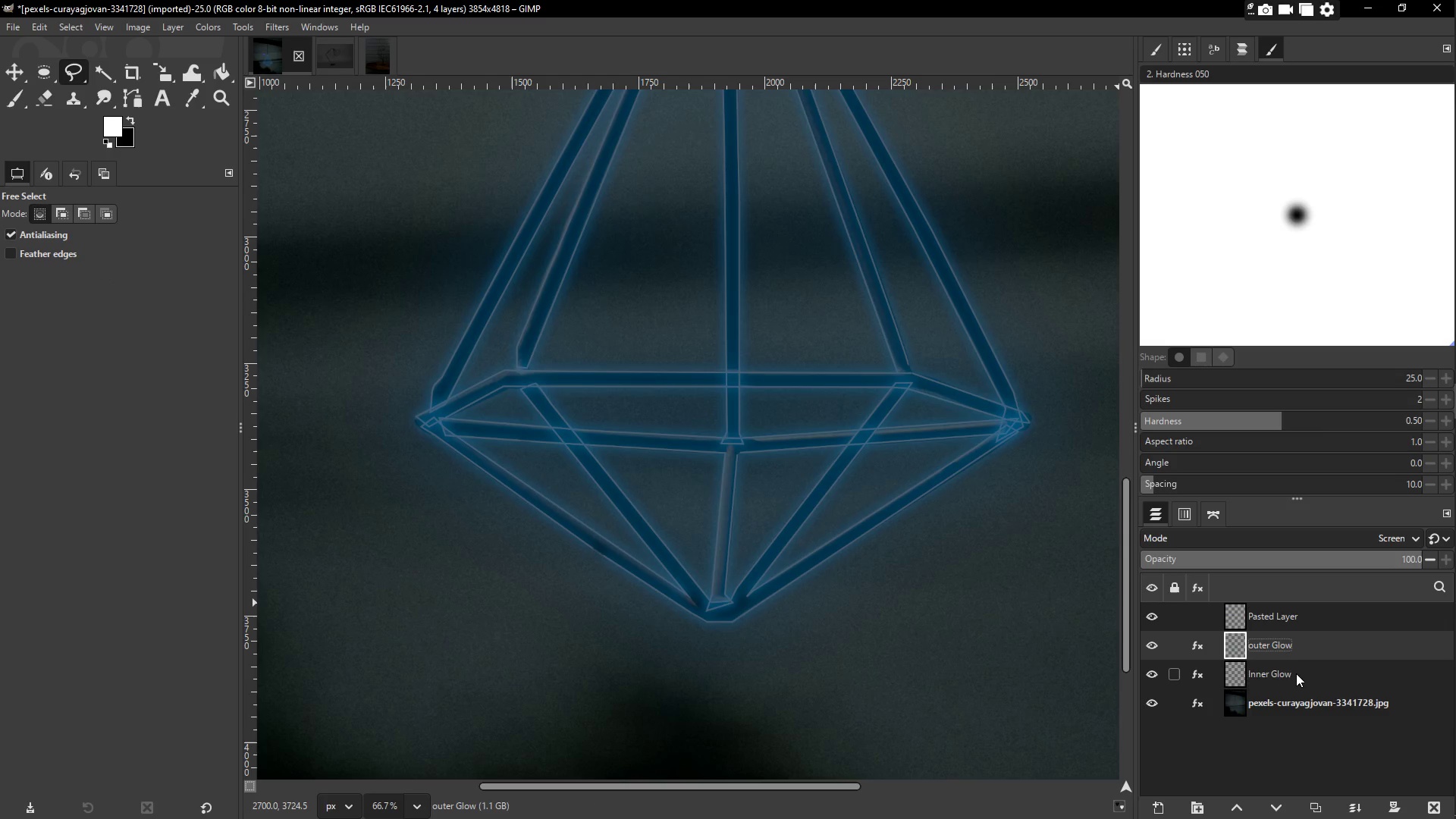 
key(Shift+ShiftLeft)
 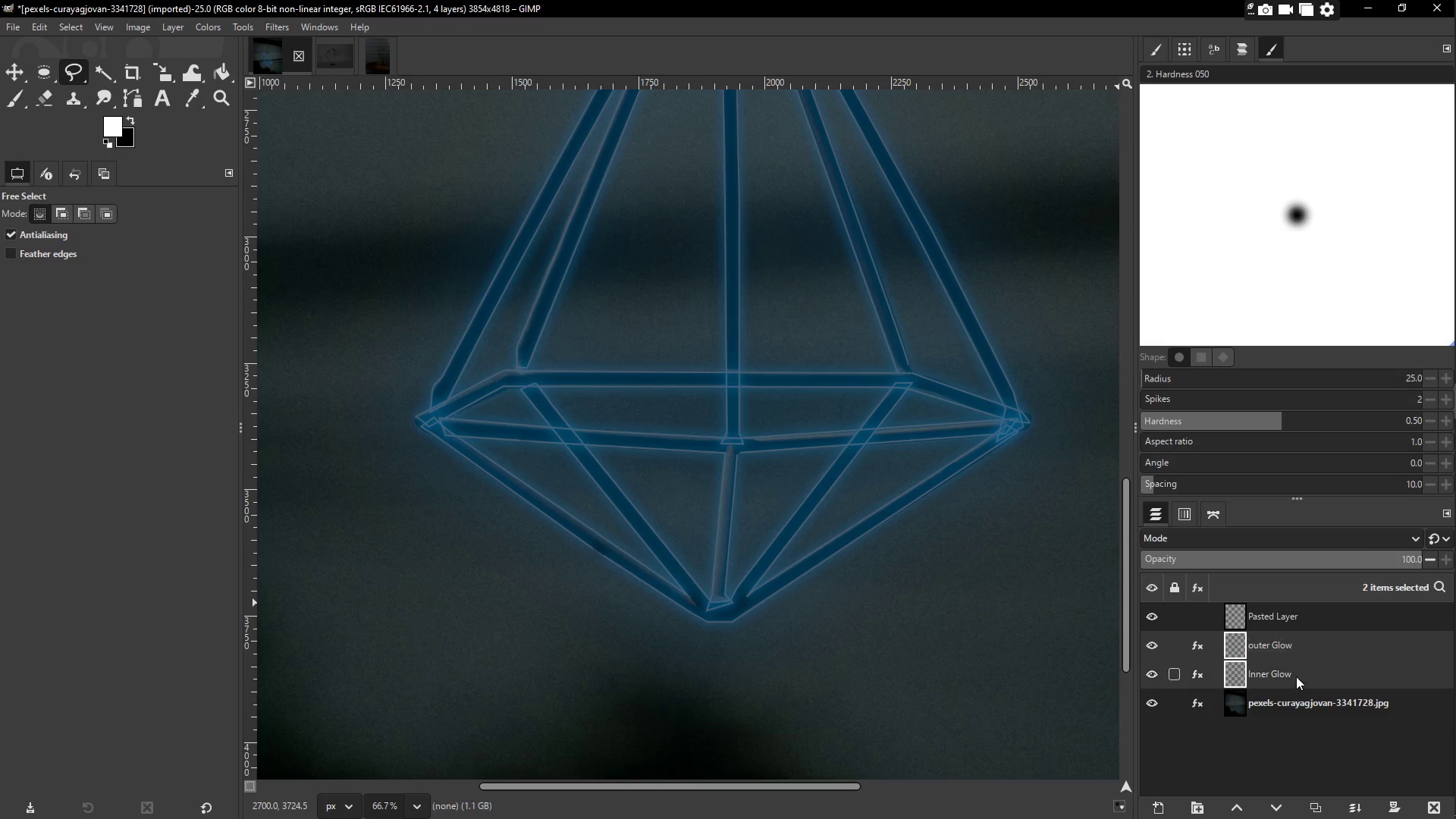 
double_click([1296, 676])
 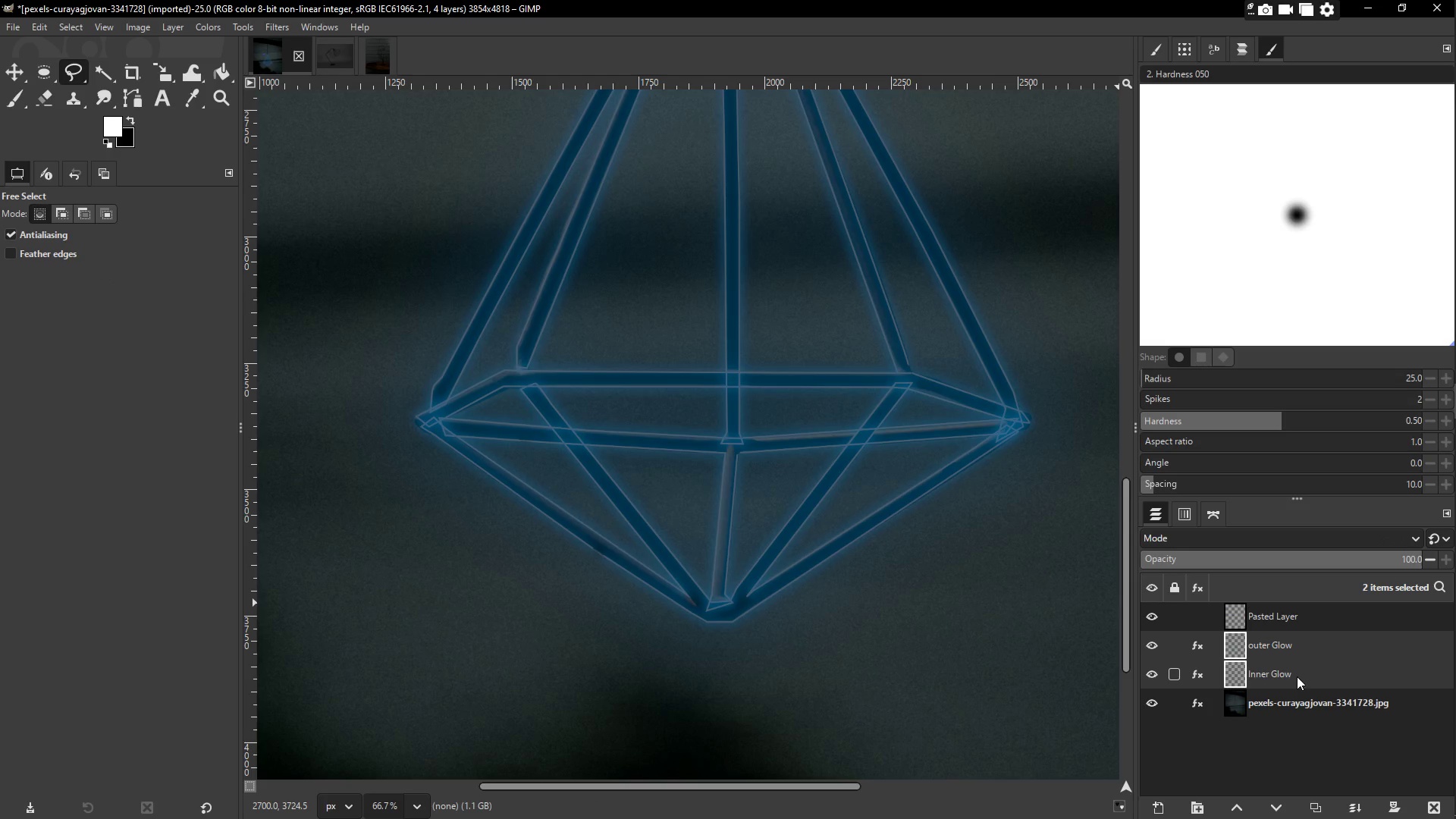 
key(Delete)
 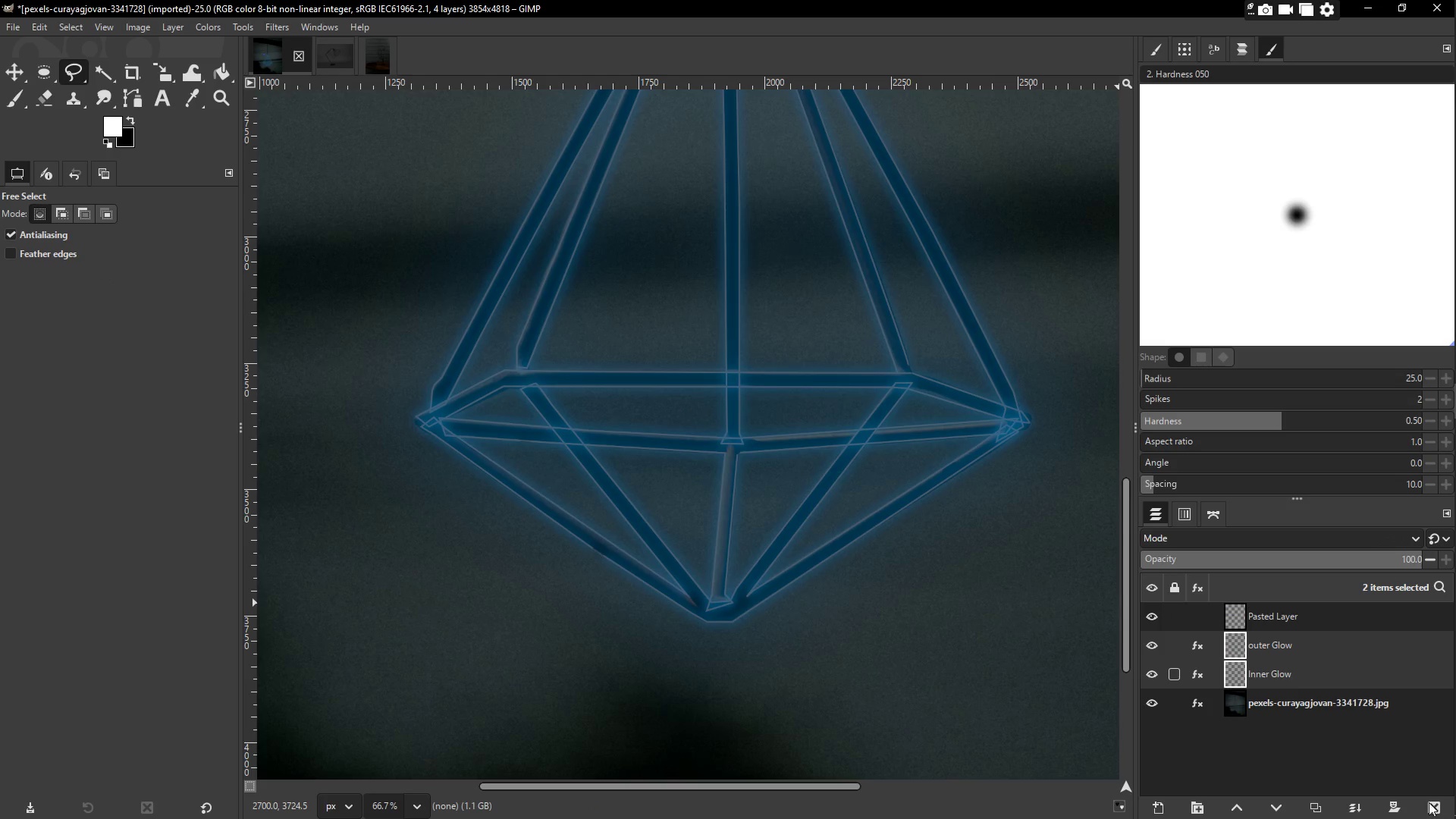 
double_click([1432, 807])
 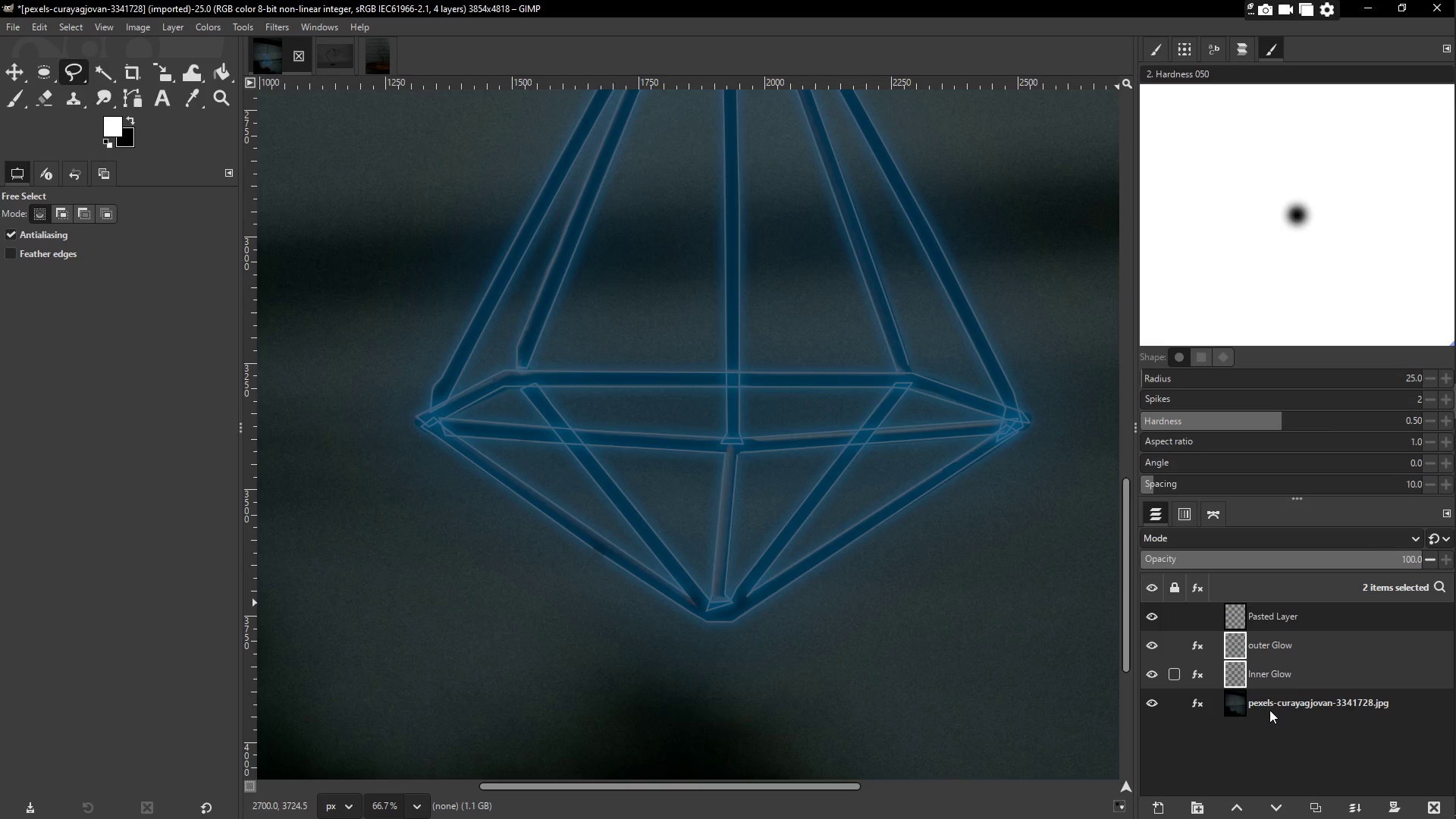 
double_click([1276, 681])
 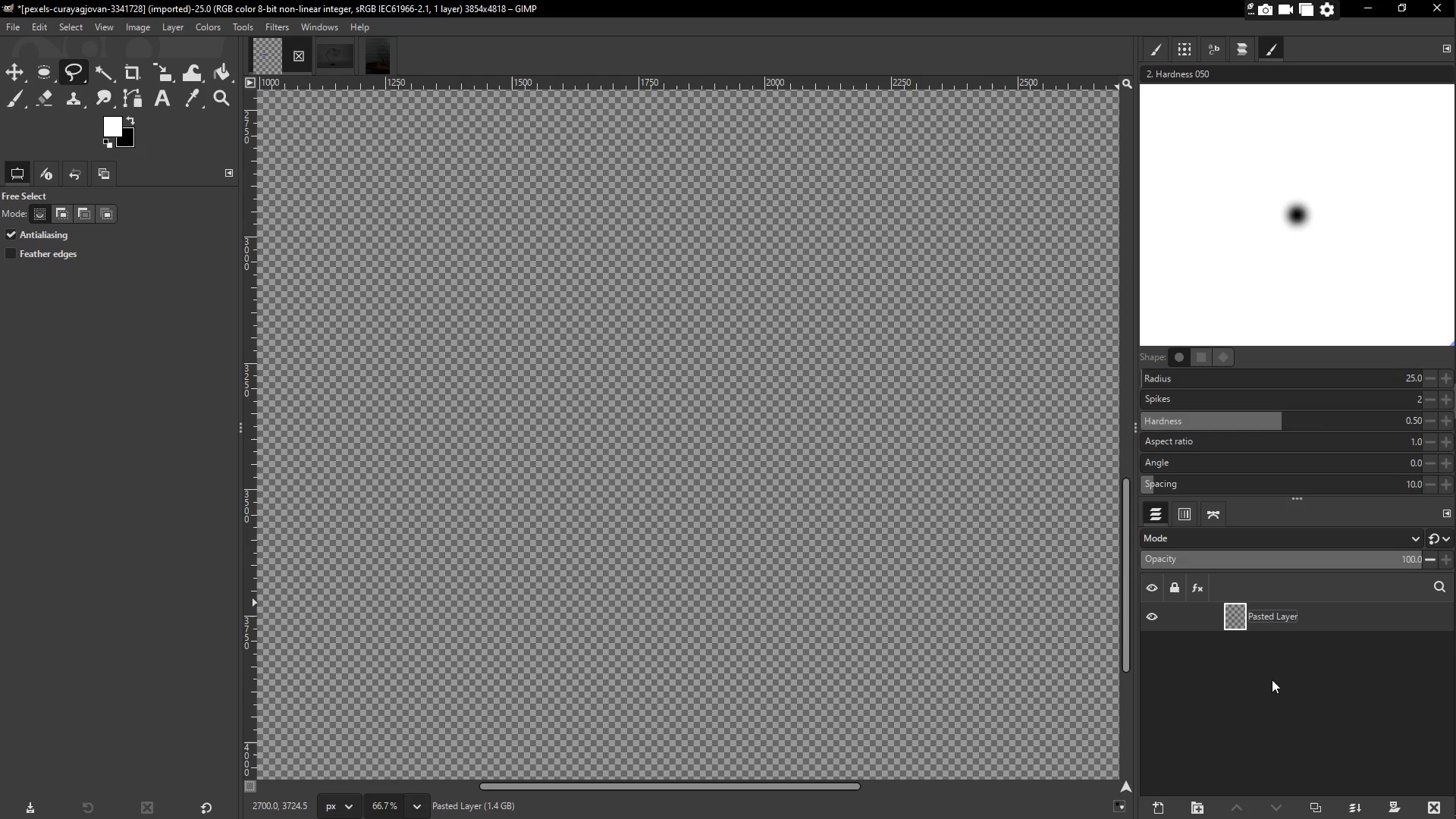 
key(Control+ControlLeft)
 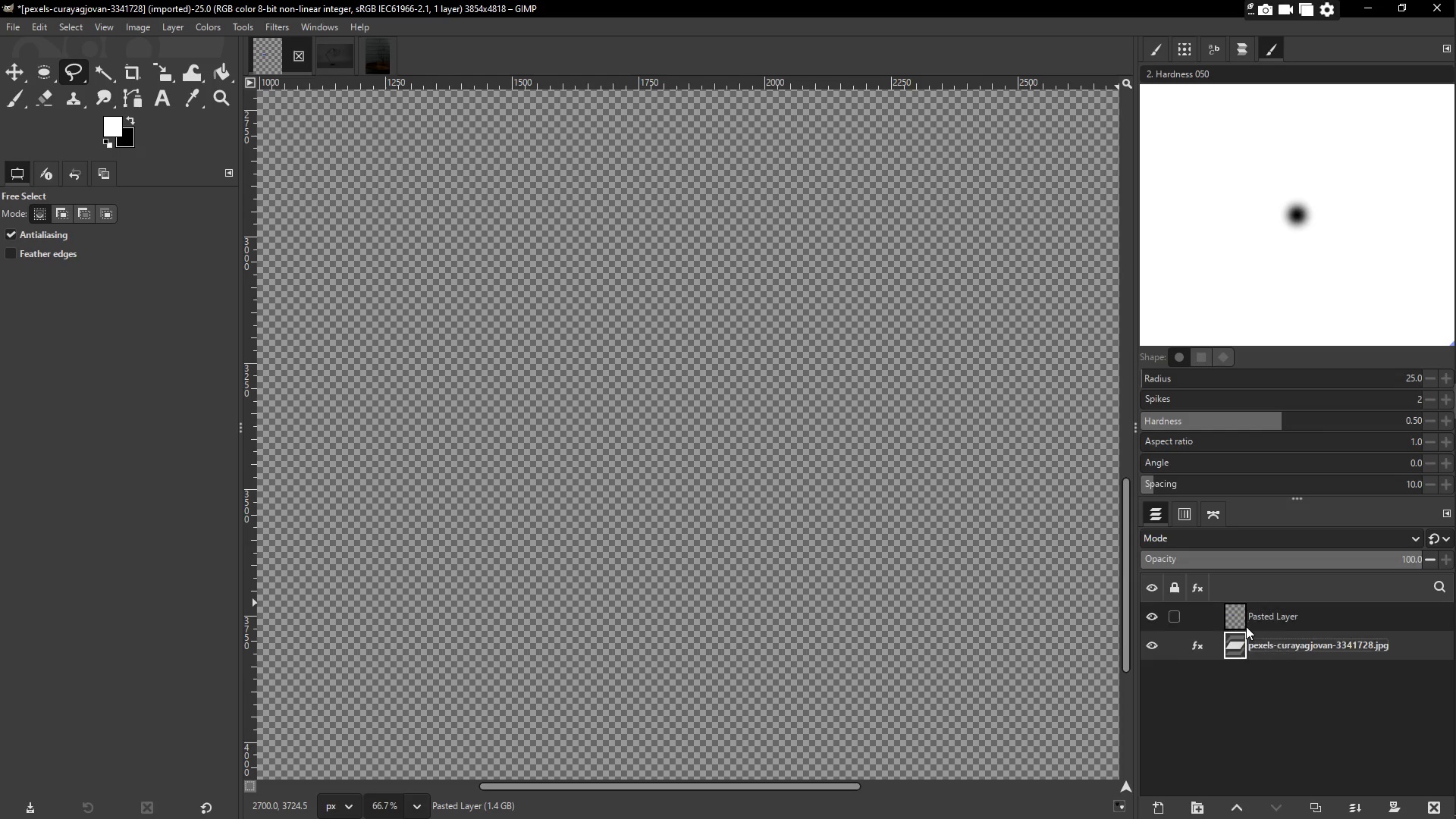 
key(Control+Z)
 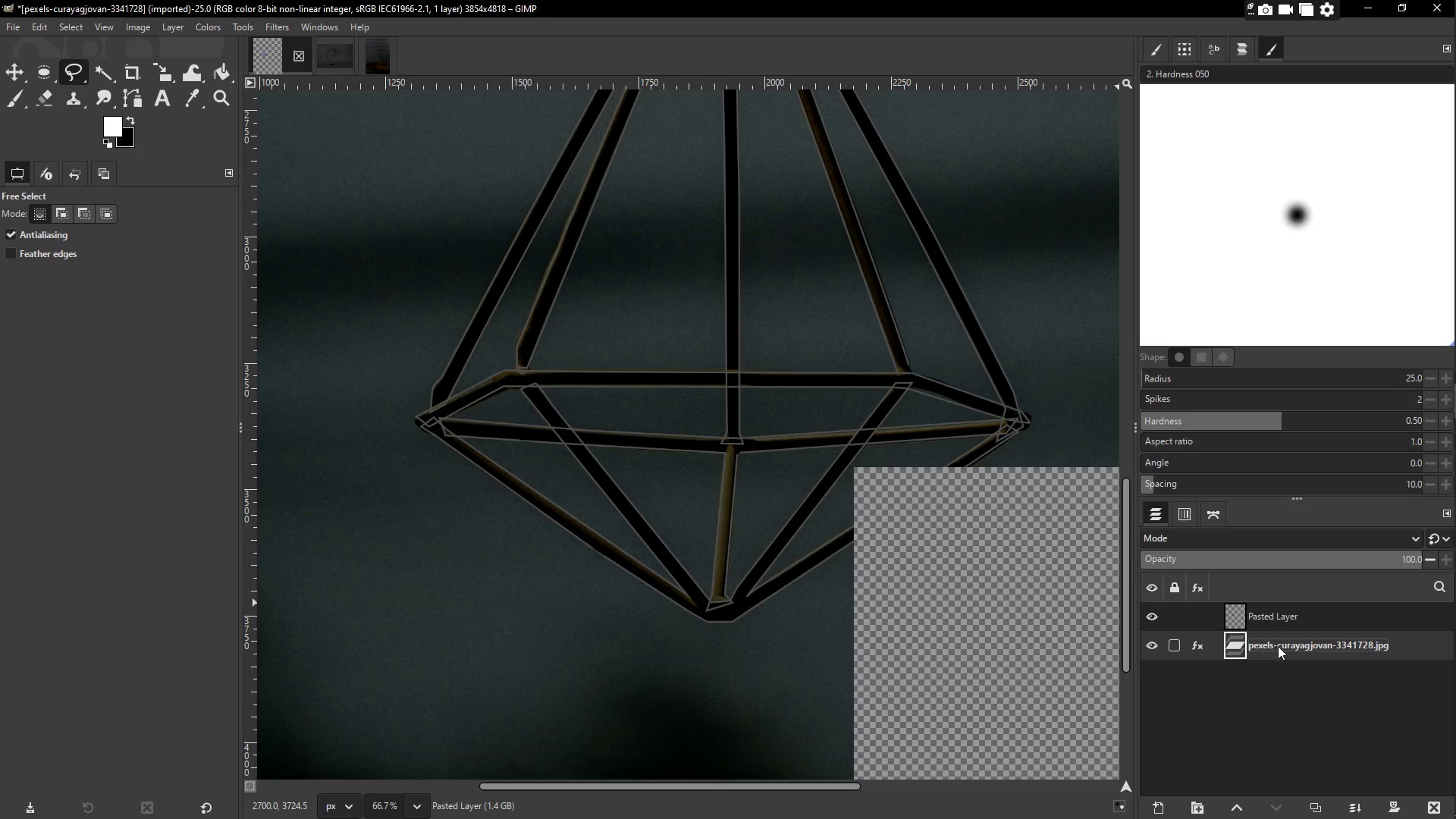 
hold_key(key=ControlLeft, duration=0.53)
 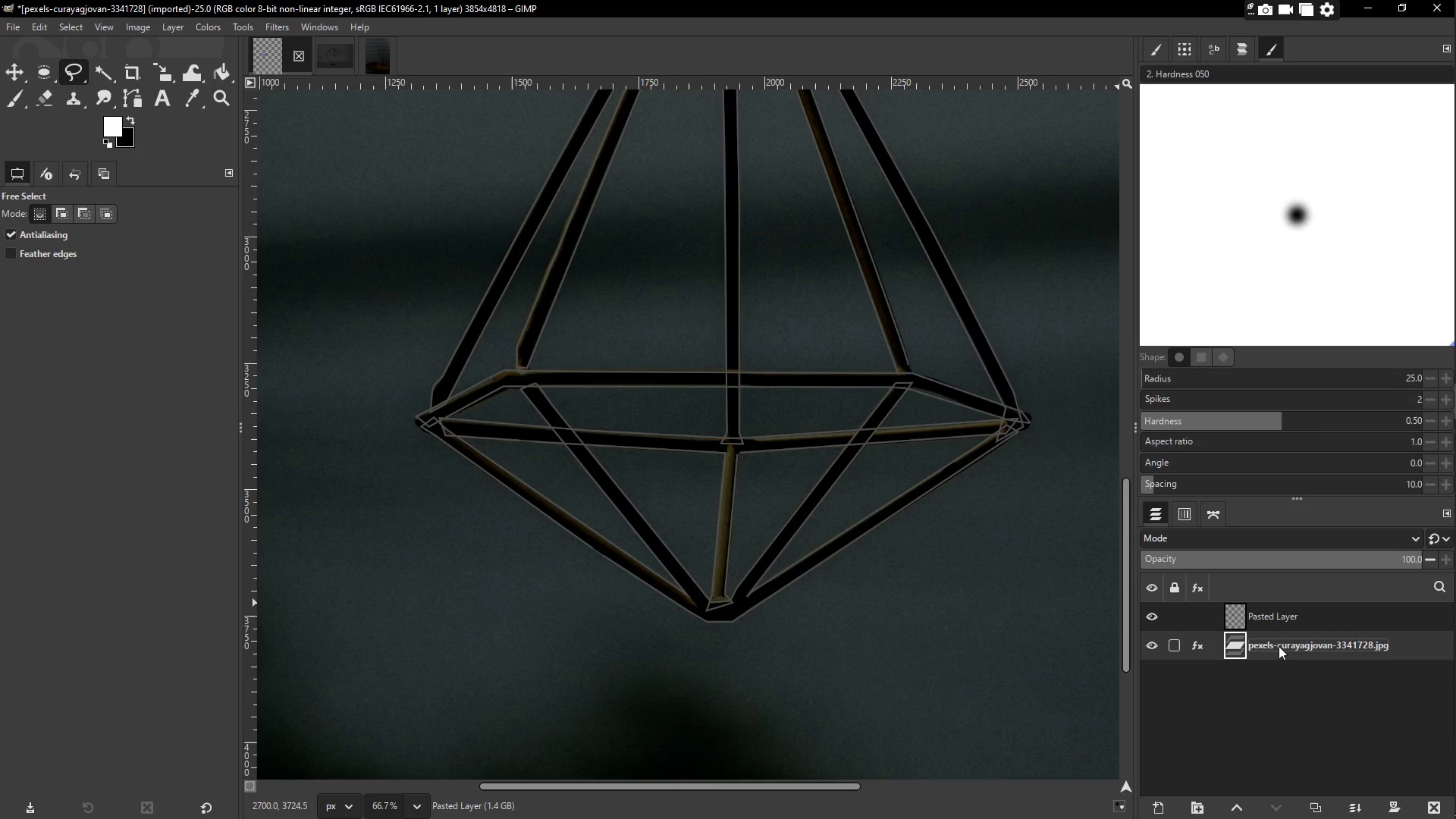 
left_click([1279, 646])
 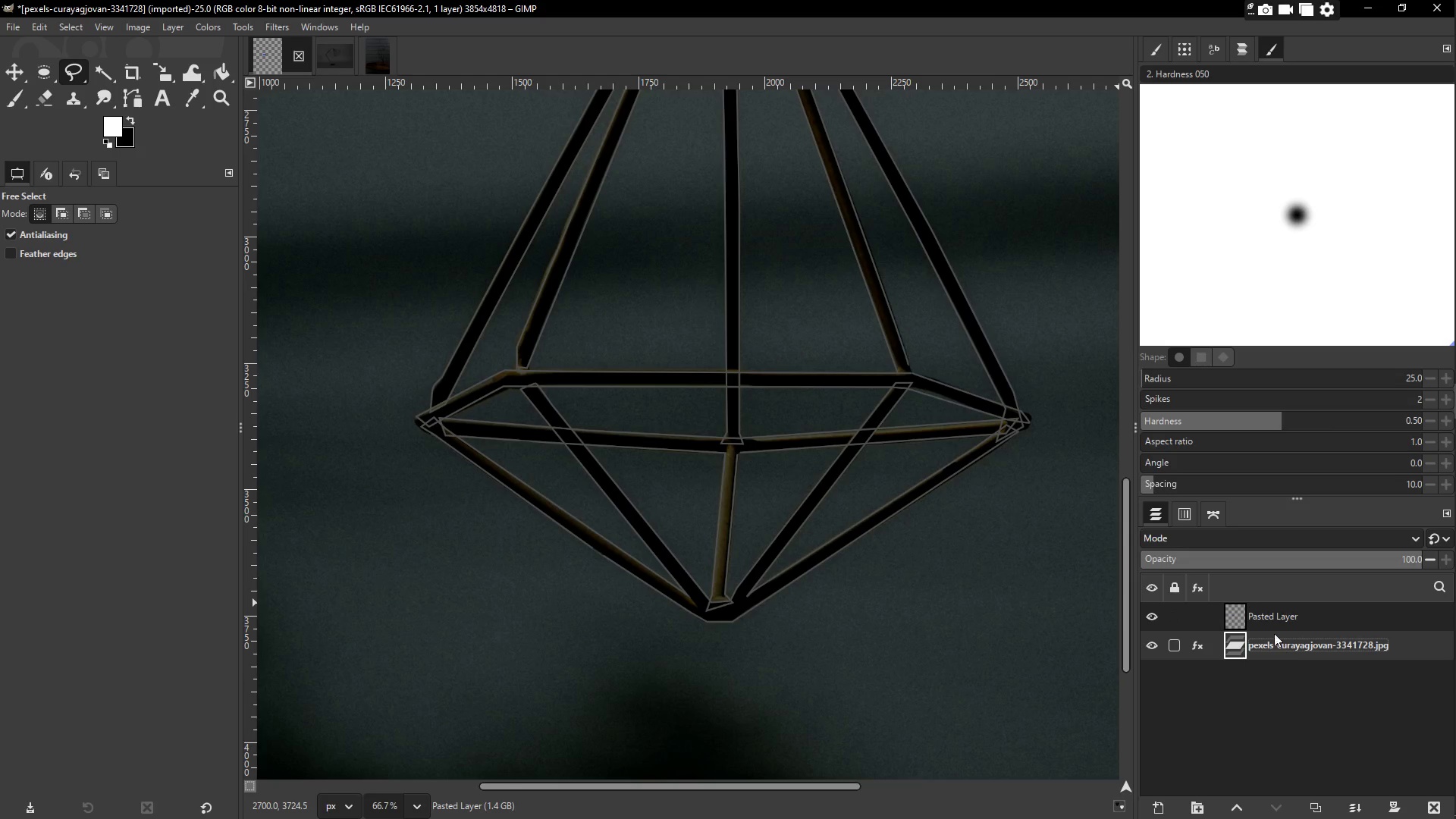 
key(Control+Z)
 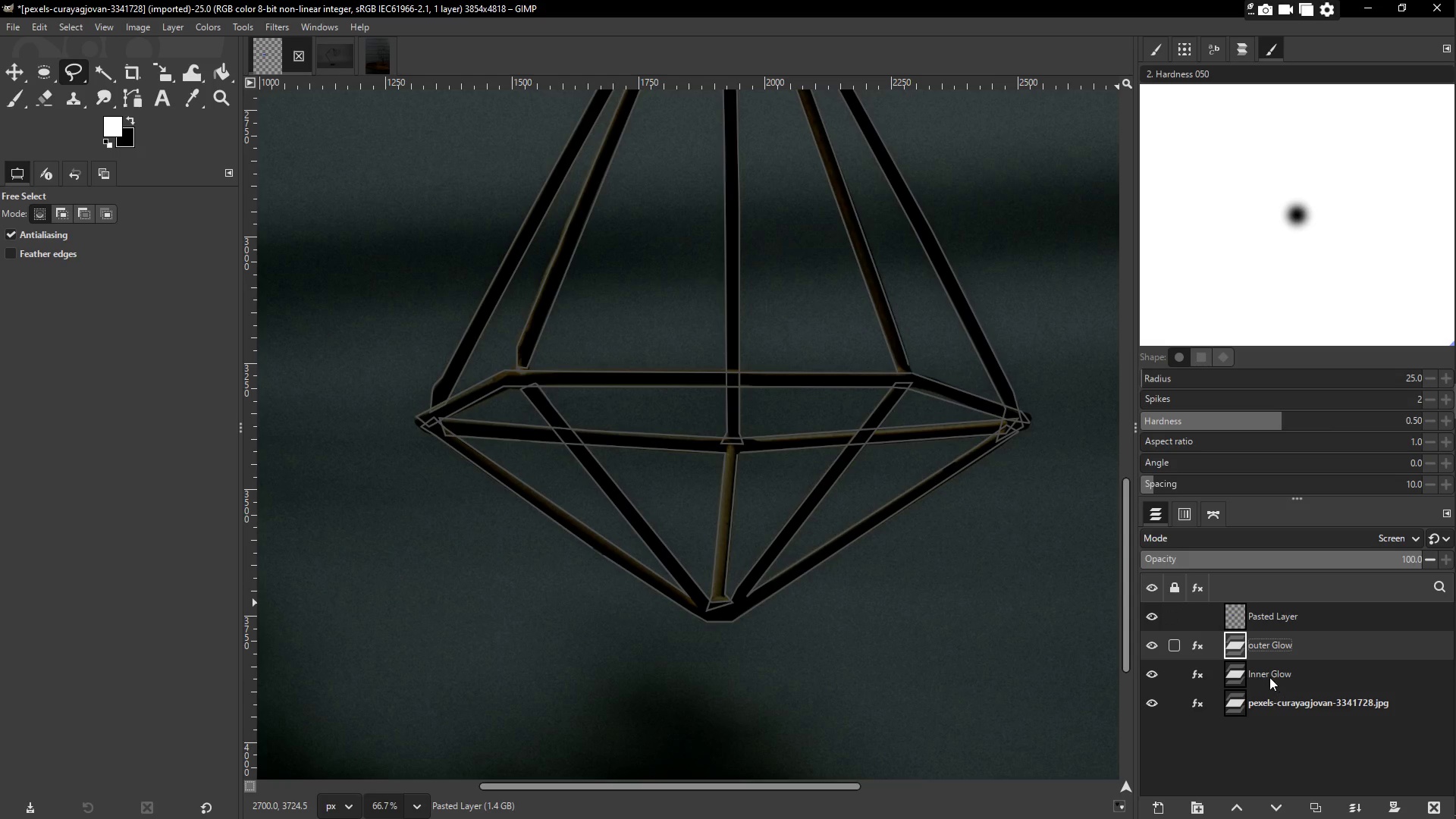 
key(Control+ControlLeft)
 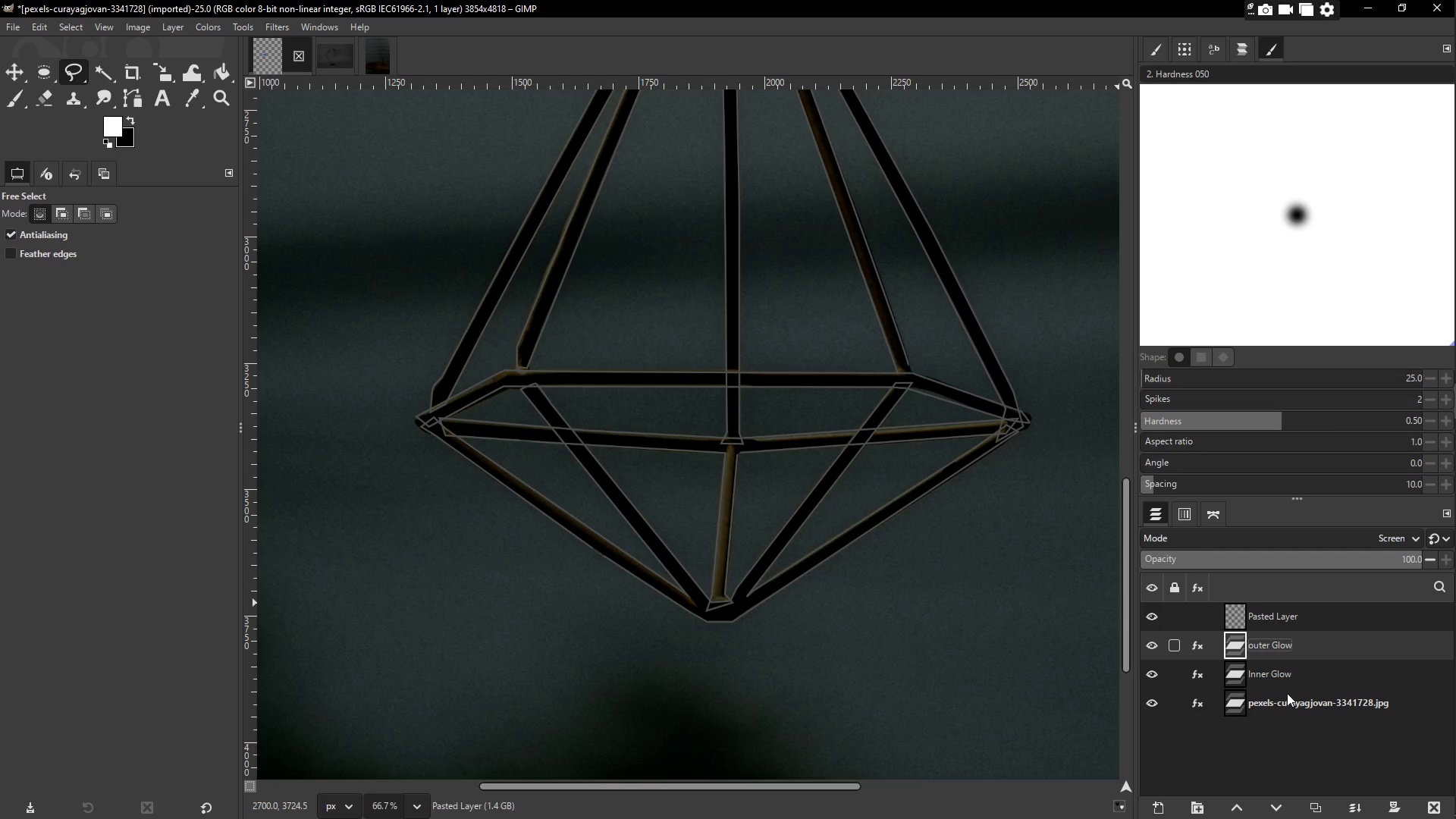 
left_click([1284, 681])
 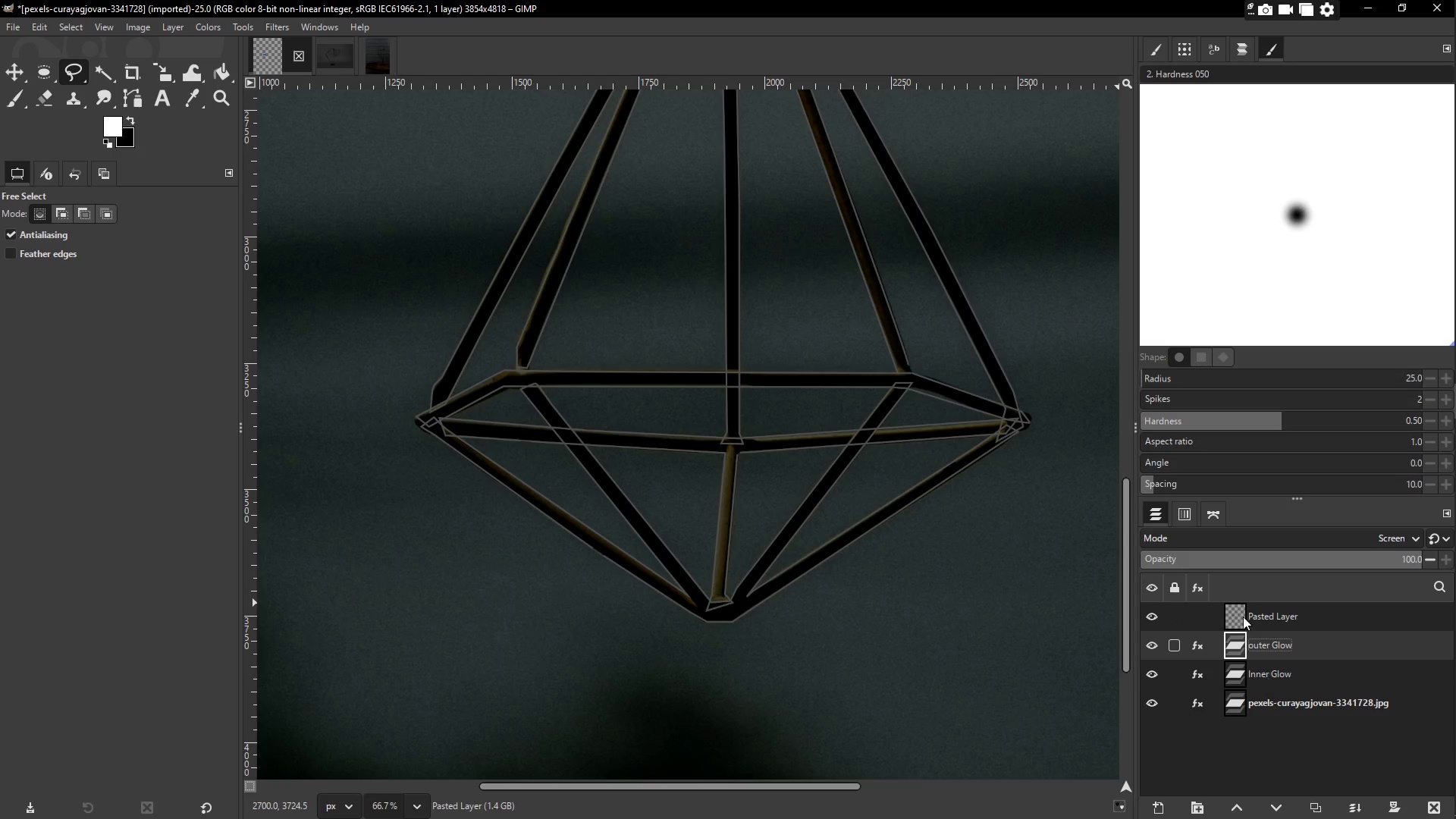 
left_click([1206, 515])
 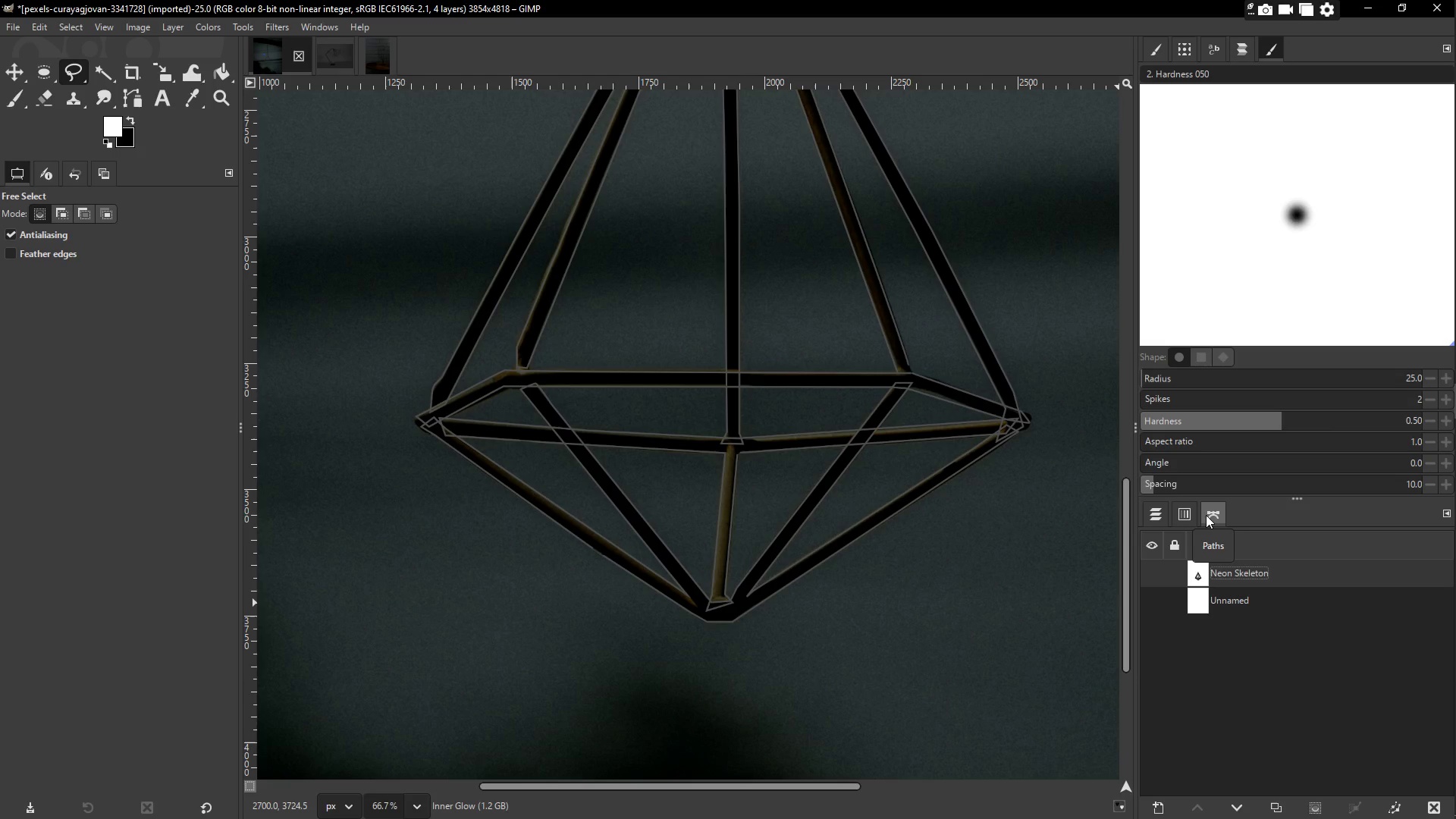 
wait(17.64)
 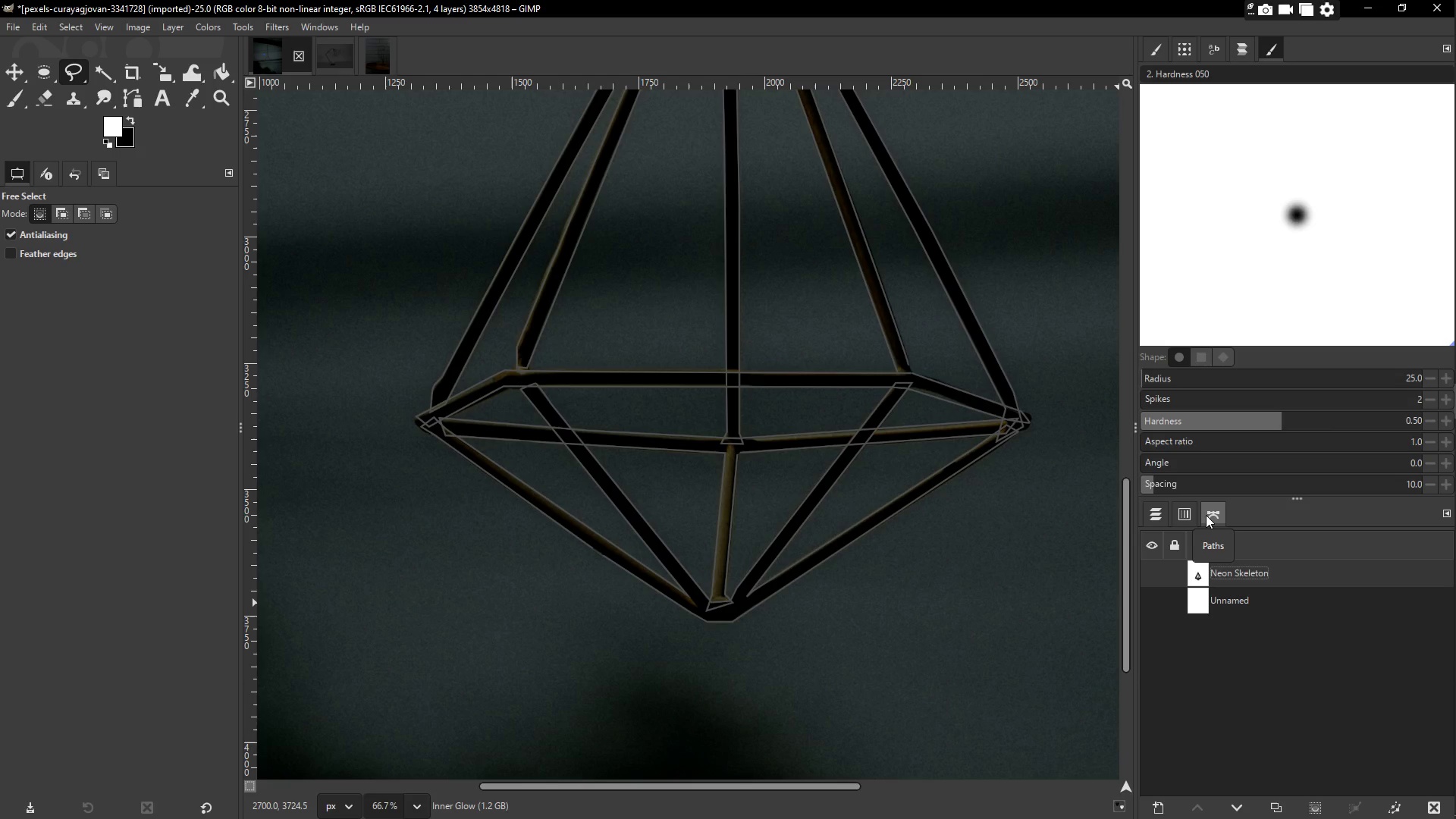 
left_click([1163, 510])
 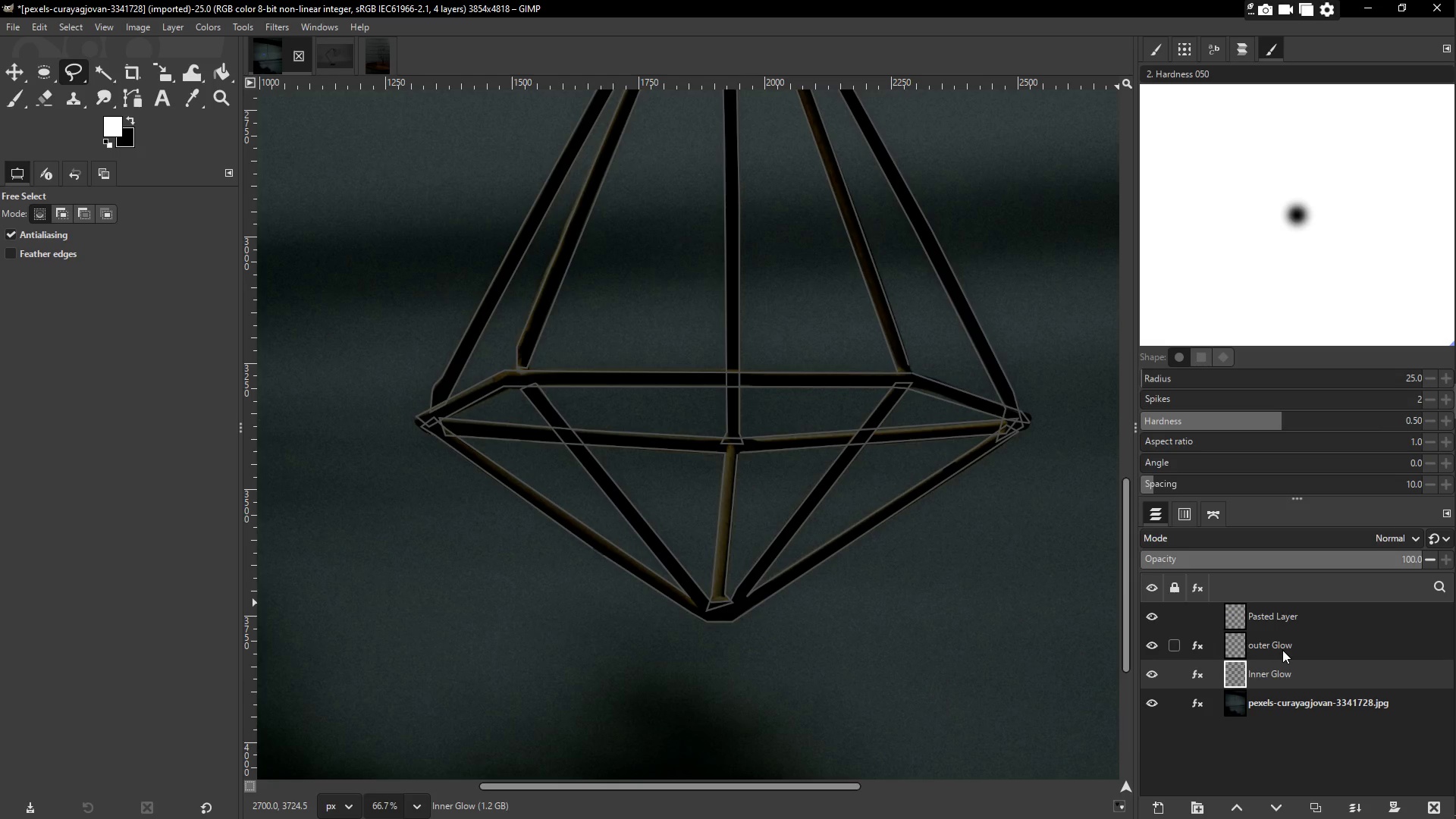 
double_click([1291, 675])
 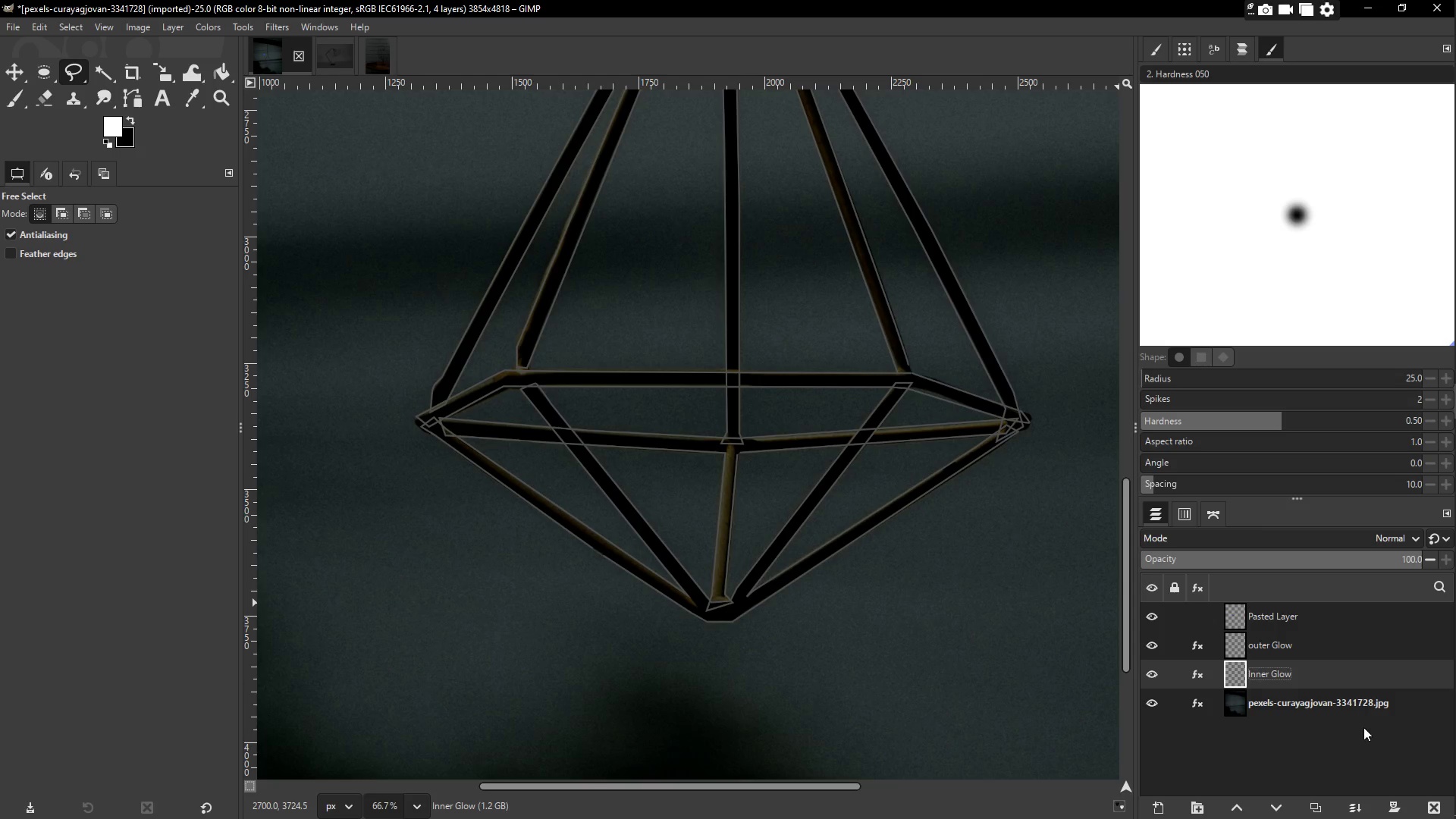 
left_click([1431, 803])
 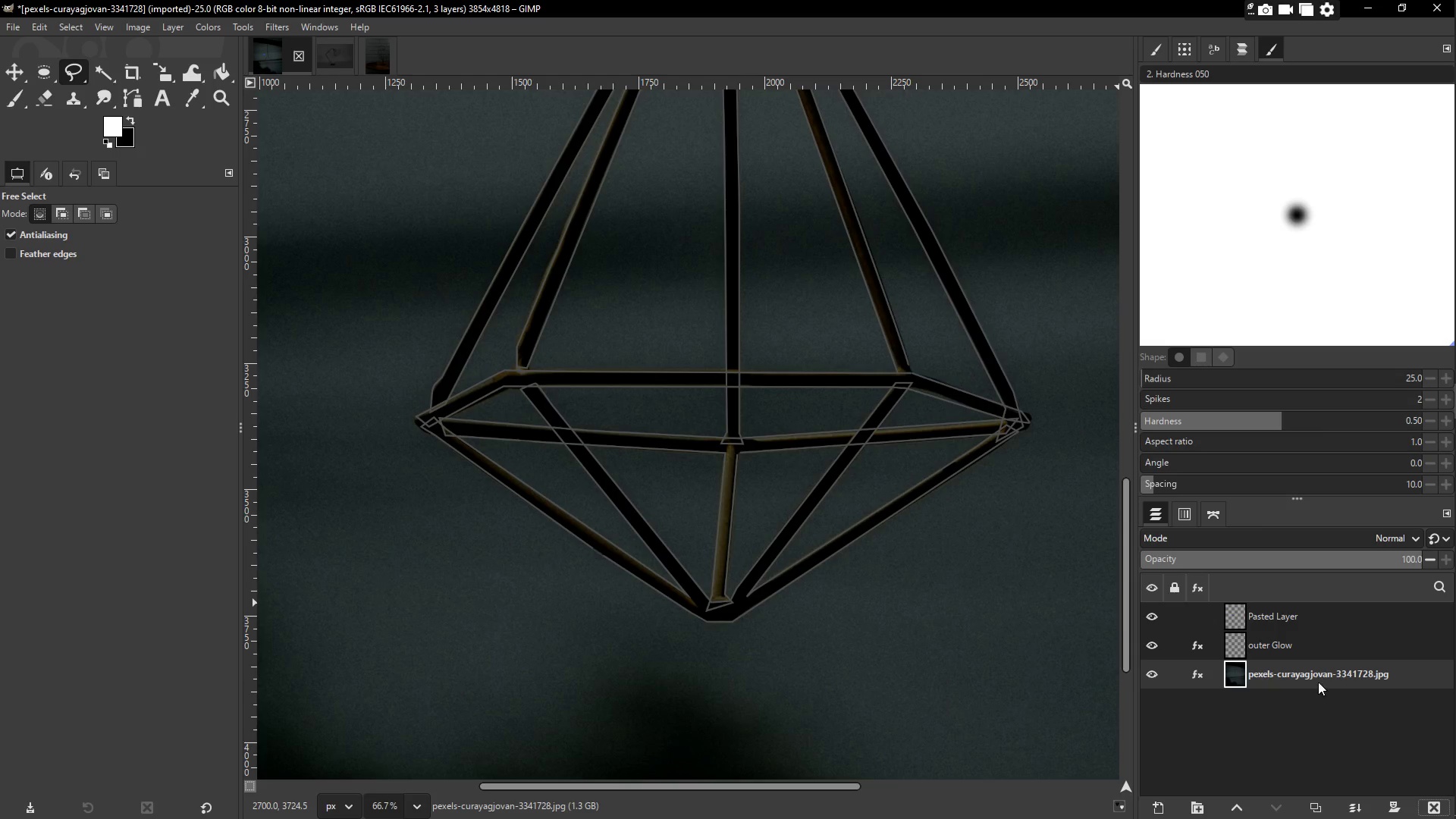 
left_click([1299, 649])
 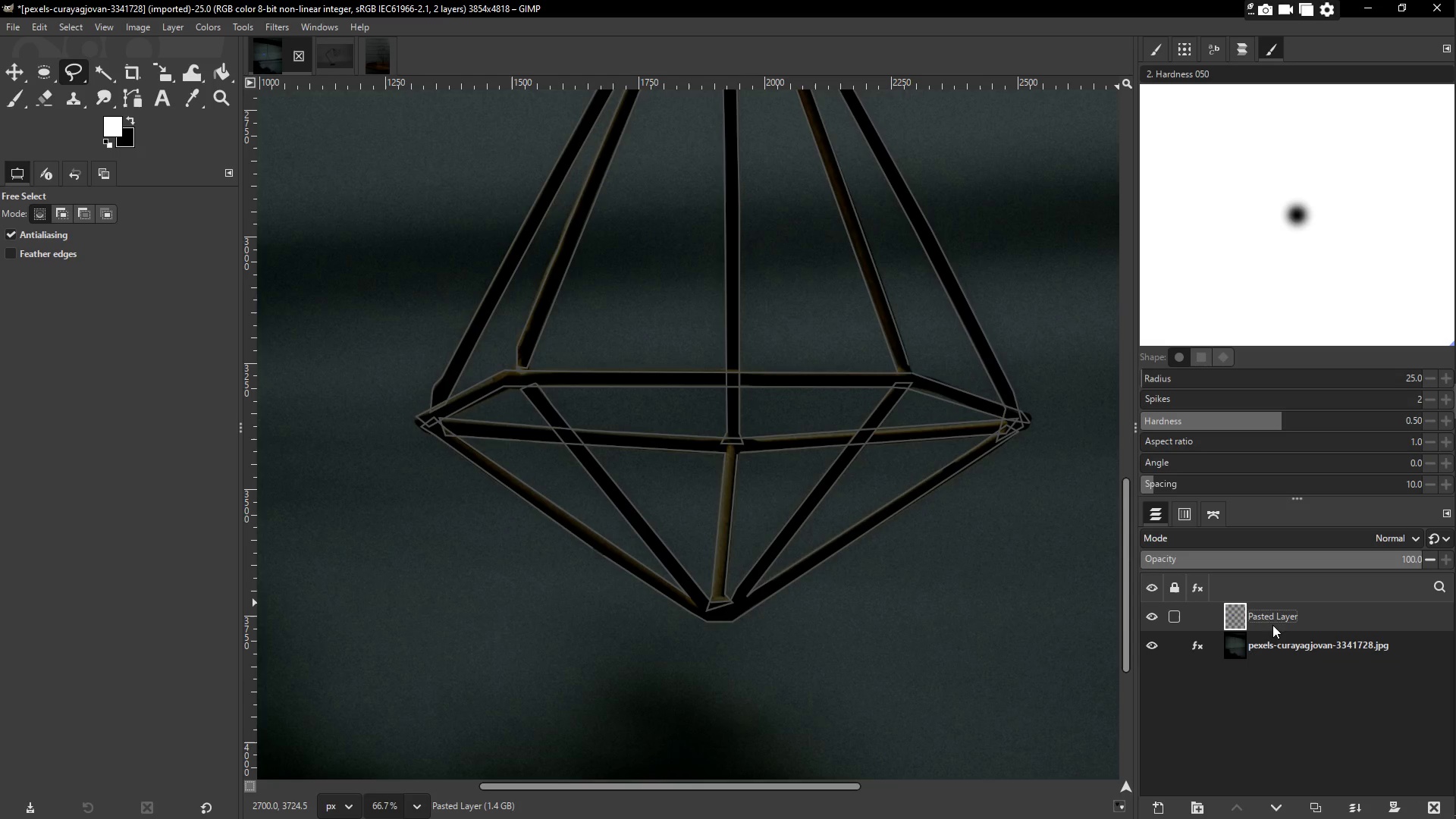 
left_click([1439, 810])
 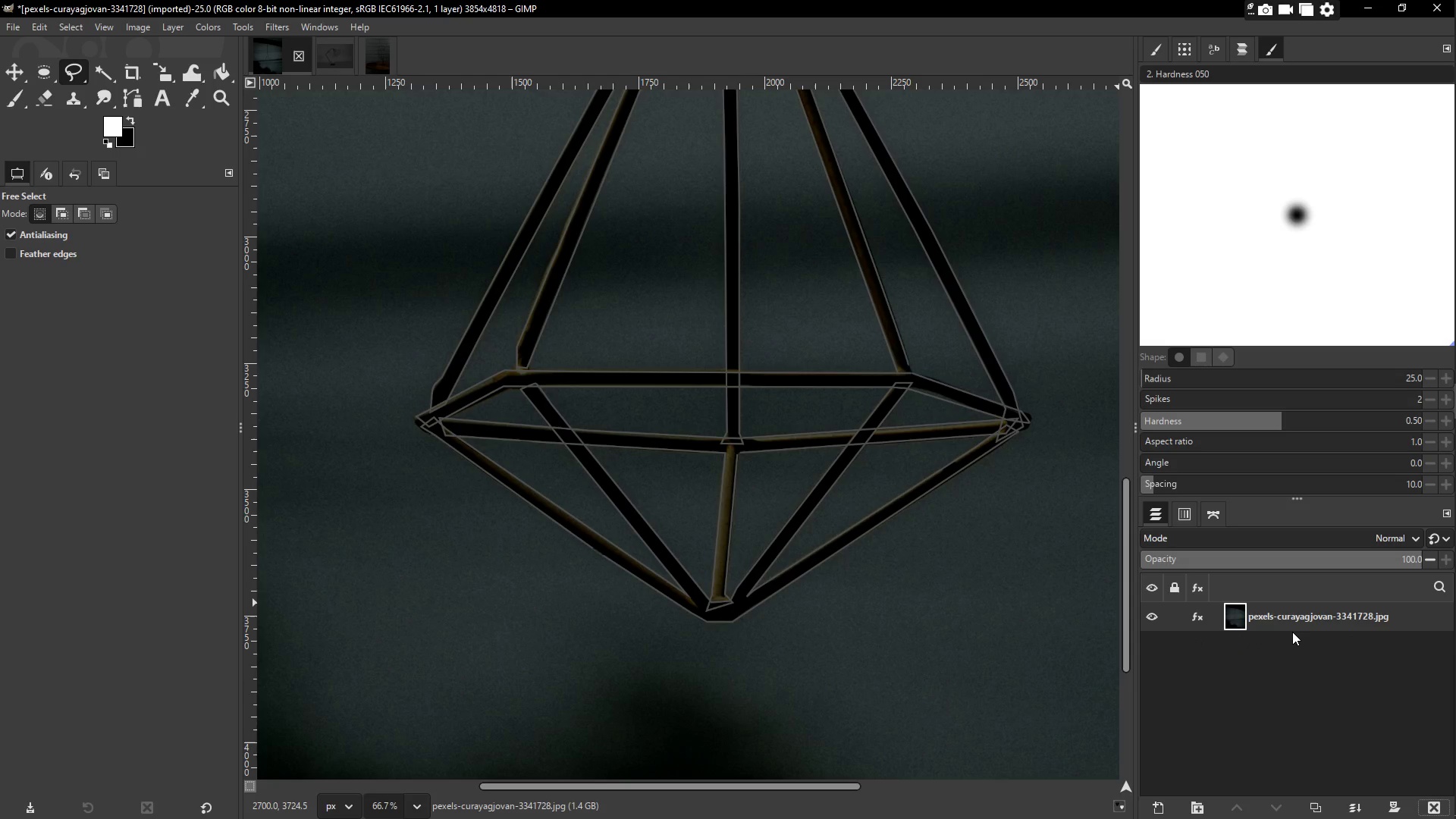 
left_click([1292, 626])
 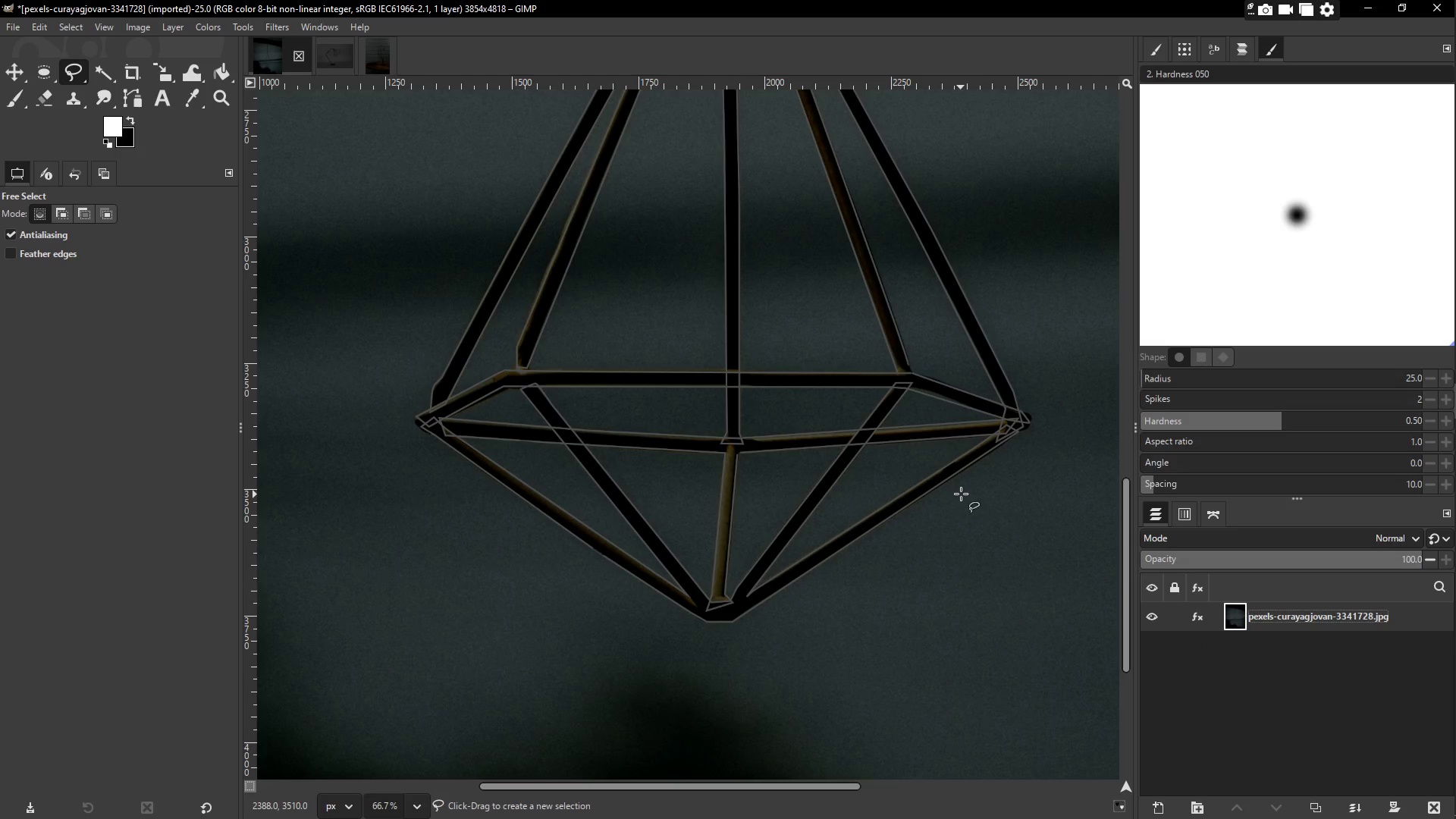 
key(Z)
 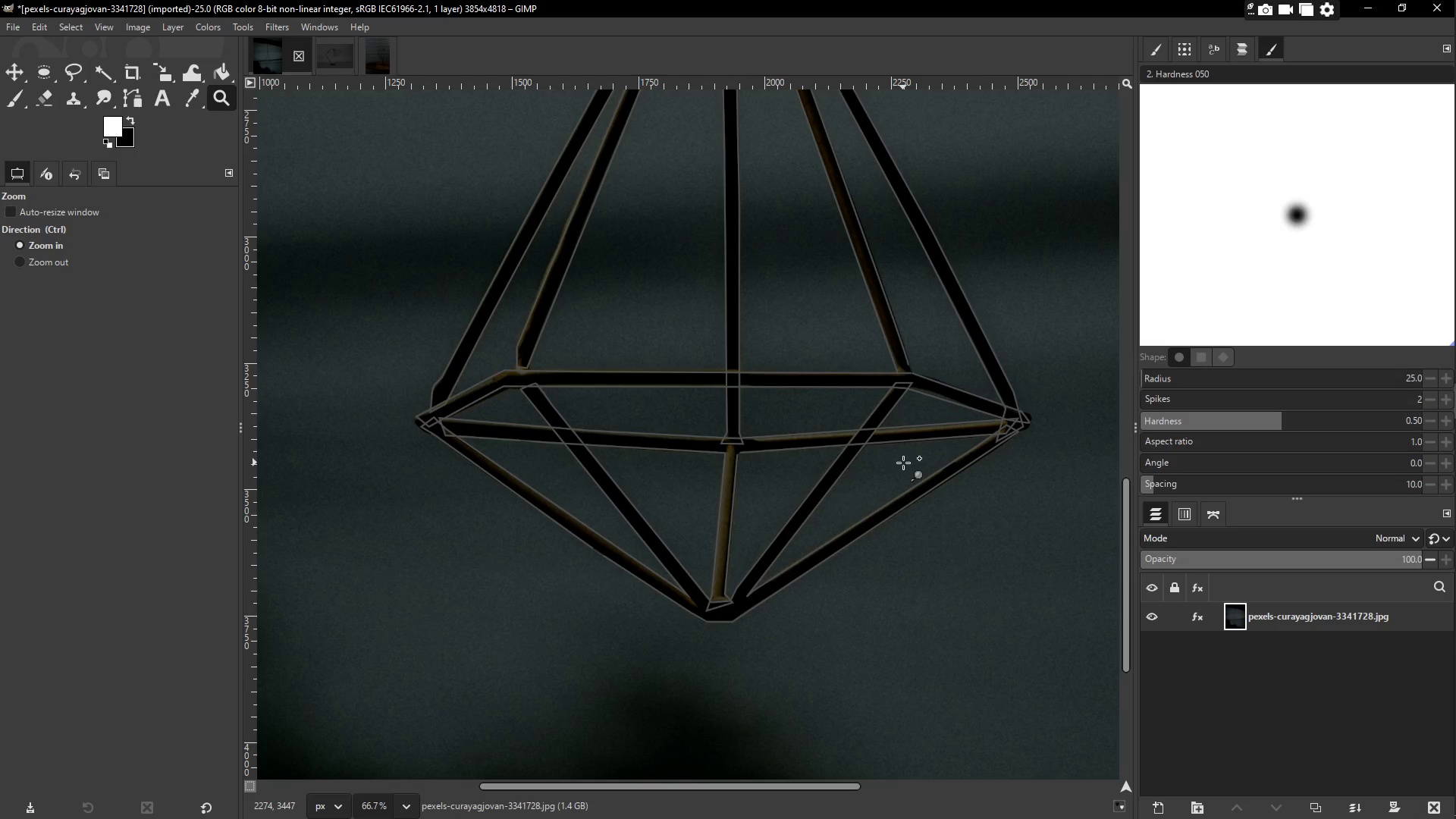 
left_click([903, 463])
 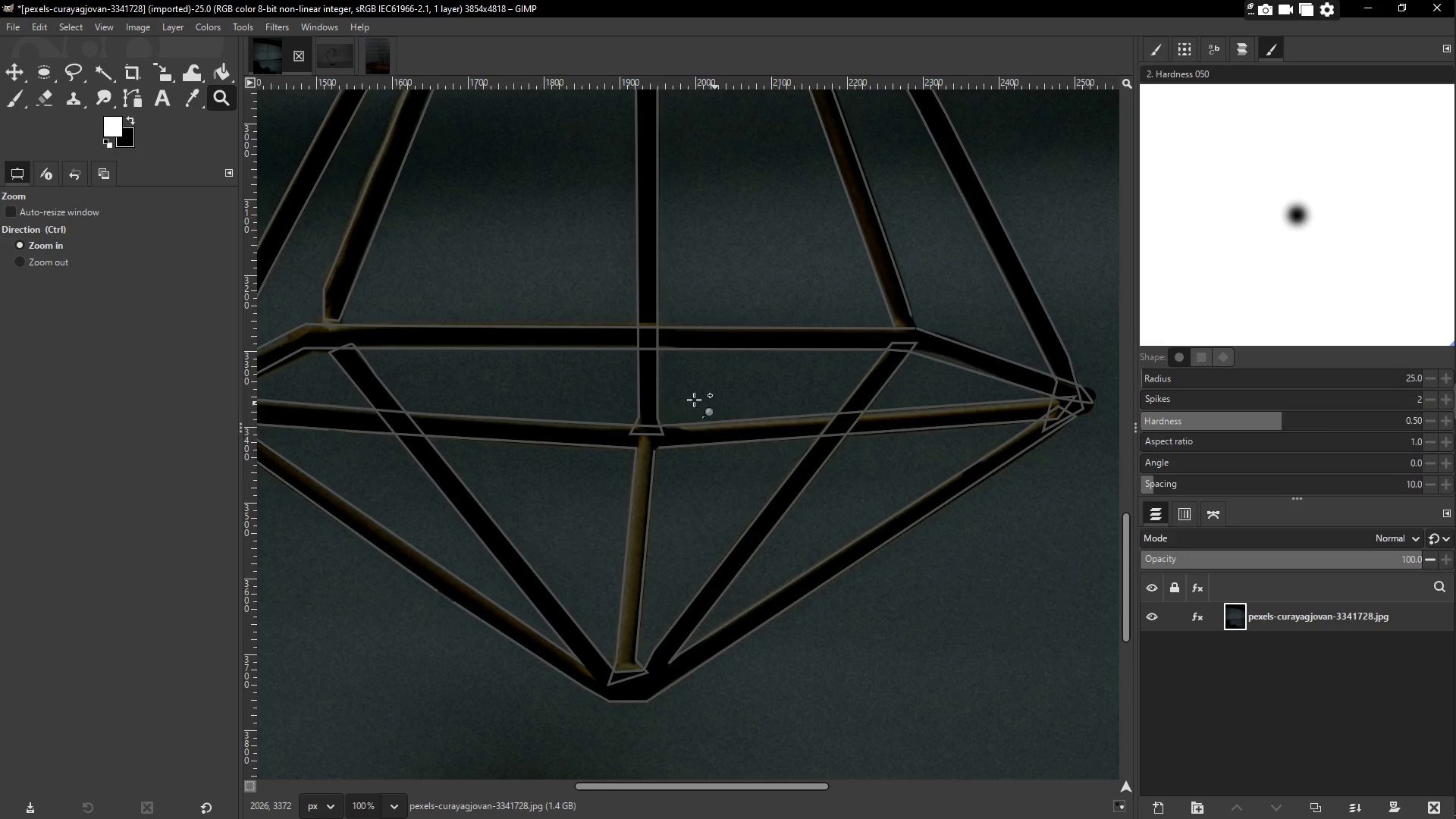 
scroll: coordinate [689, 394], scroll_direction: up, amount: 5.0
 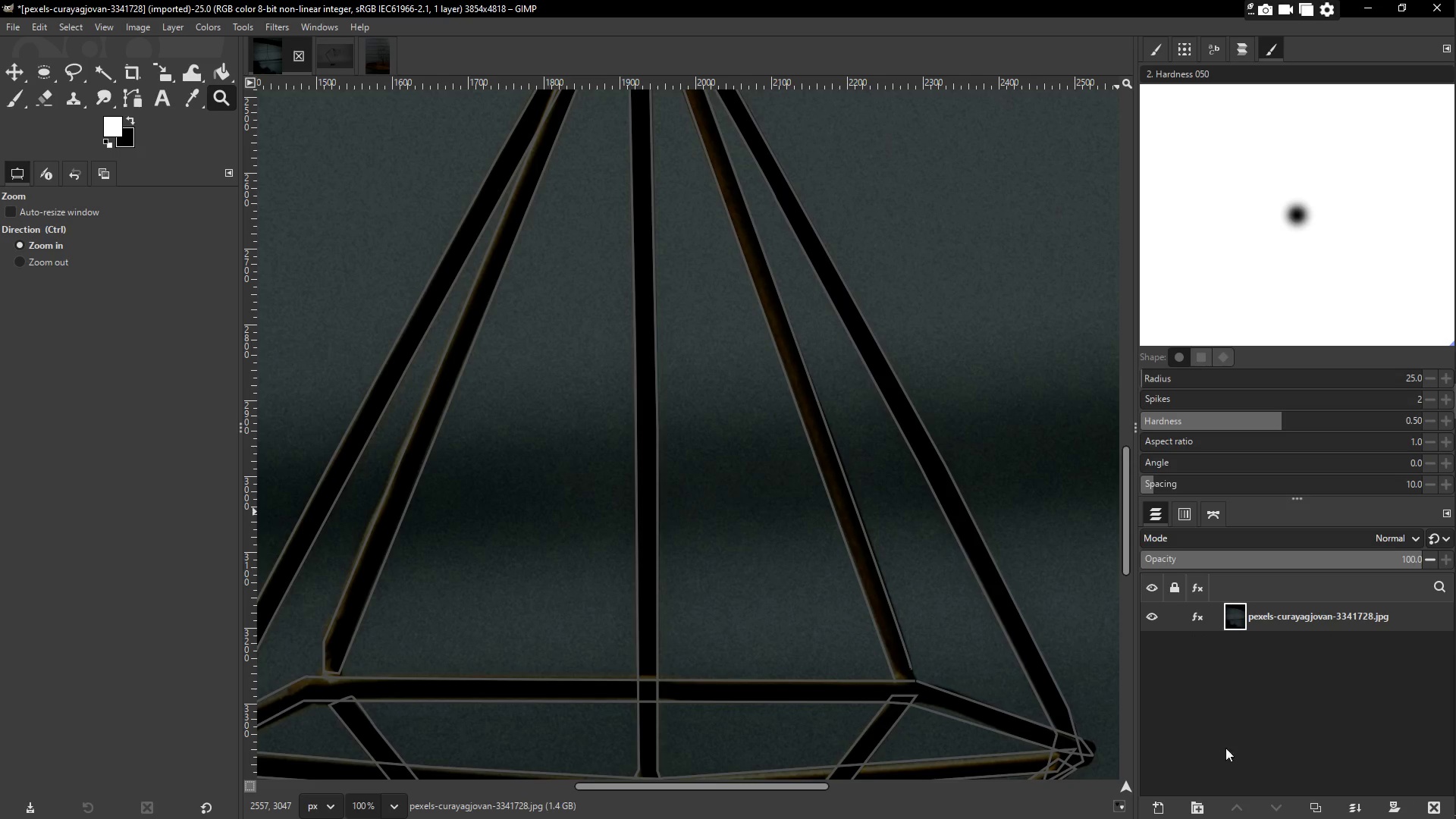 
left_click([1210, 514])
 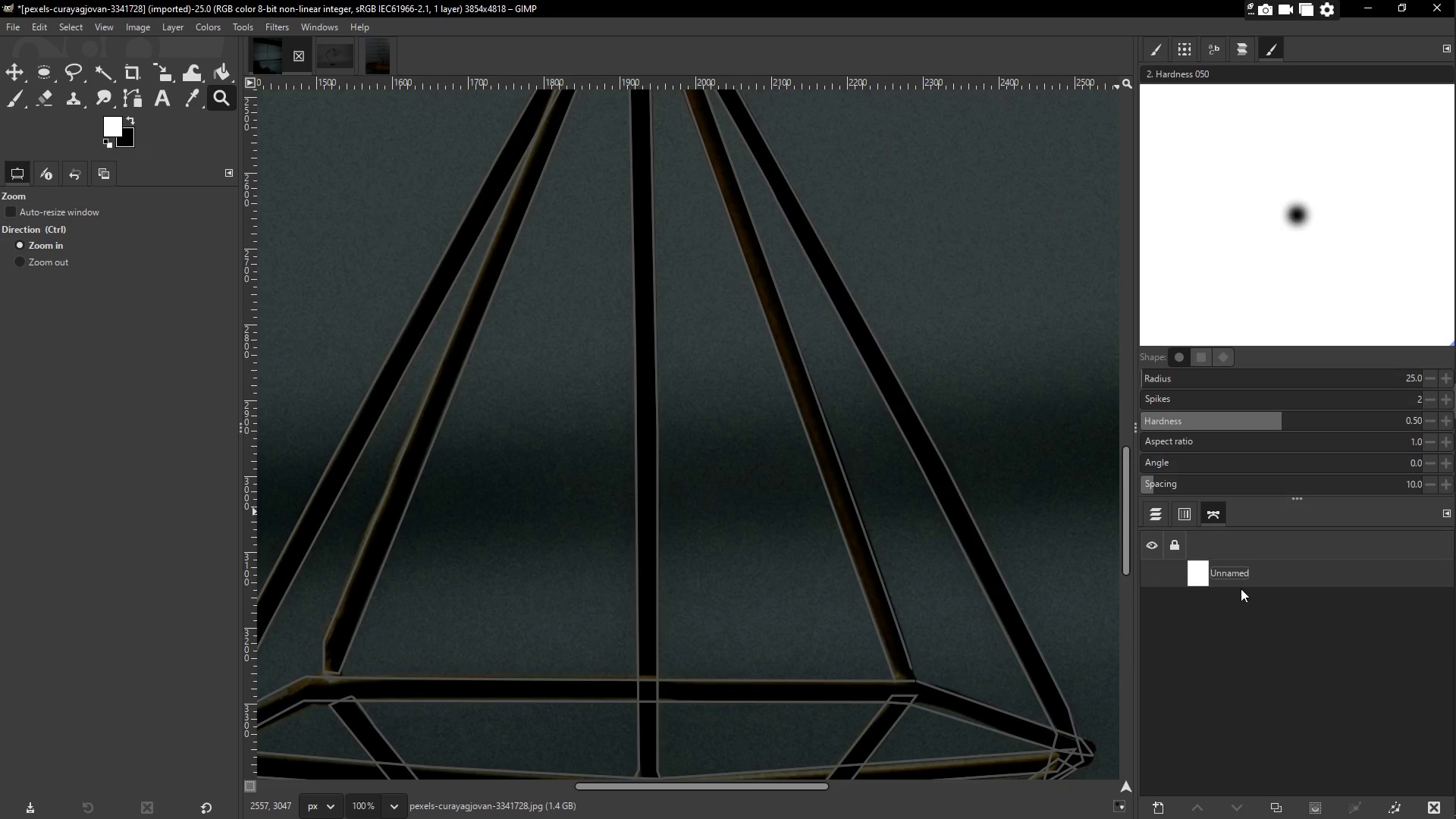 
left_click([1247, 575])
 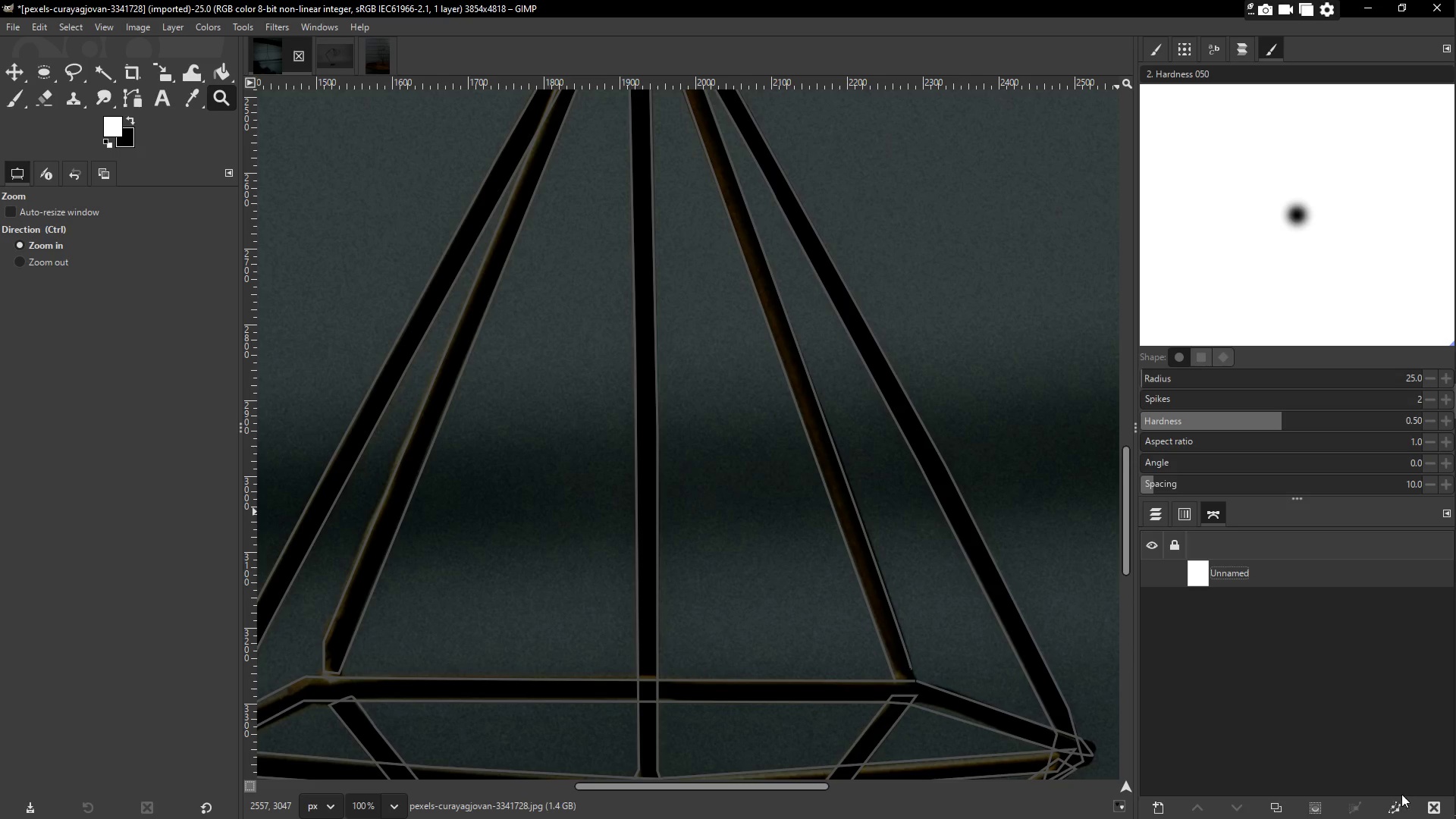 
left_click([1430, 807])
 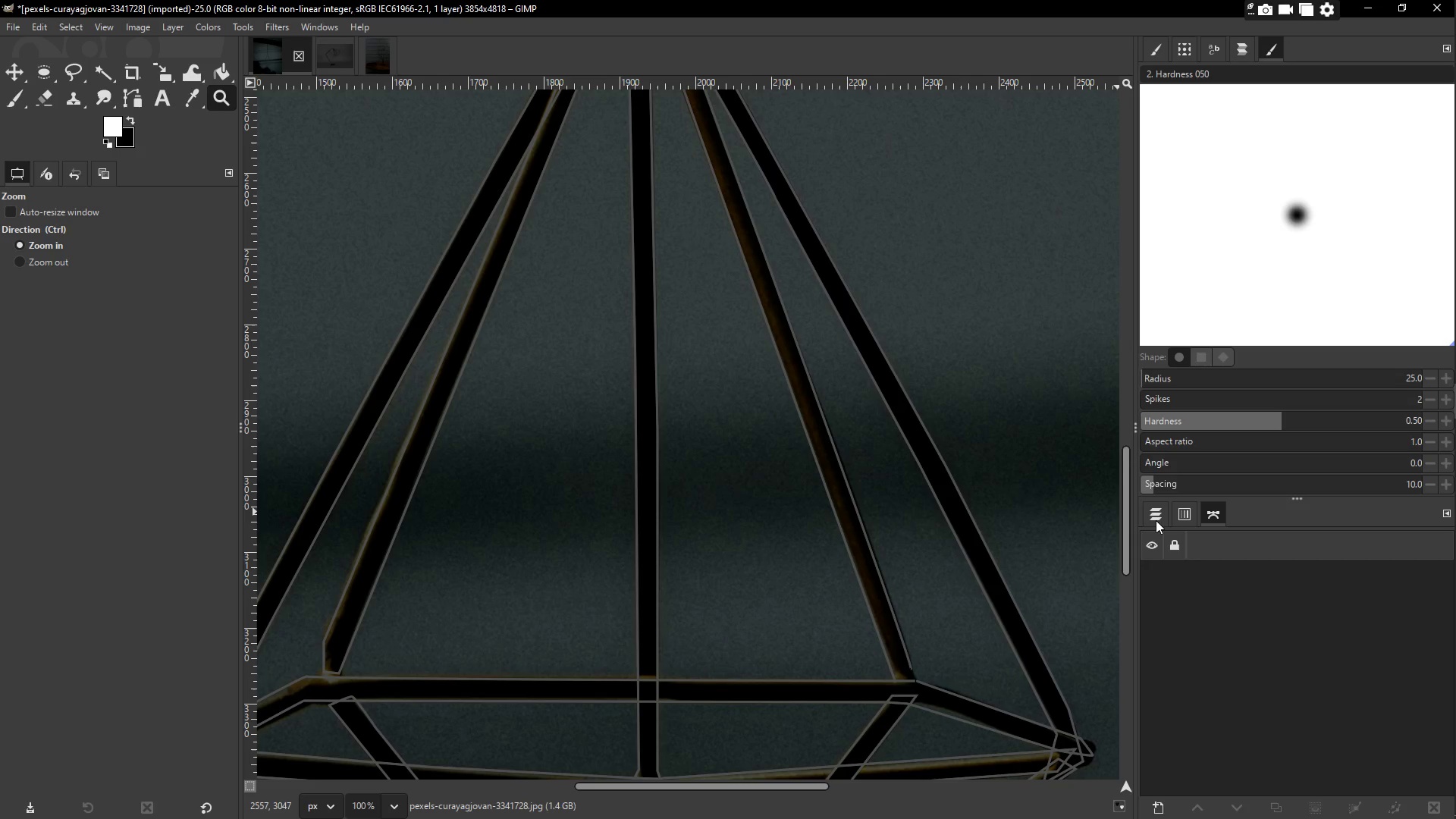 
hold_key(key=Space, duration=0.56)
 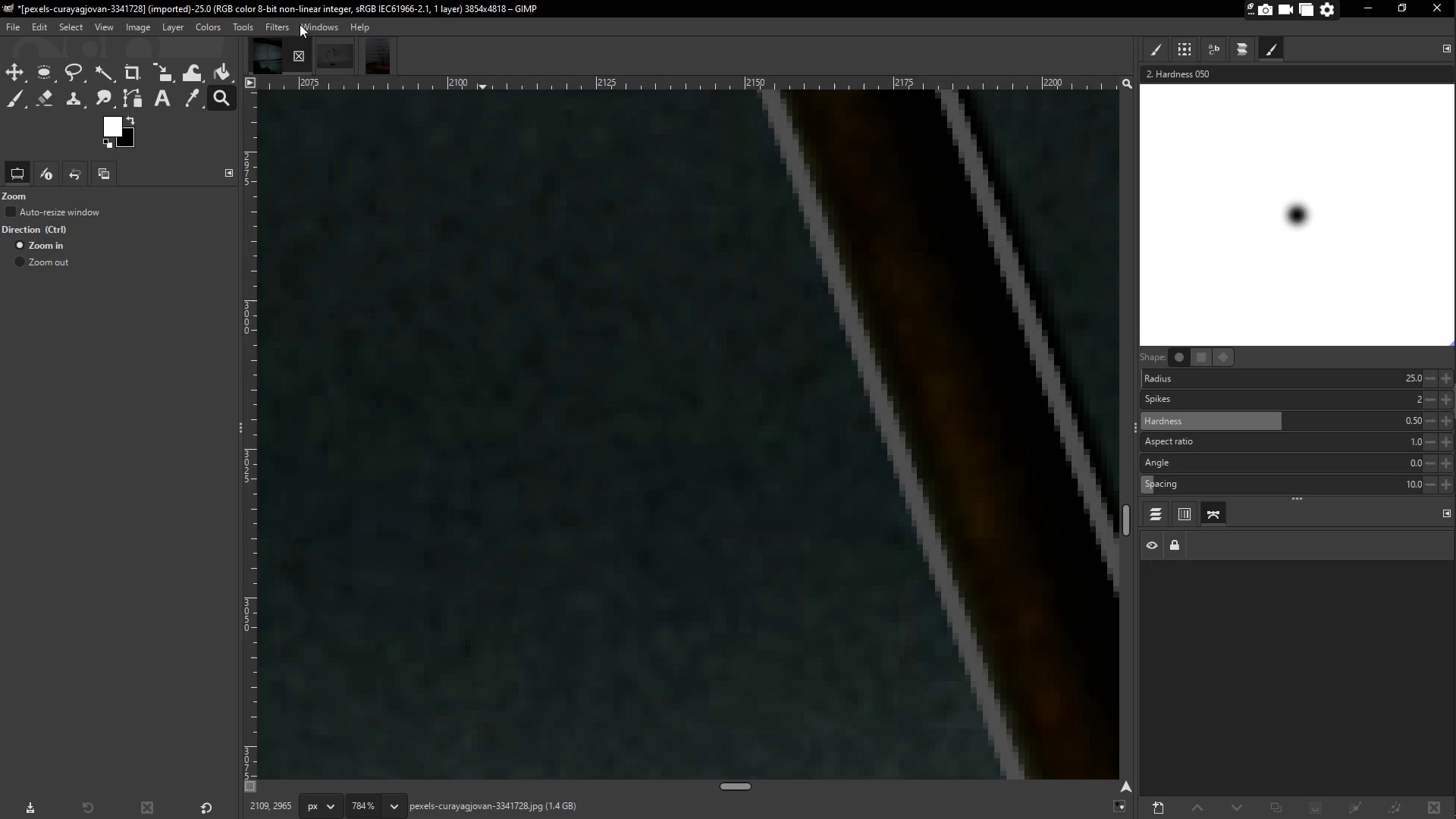 
left_click_drag(start_coordinate=[747, 458], to_coordinate=[857, 529])
 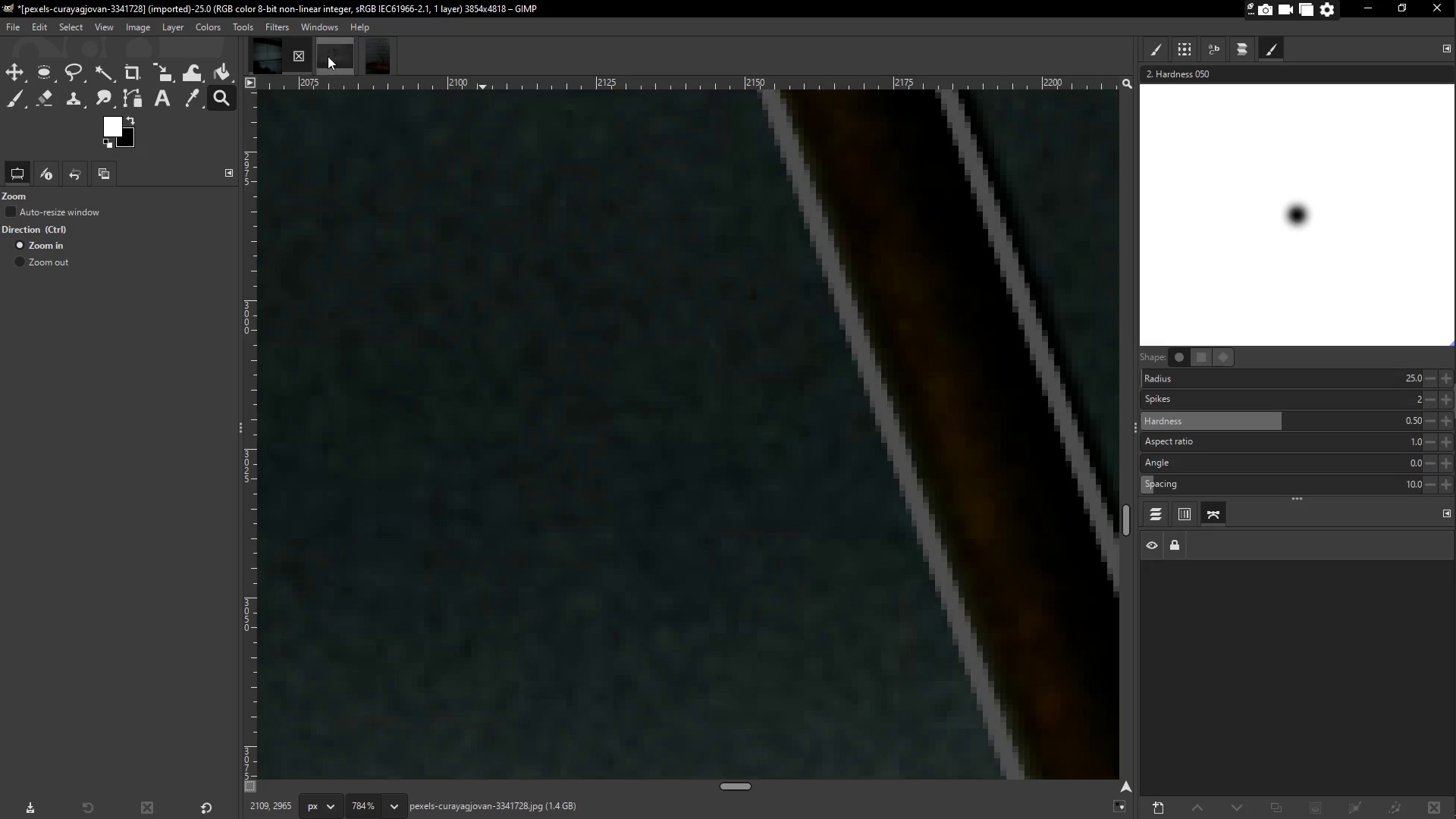 
left_click([299, 56])
 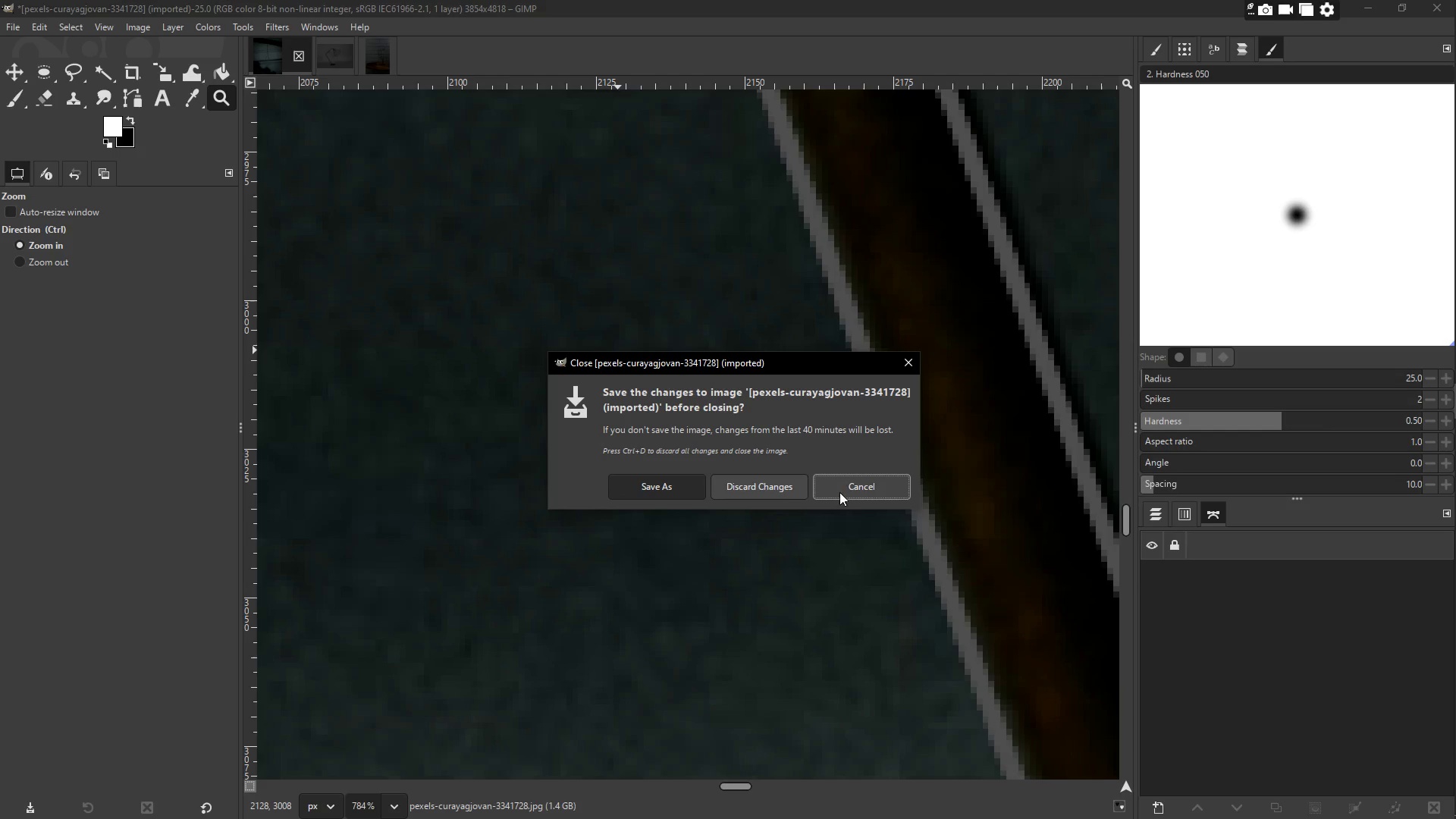 
left_click([858, 494])
 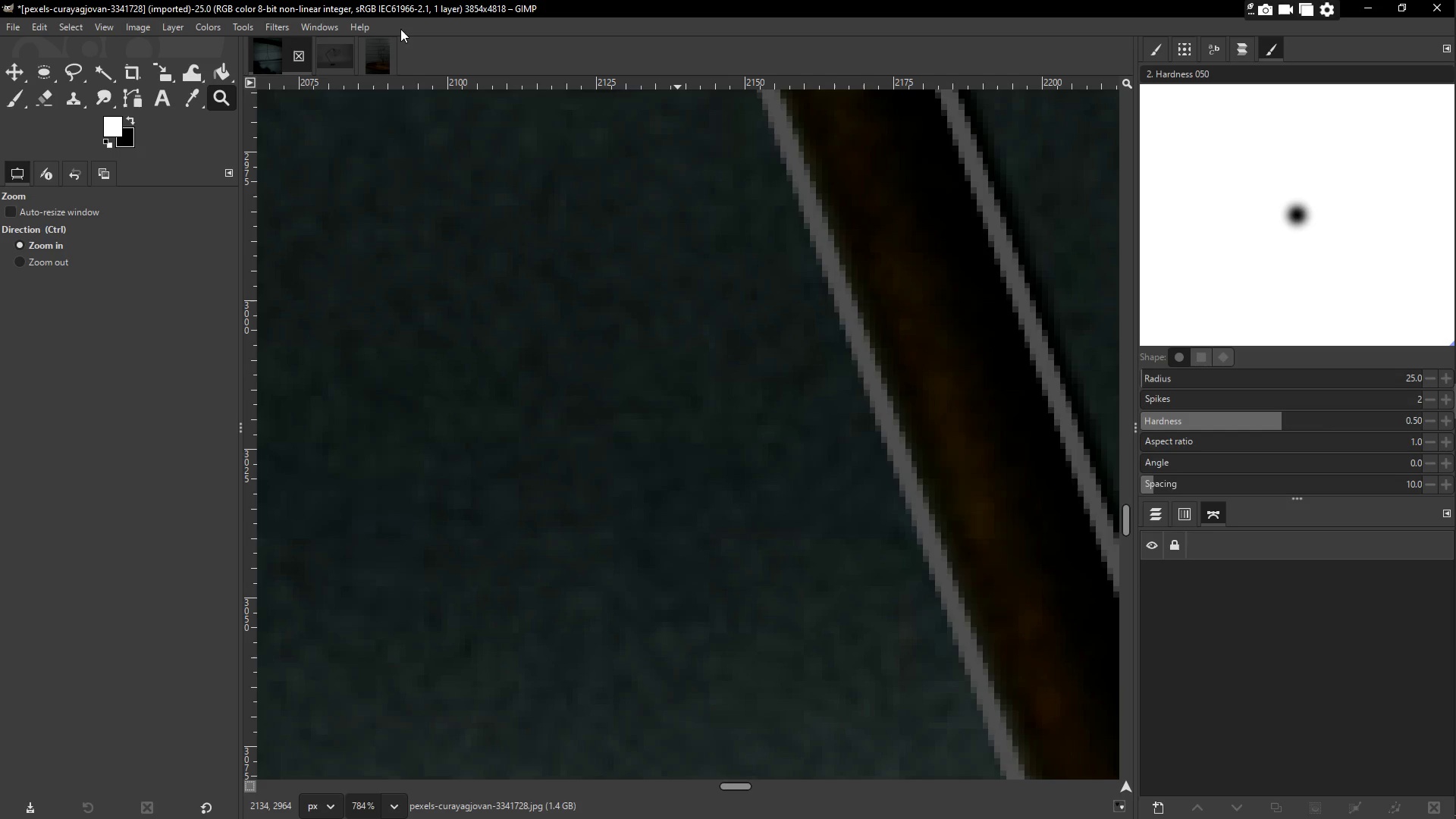 
left_click([327, 28])
 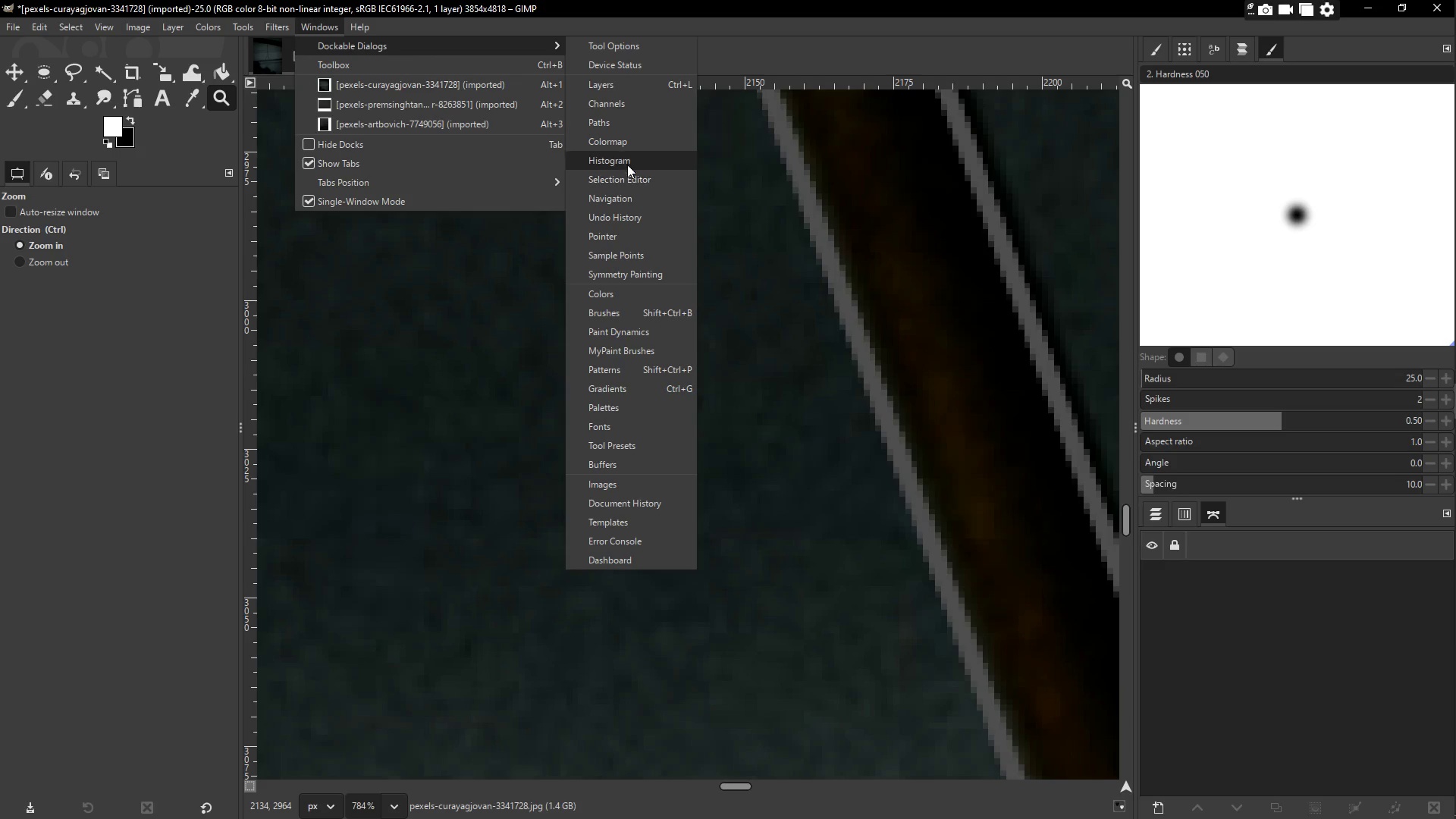 
left_click([637, 218])
 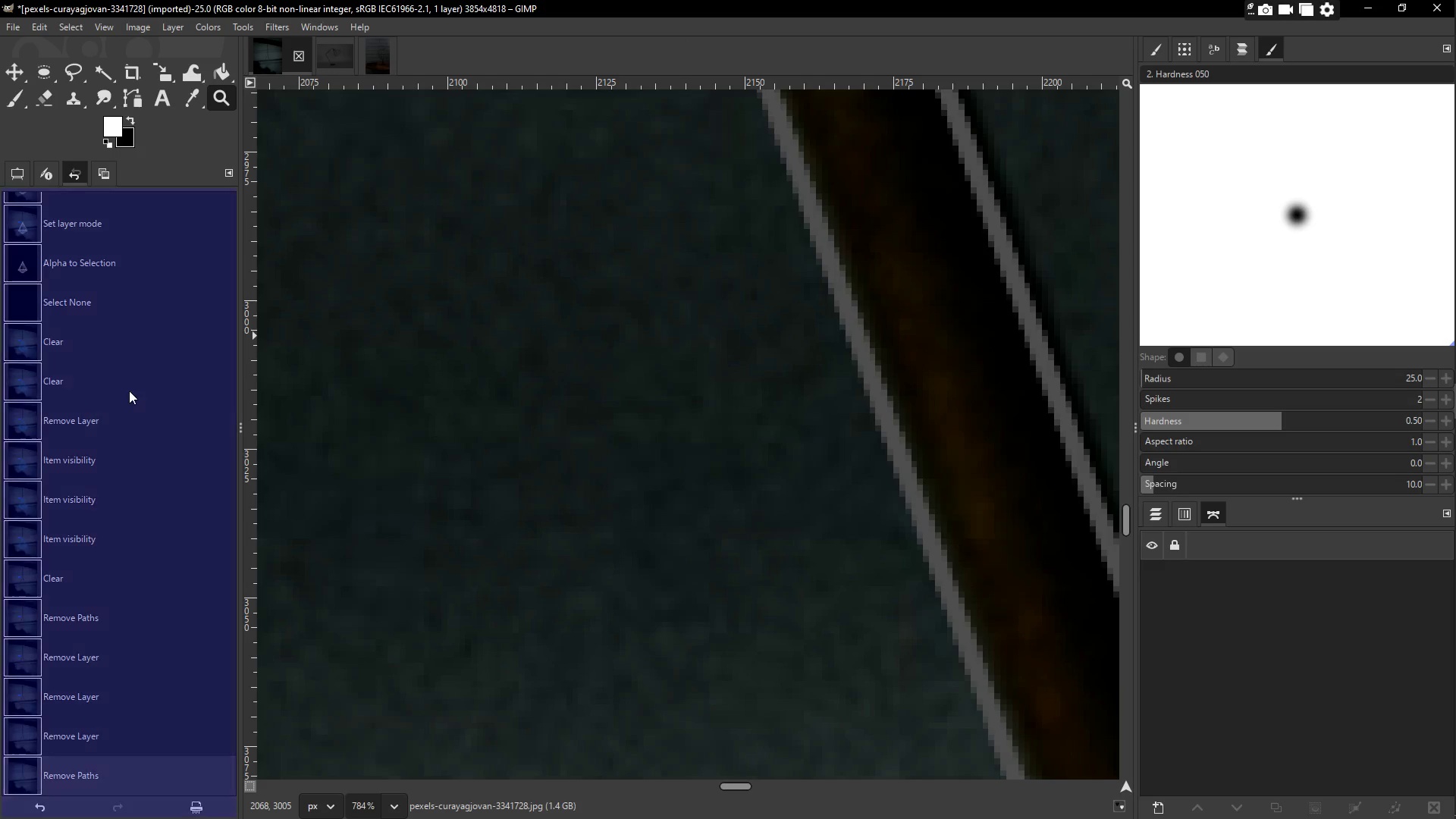 
left_click([124, 384])
 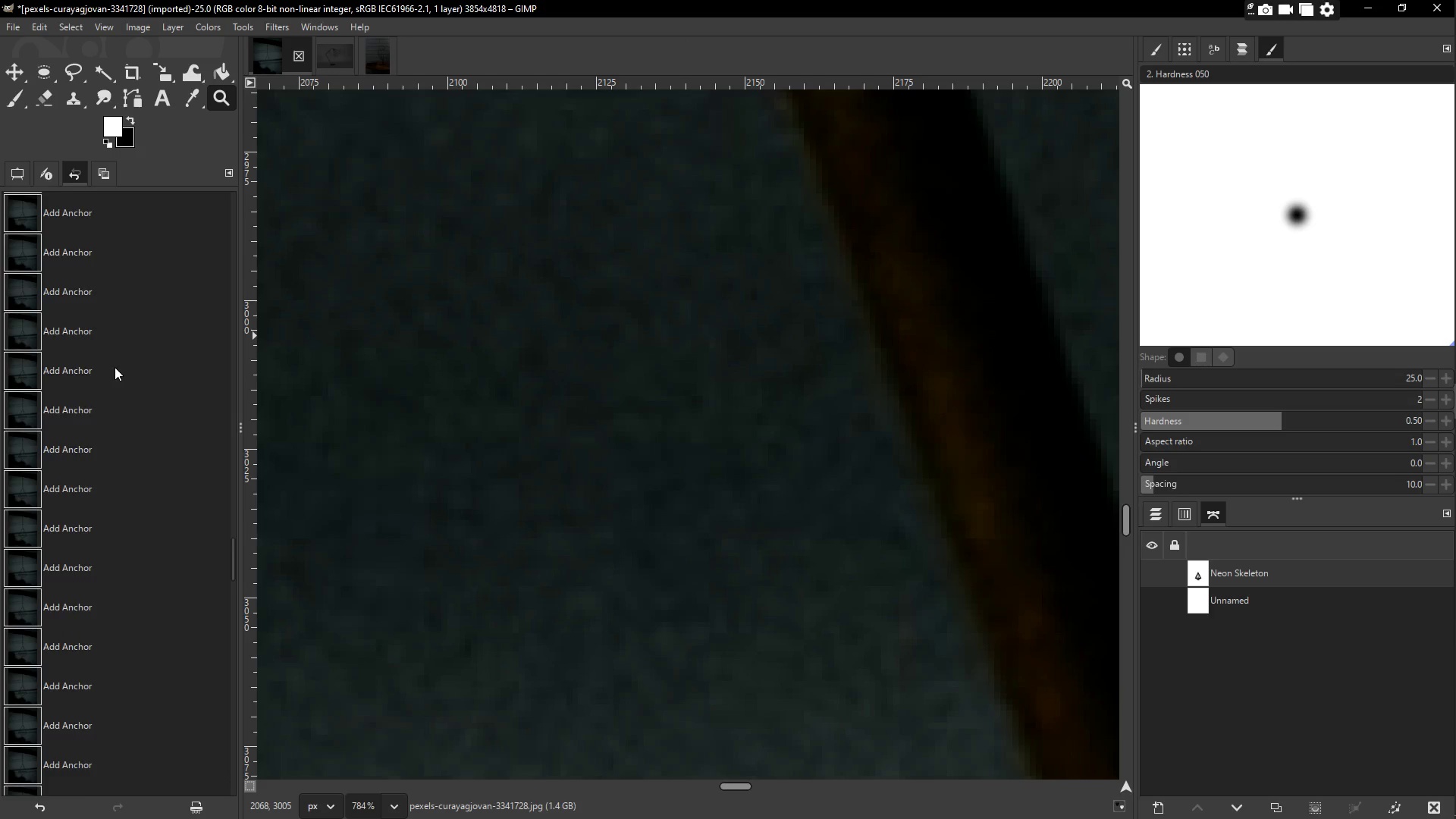 
left_click([112, 363])
 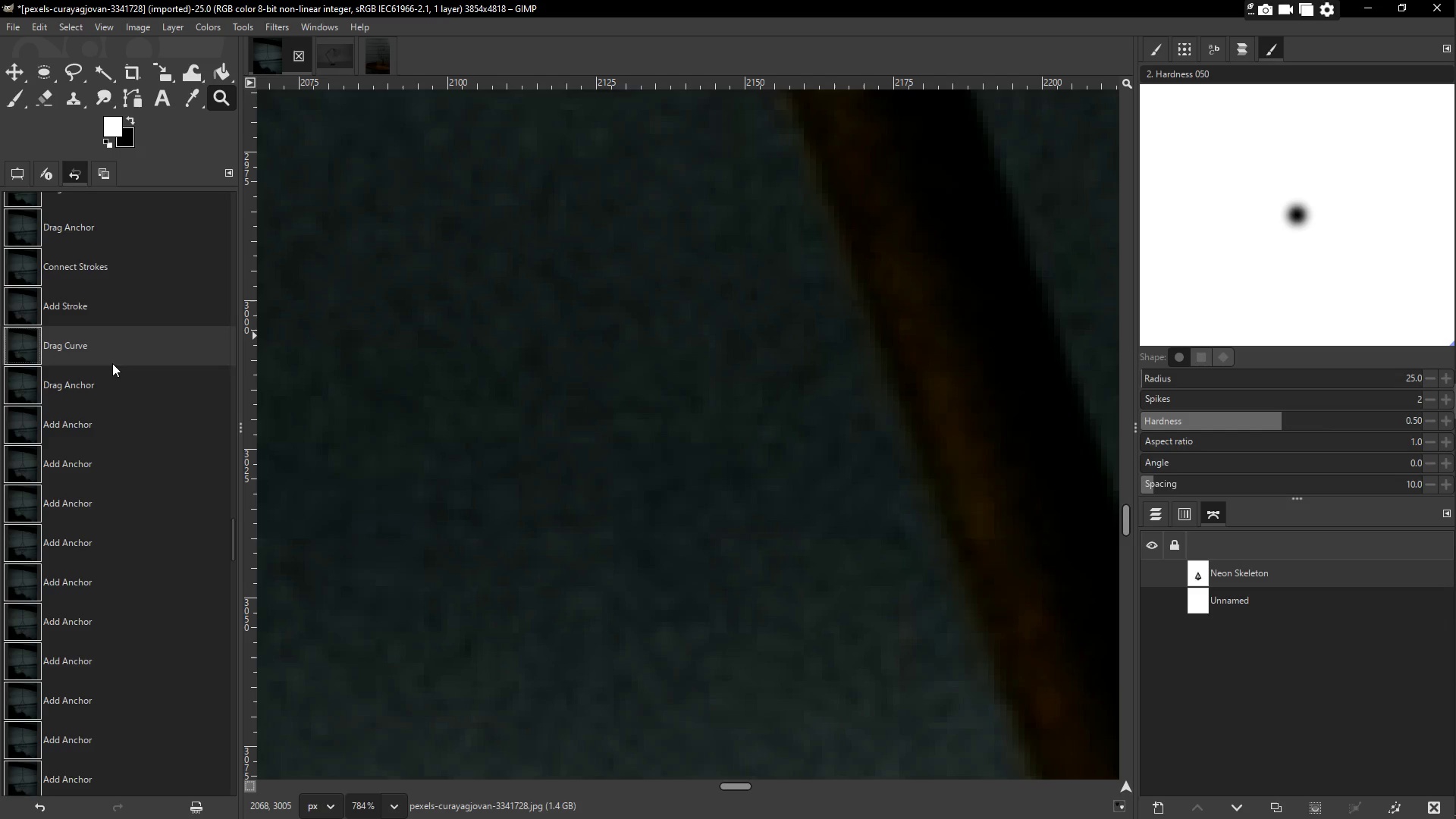 
scroll: coordinate [94, 340], scroll_direction: up, amount: 57.0
 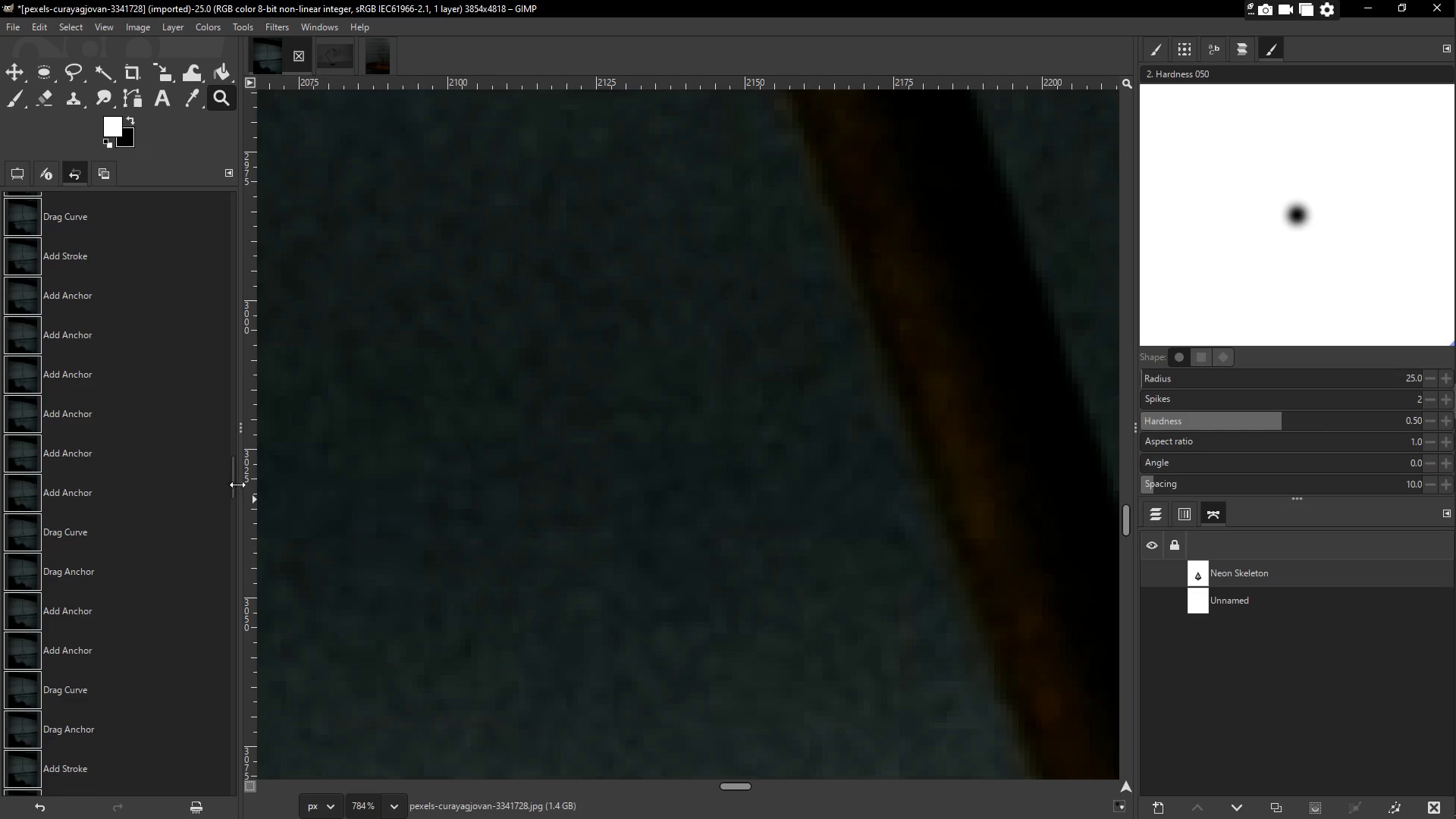 
left_click_drag(start_coordinate=[234, 483], to_coordinate=[230, 188])
 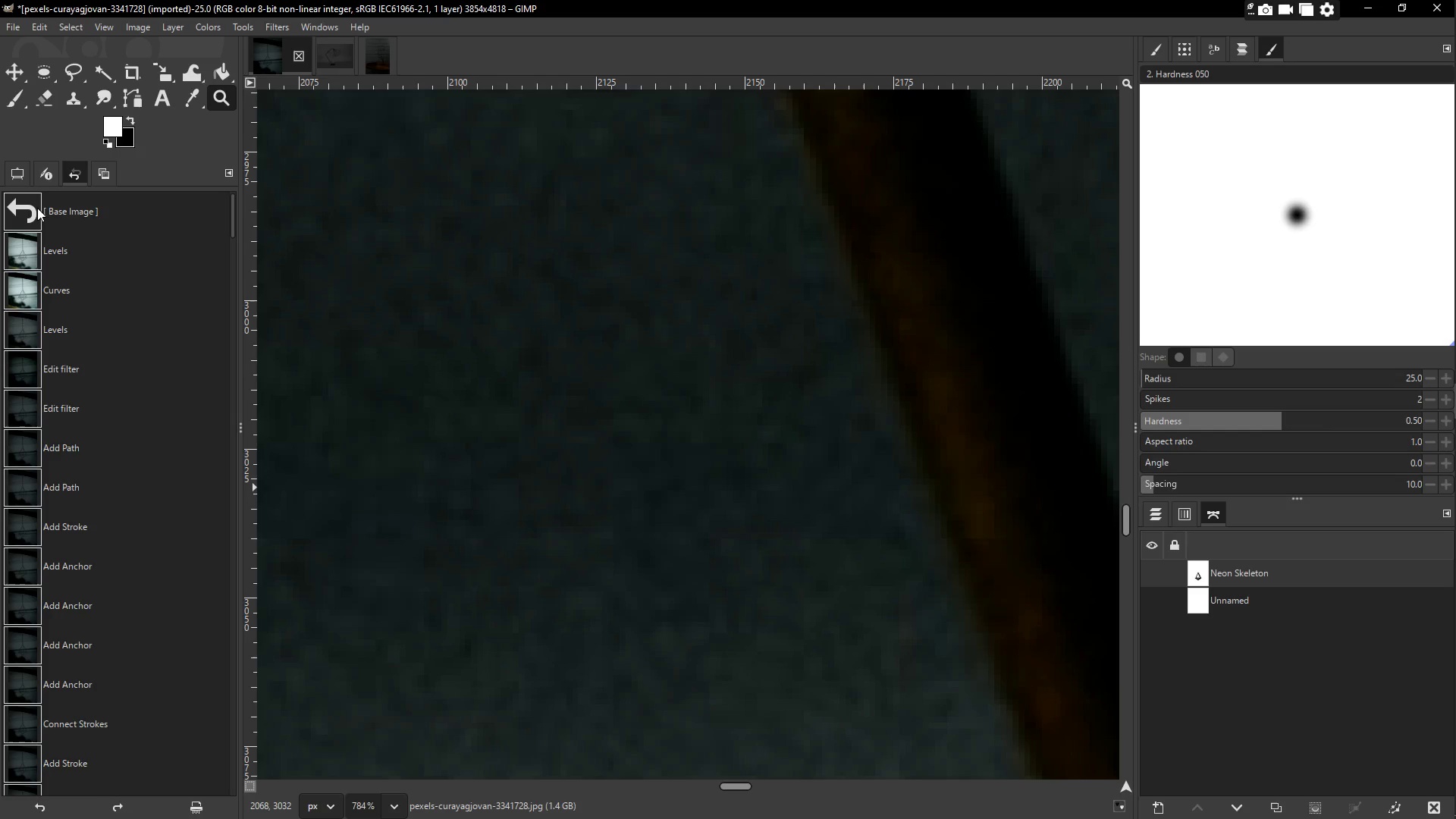 
left_click([37, 208])
 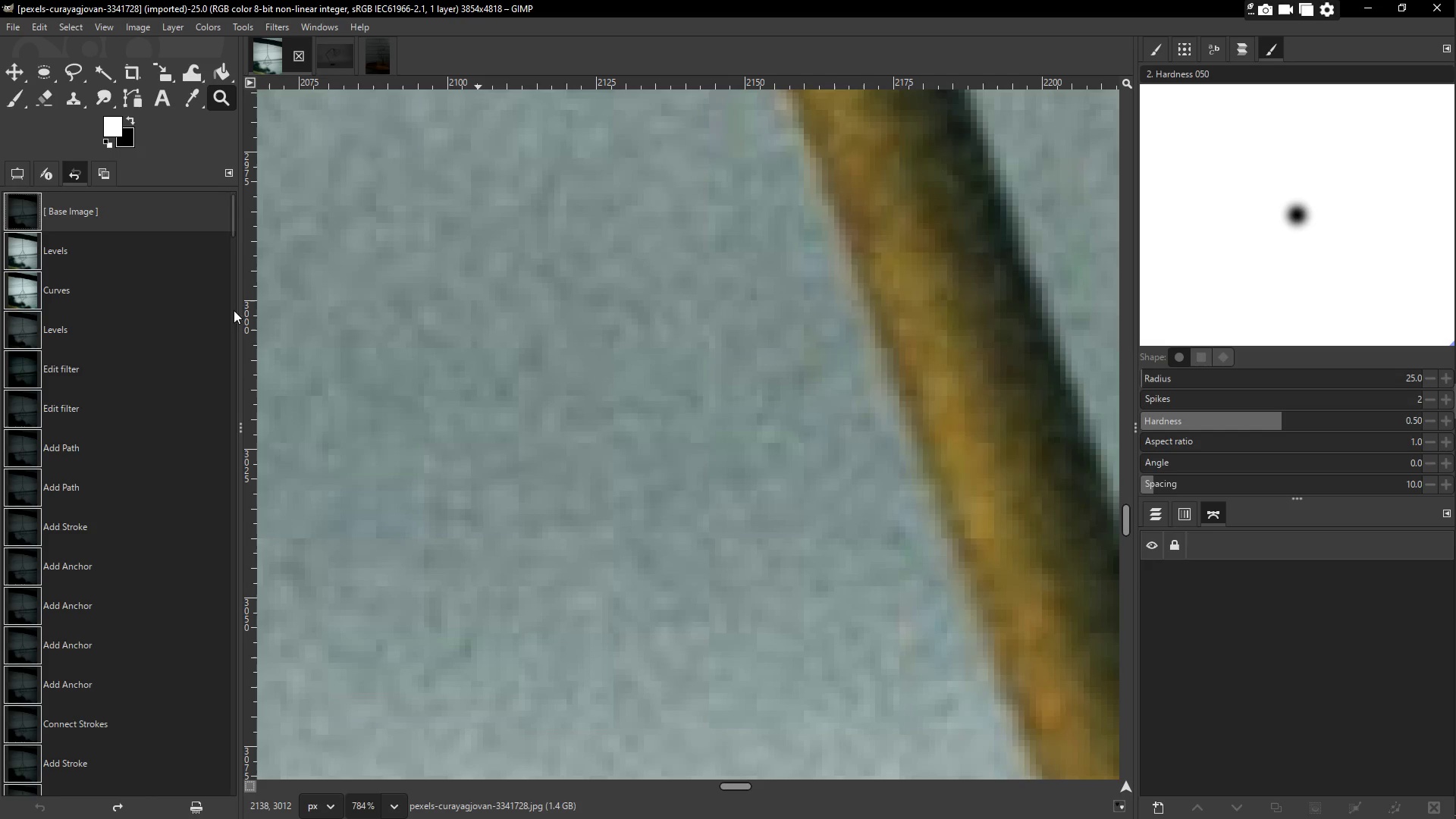 
left_click([83, 258])
 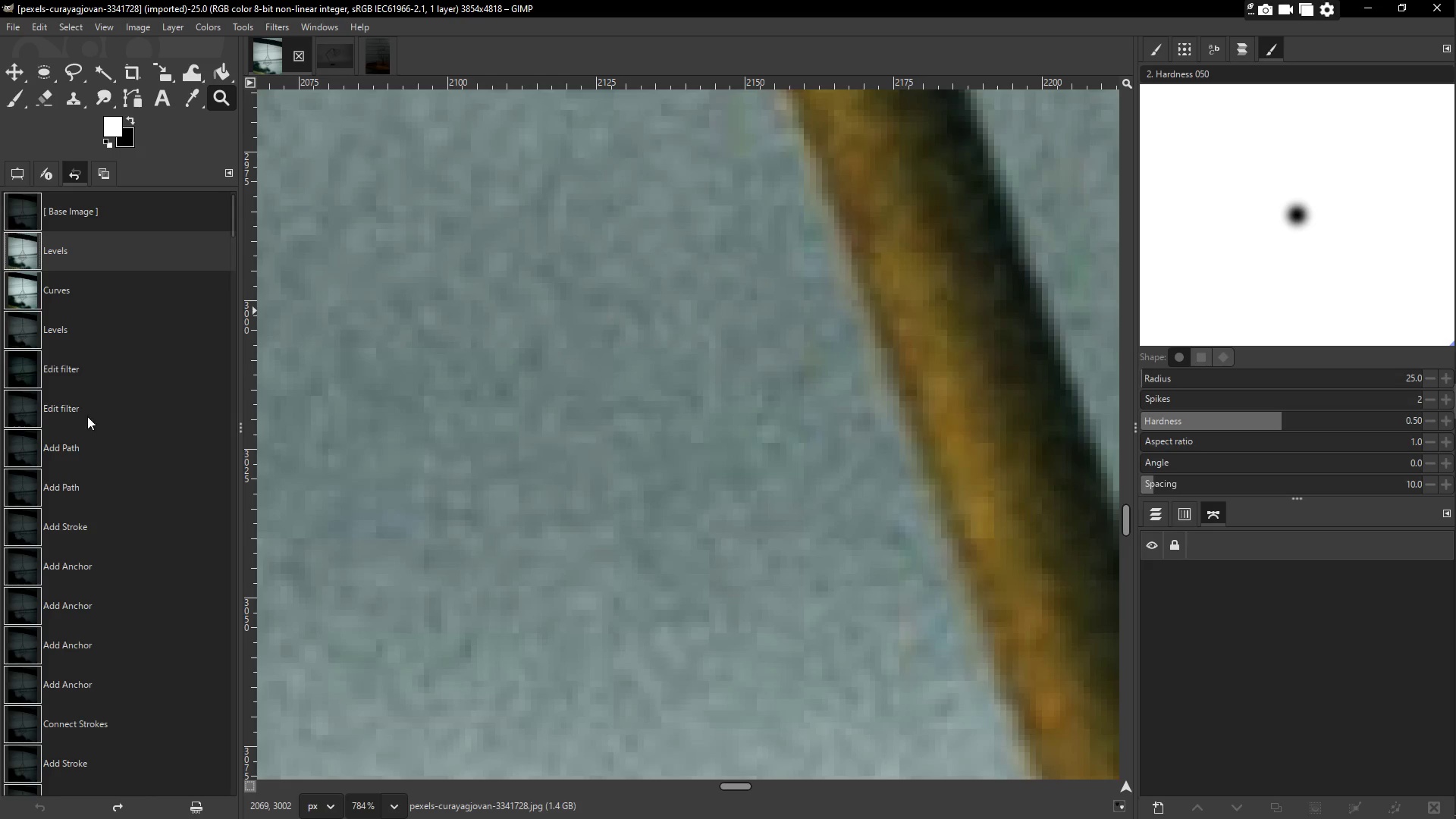 
left_click([84, 373])
 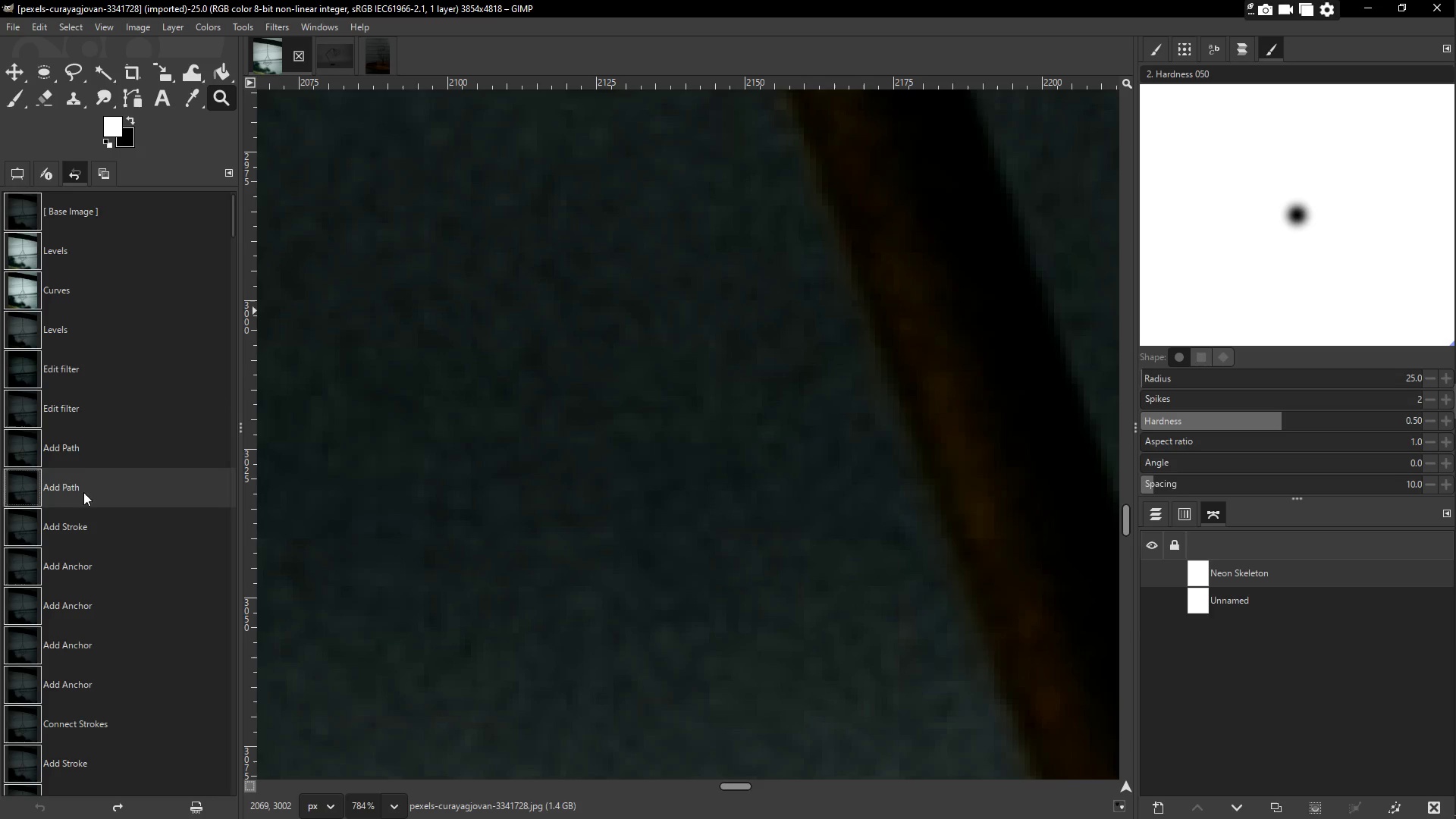 
left_click([82, 406])
 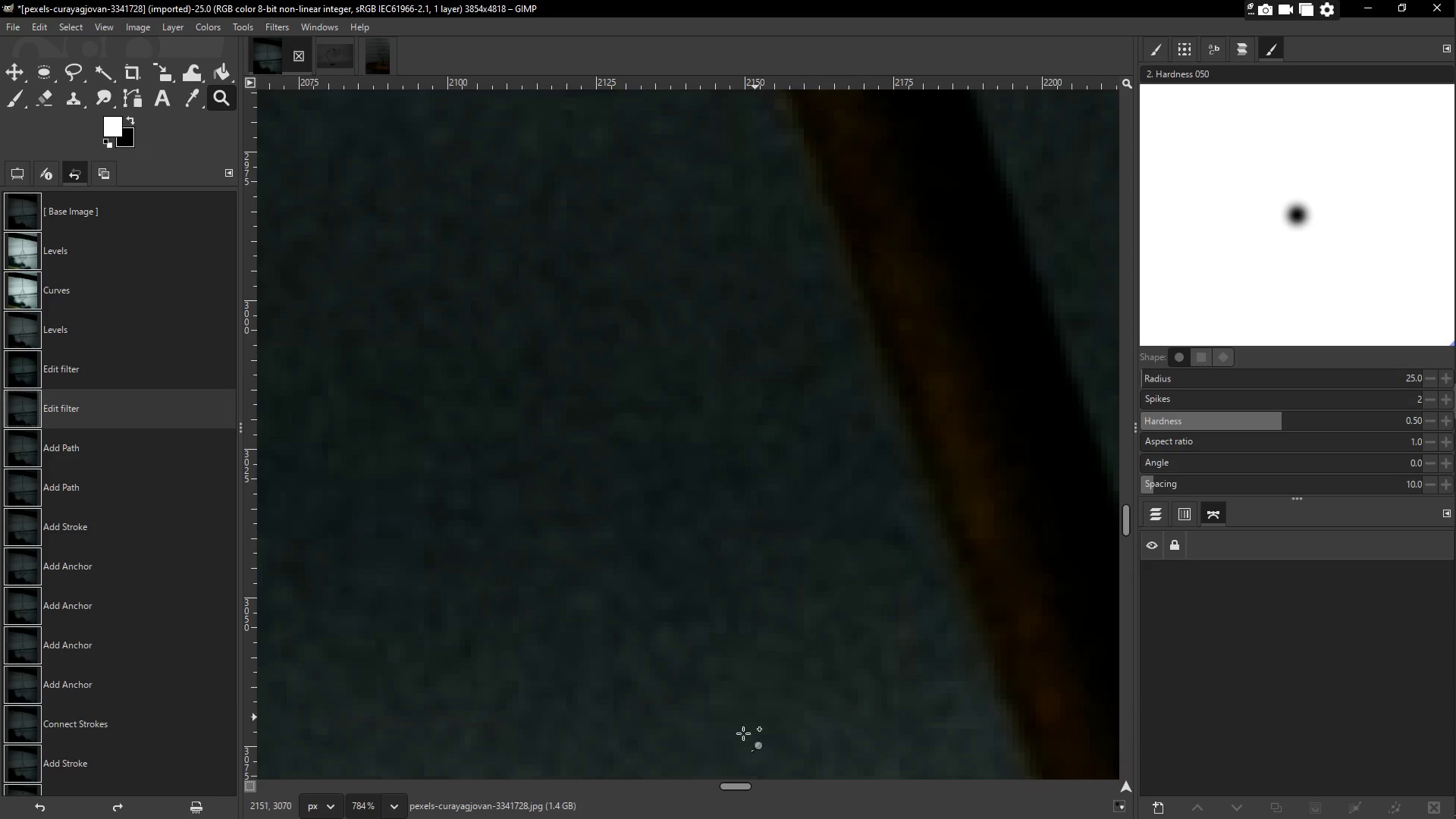 
left_click_drag(start_coordinate=[736, 786], to_coordinate=[664, 782])
 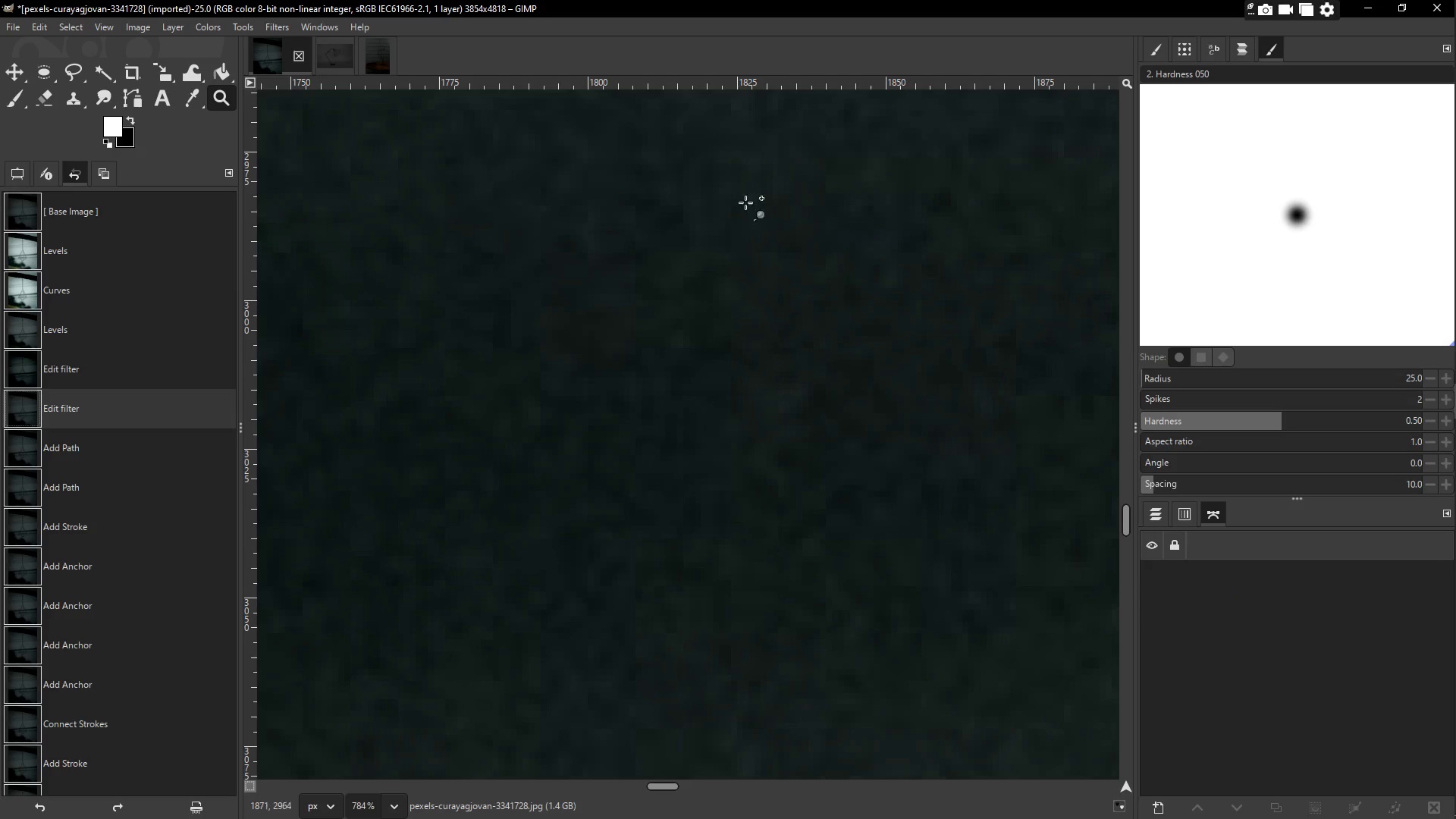 
key(Alt+AltLeft)
 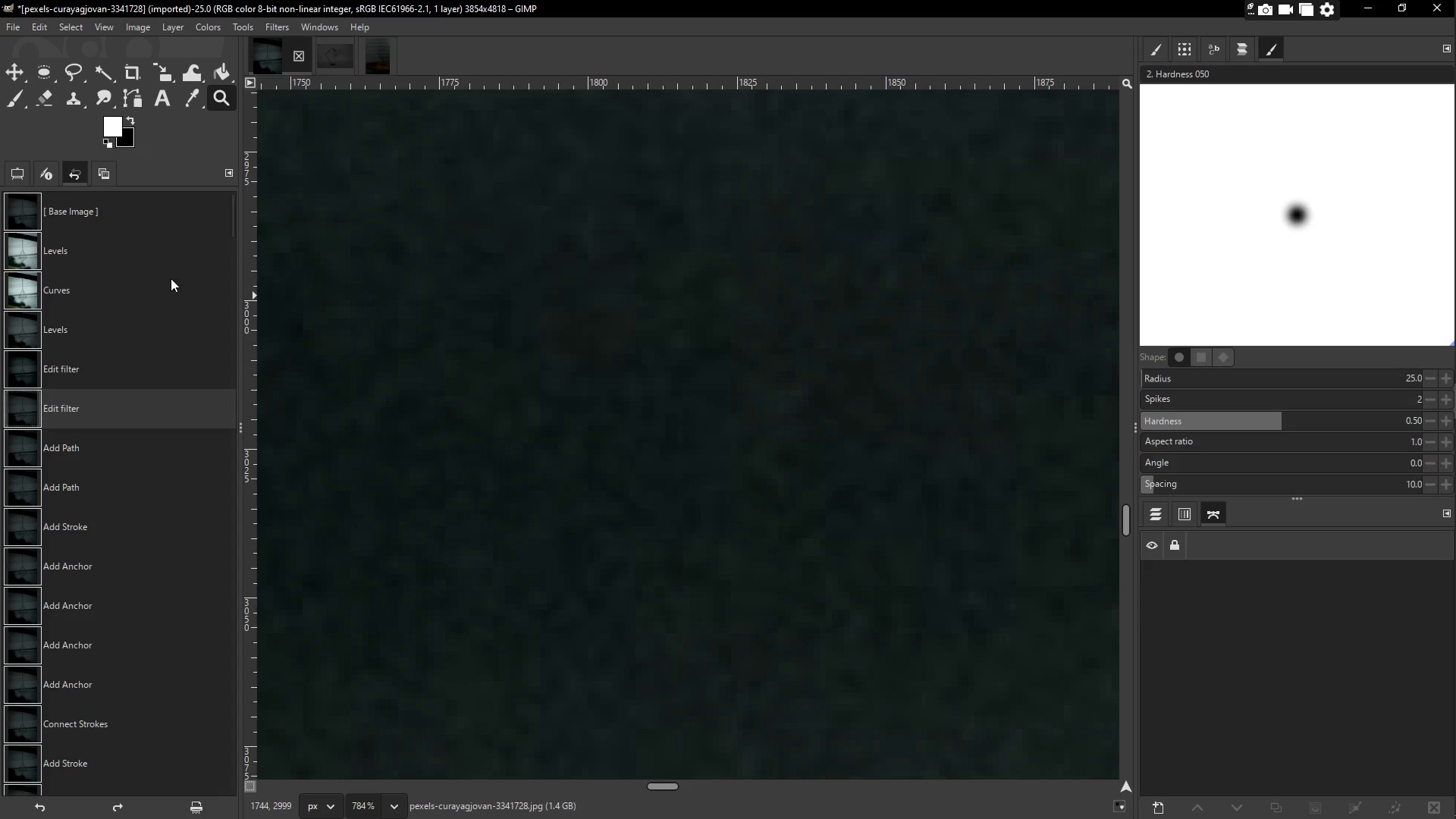 
key(Z)
 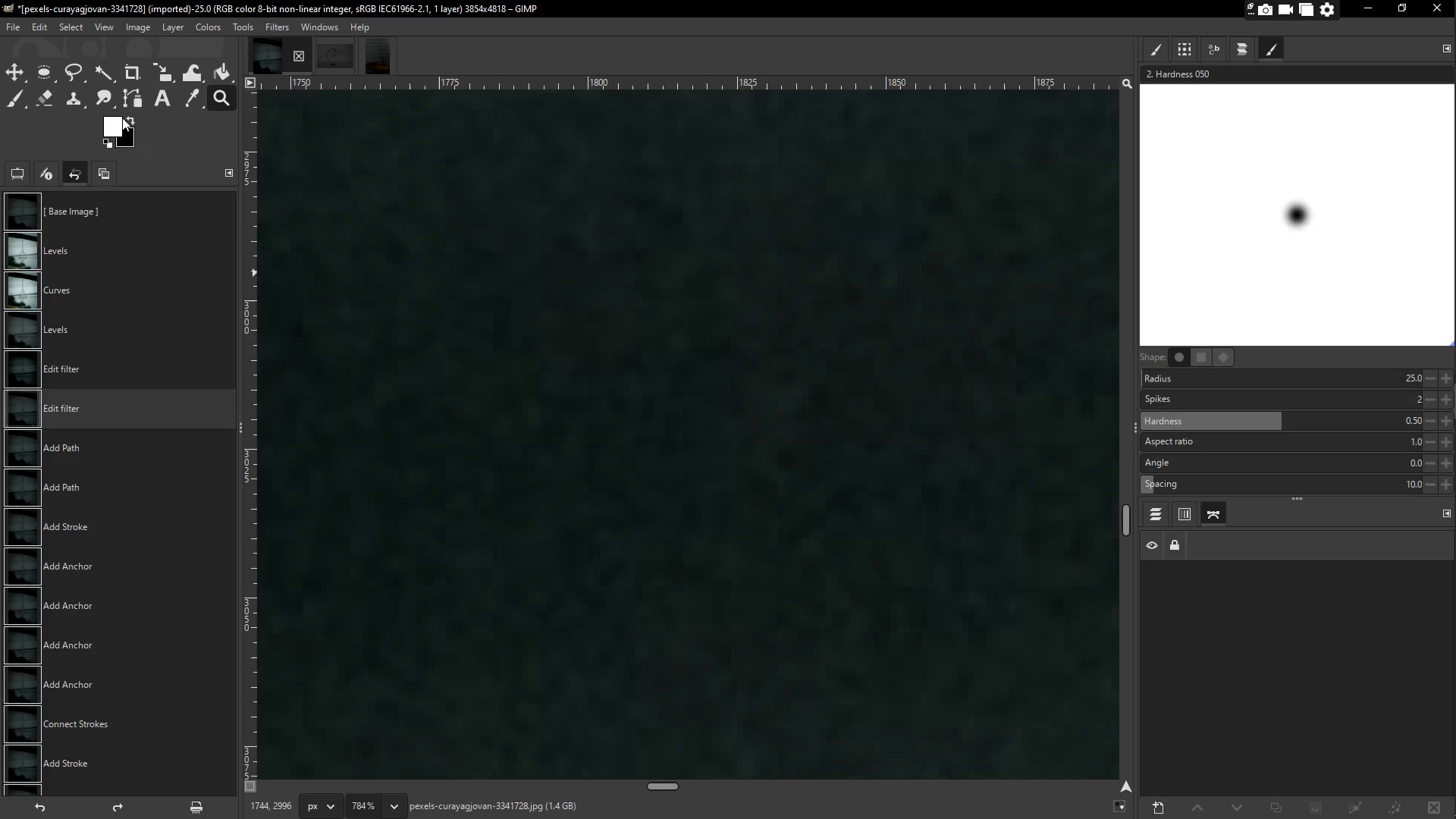 
left_click([220, 97])
 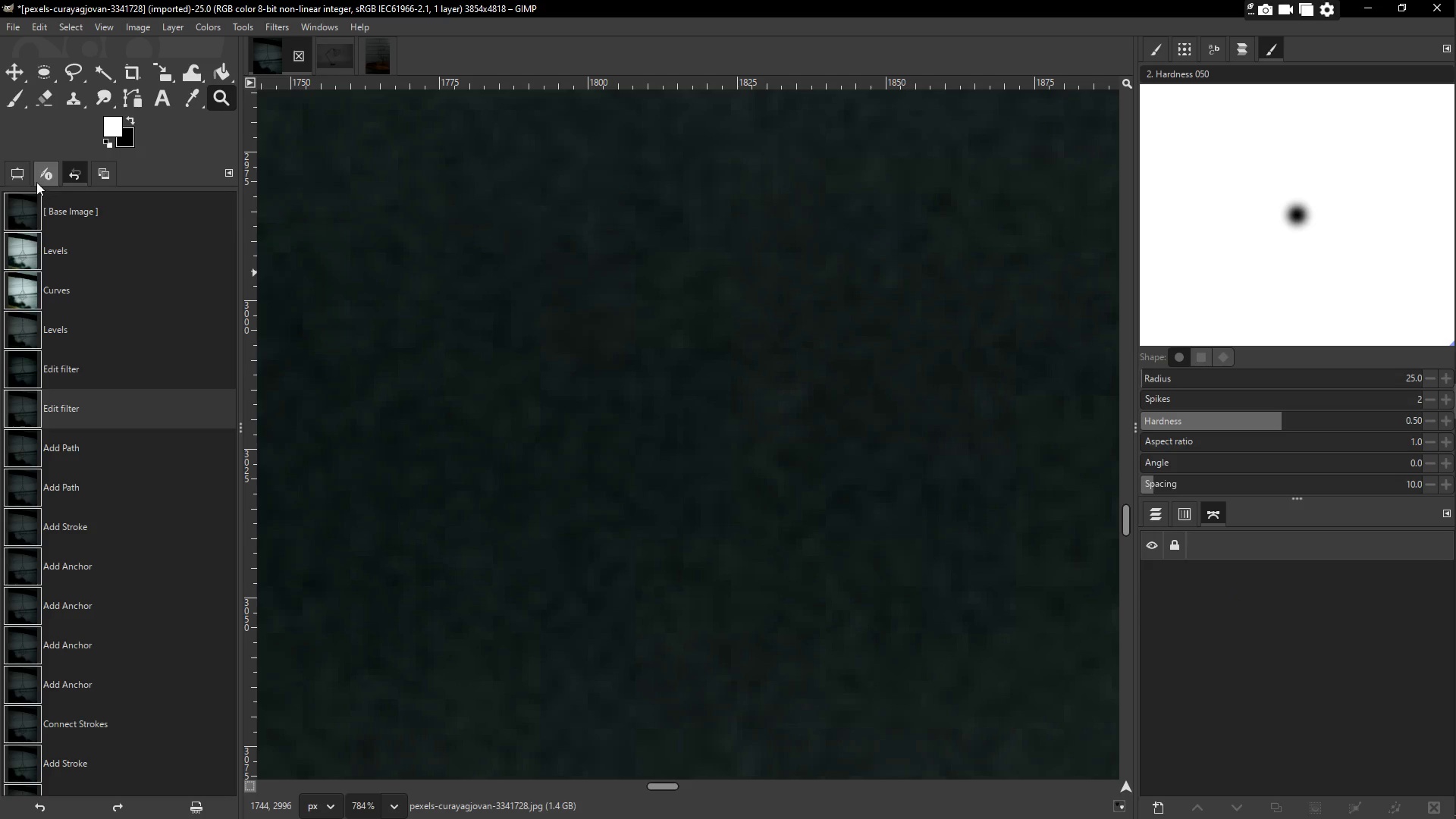 
left_click([20, 176])
 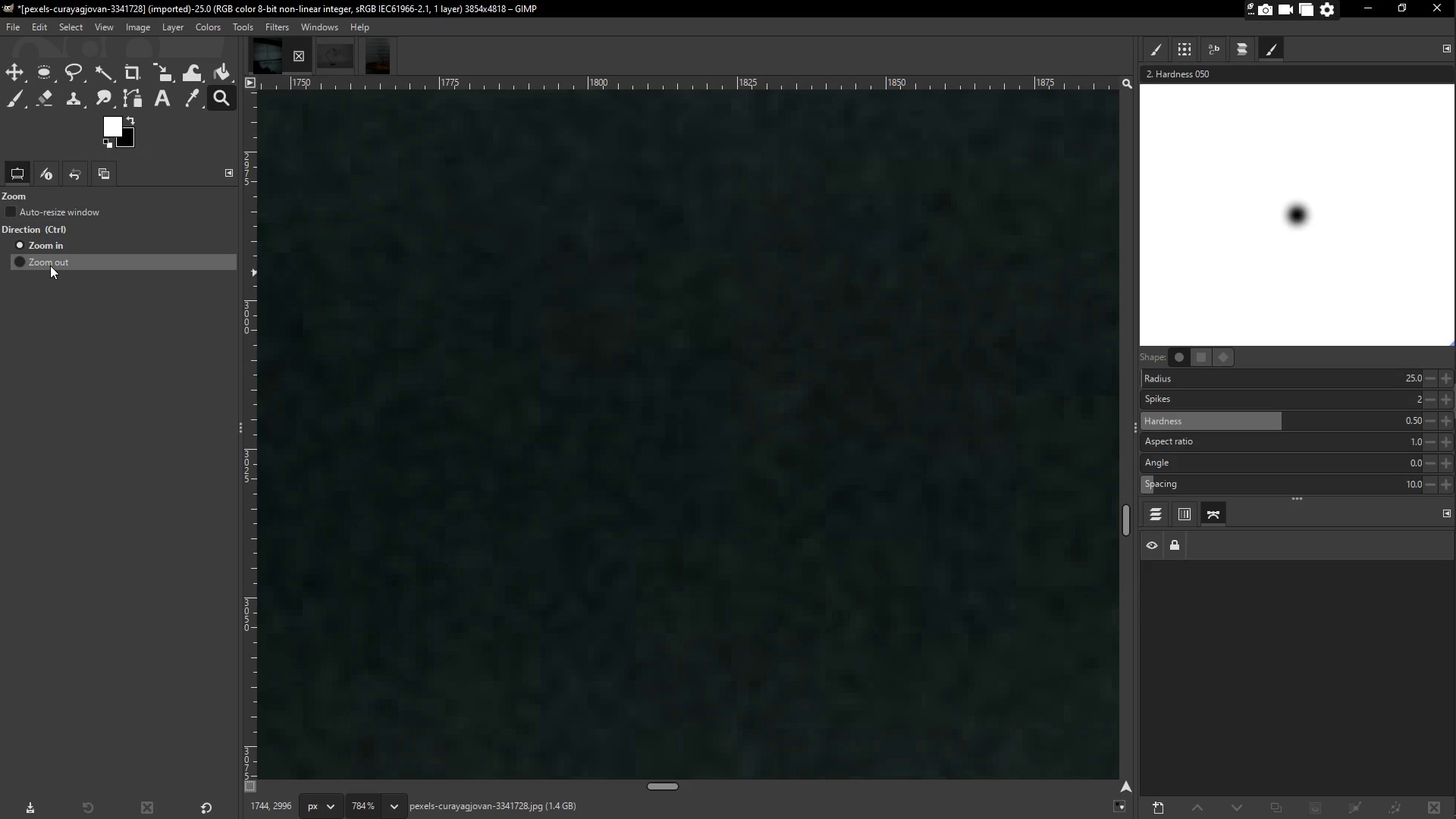 
double_click([563, 328])
 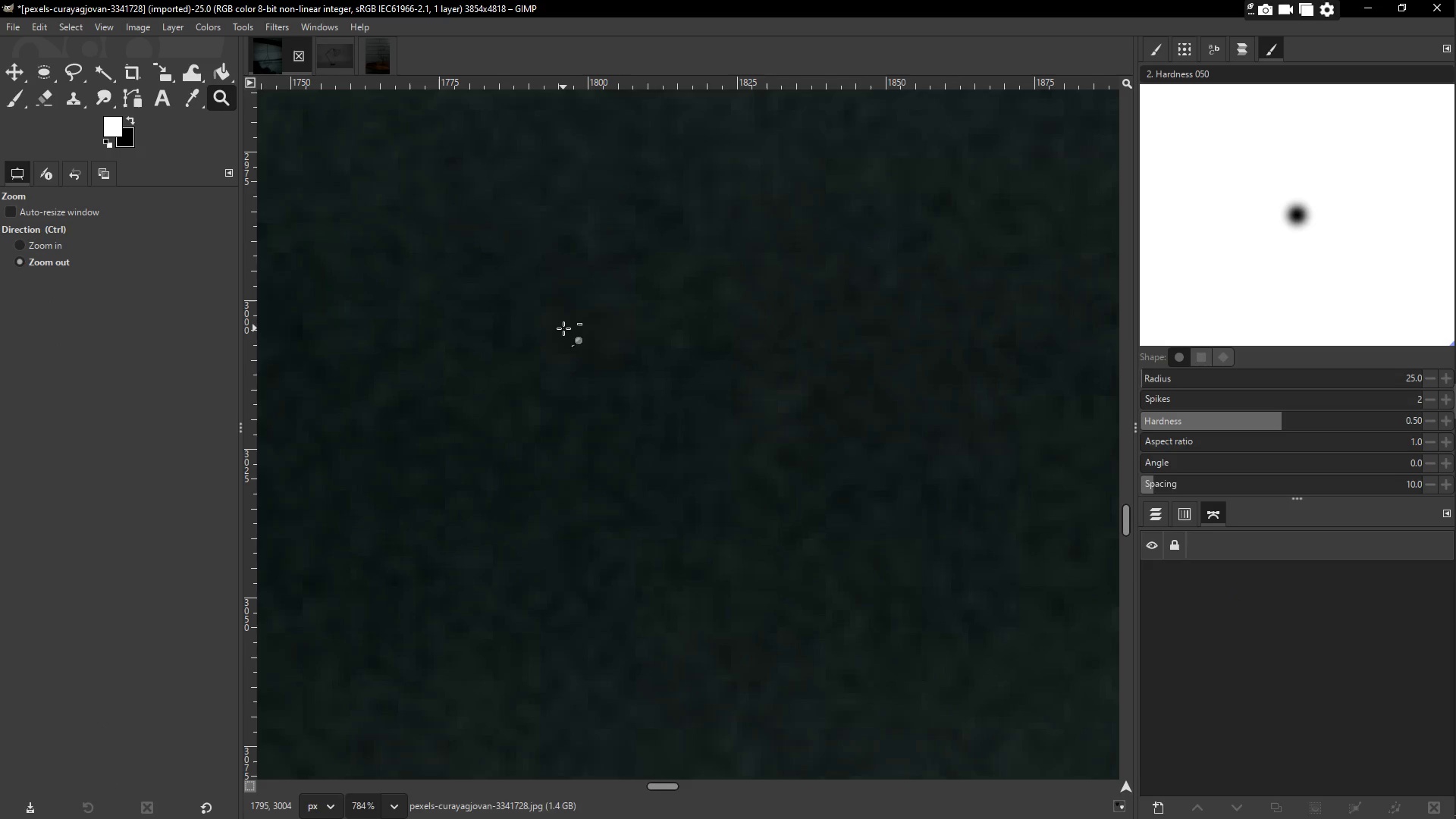 
triple_click([563, 328])
 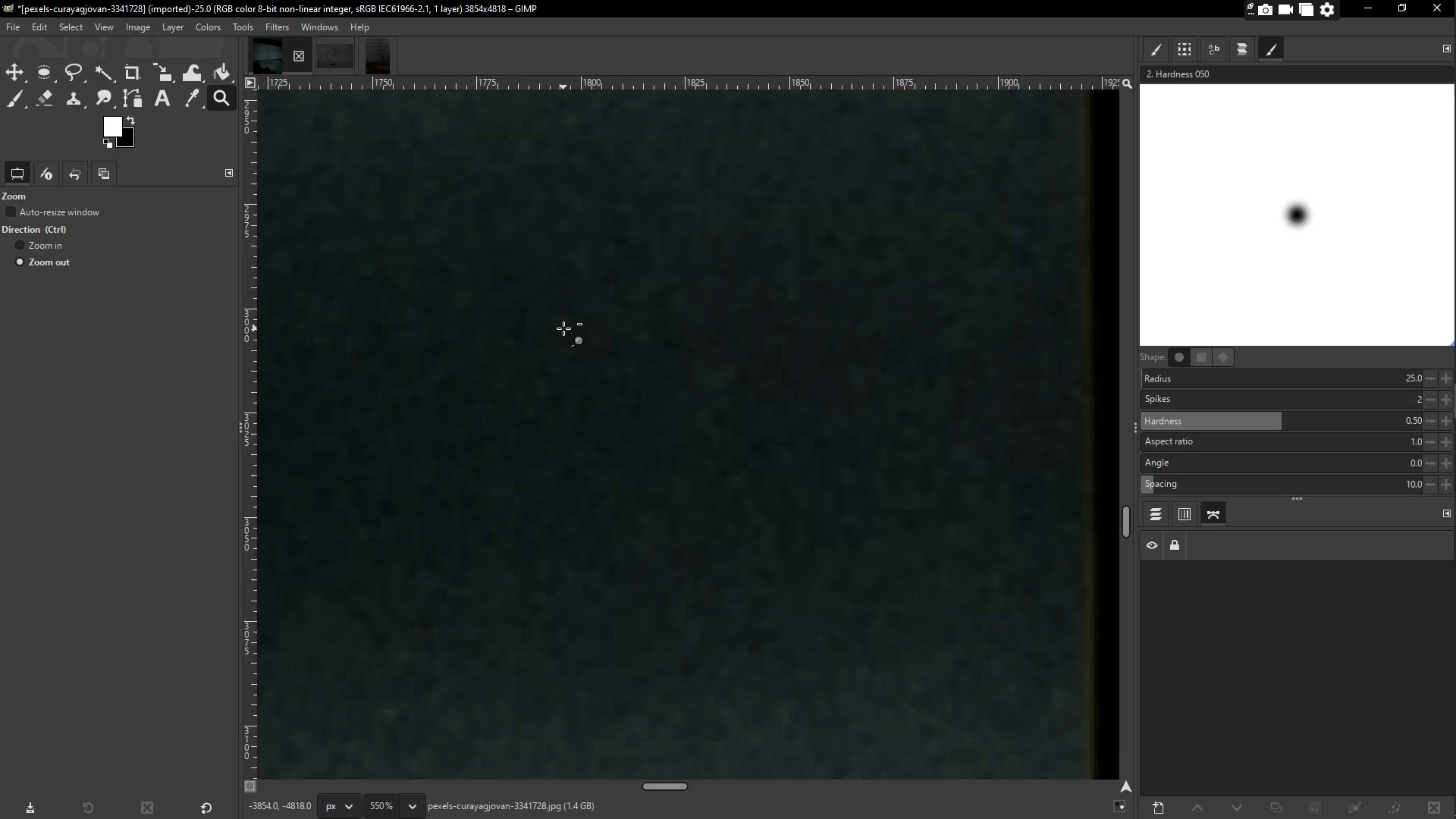 
triple_click([563, 328])
 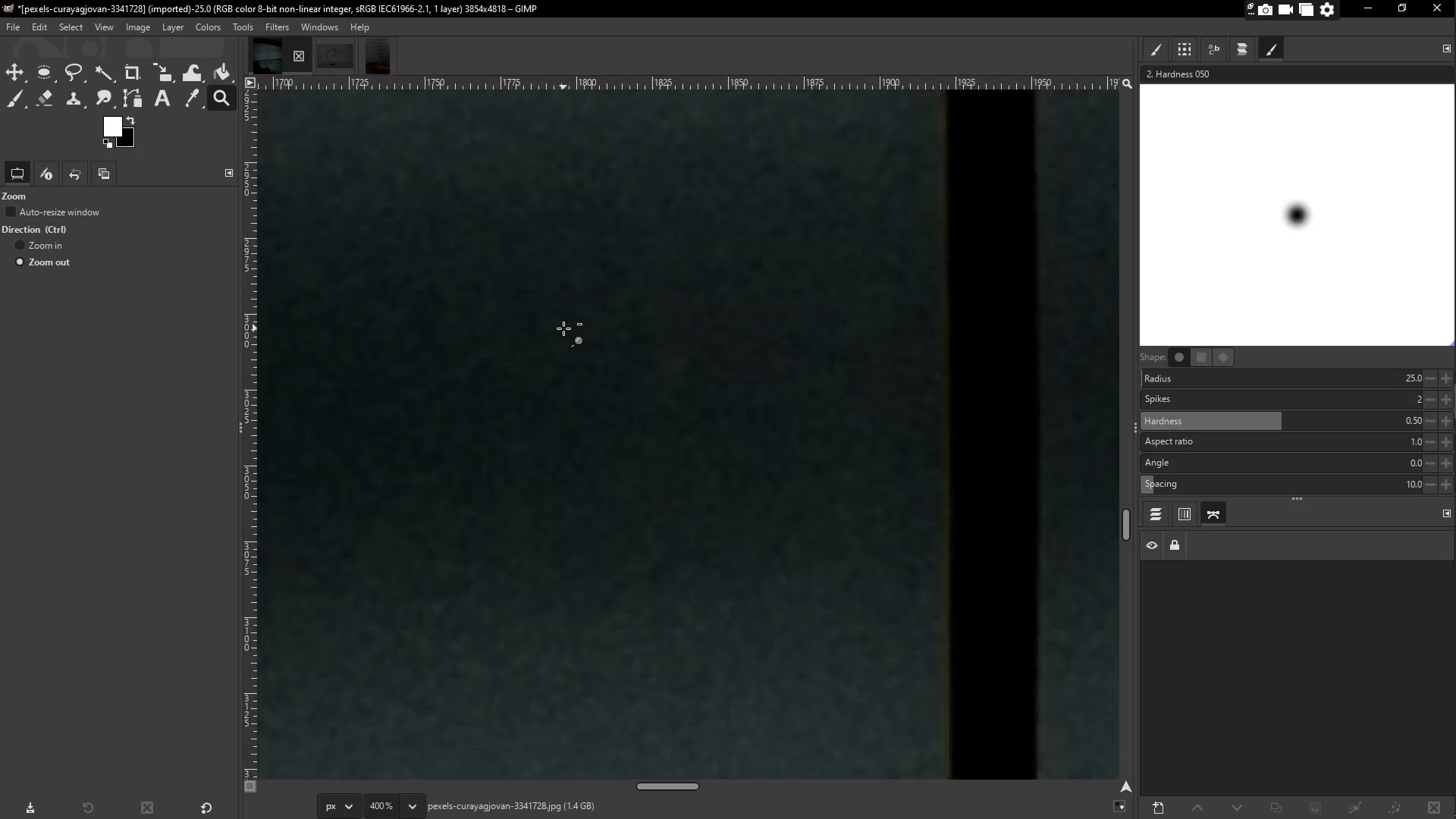 
triple_click([563, 328])
 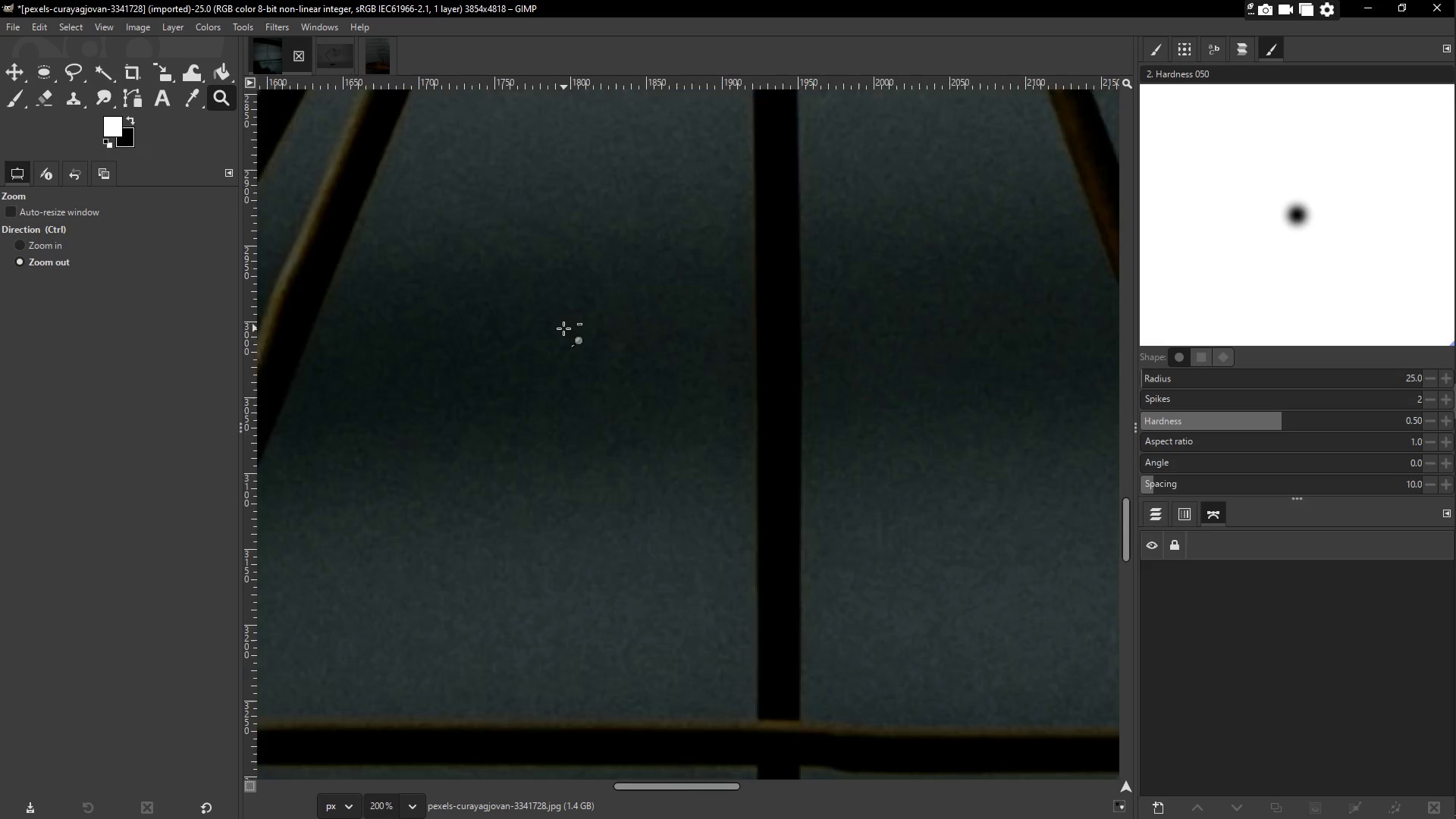 
triple_click([563, 328])
 